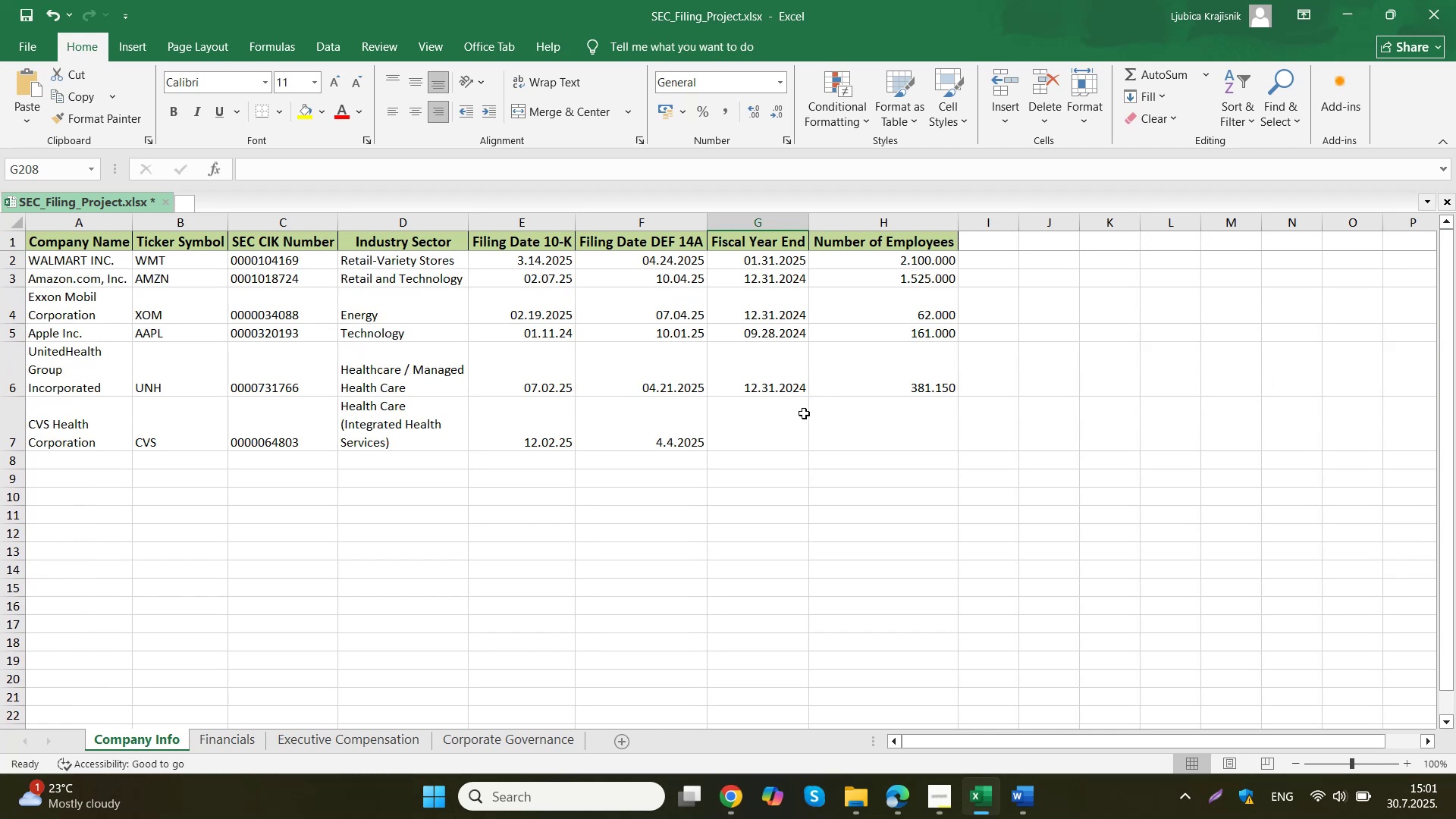 
left_click_drag(start_coordinate=[515, 259], to_coordinate=[733, 818])
 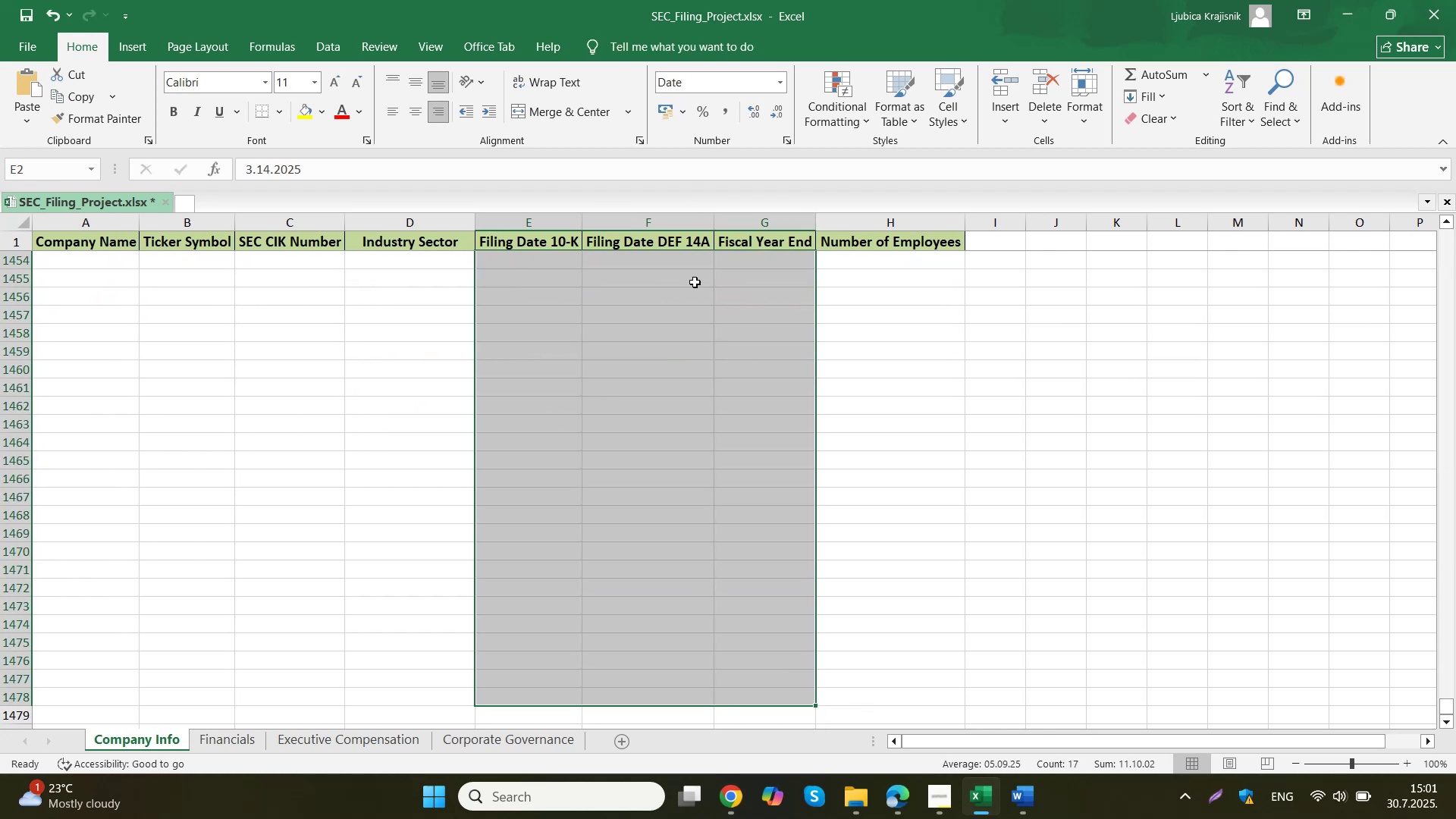 
right_click([654, 339])
 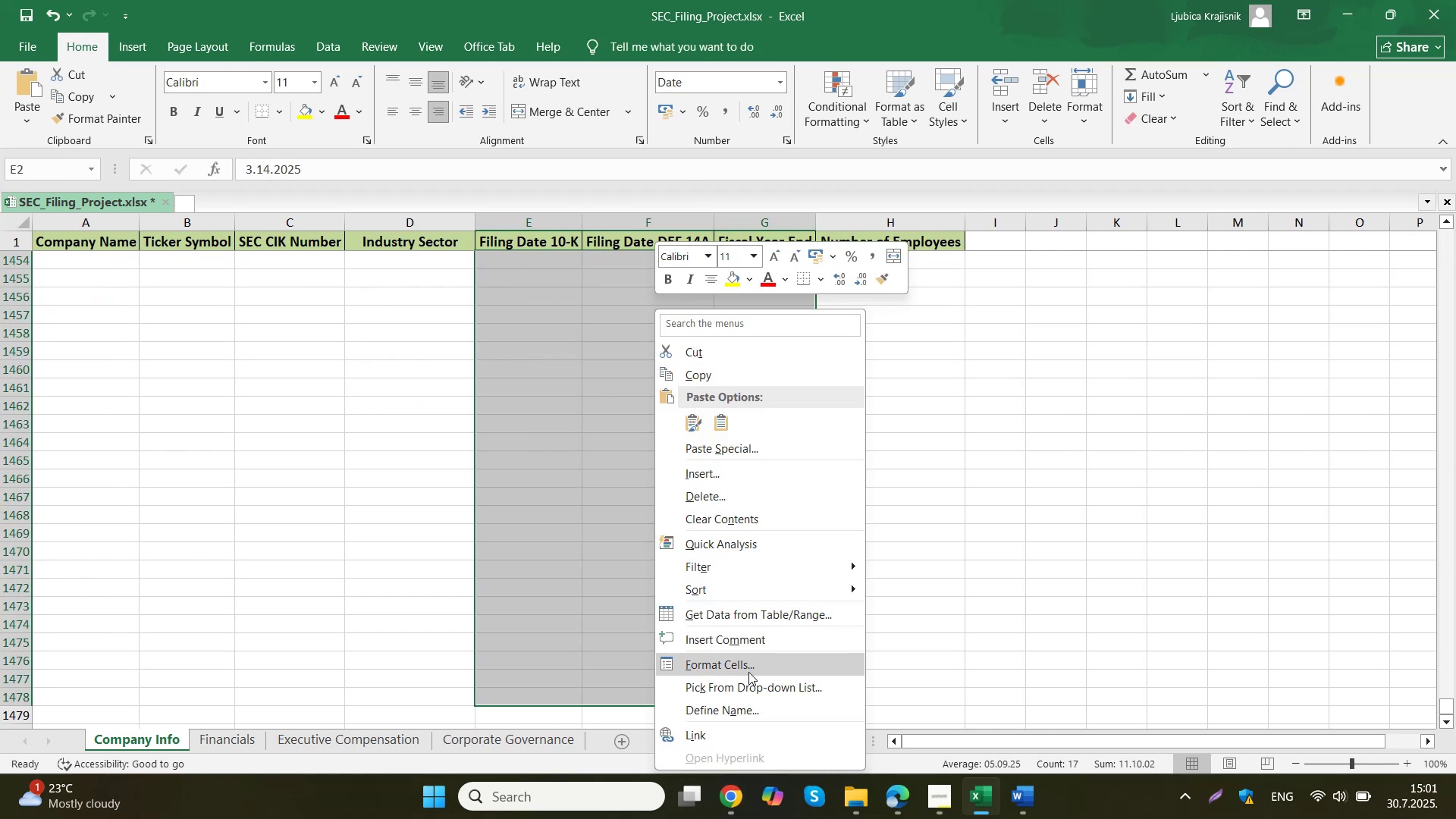 
double_click([742, 679])
 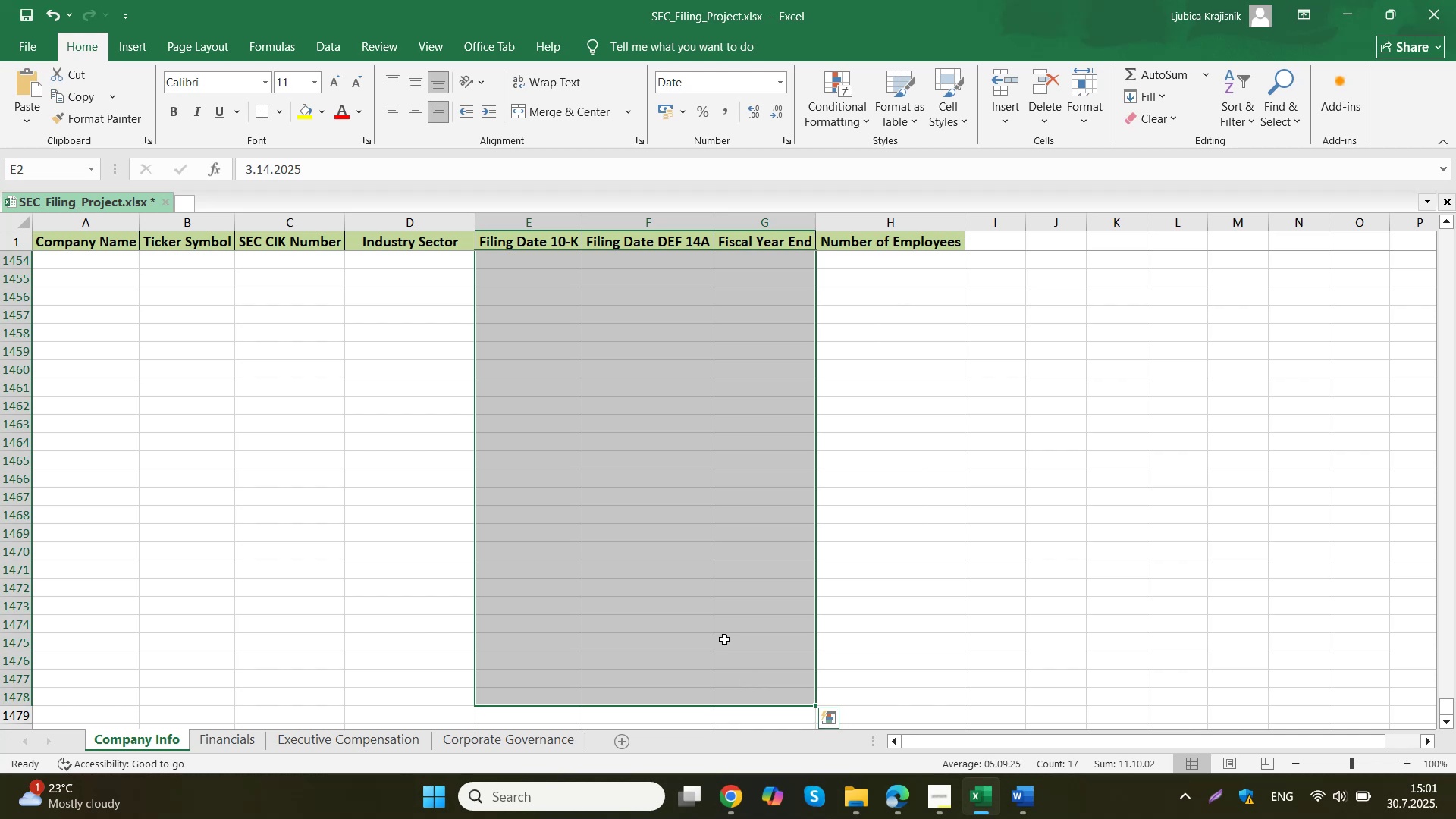 
scroll: coordinate [623, 463], scroll_direction: up, amount: 16.0
 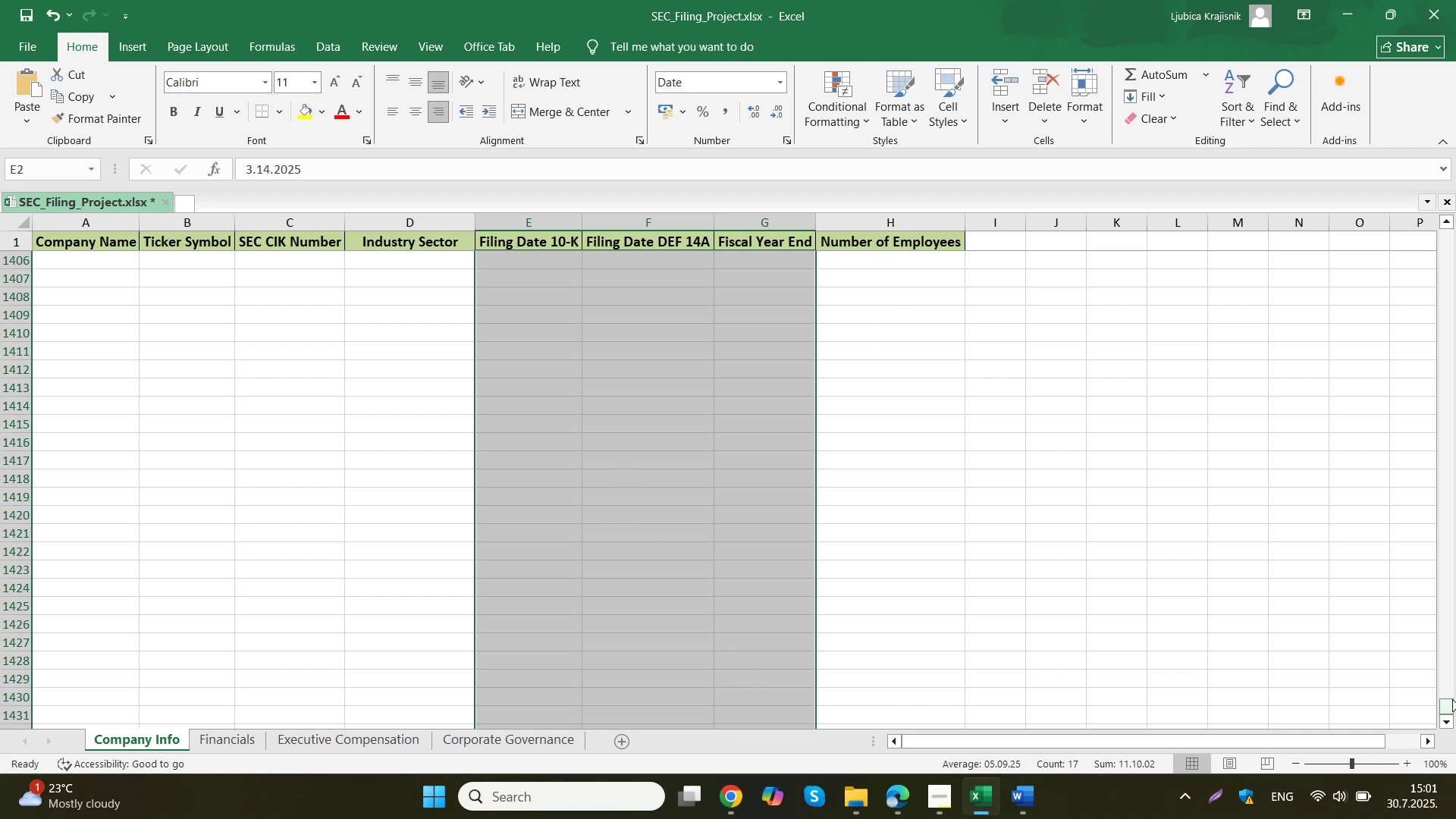 
left_click_drag(start_coordinate=[1455, 708], to_coordinate=[1412, 318])
 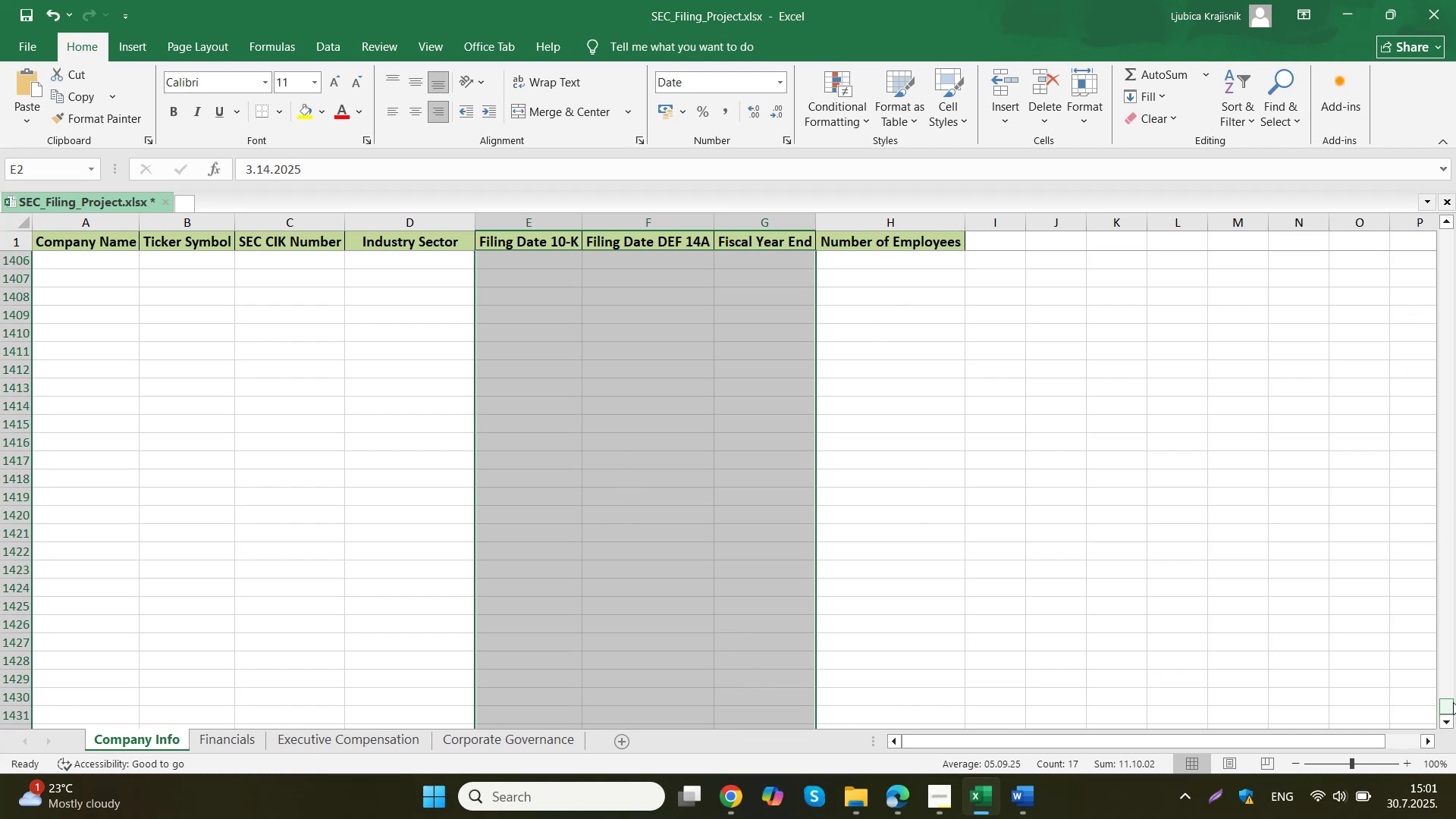 
left_click_drag(start_coordinate=[1451, 706], to_coordinate=[1375, 168])
 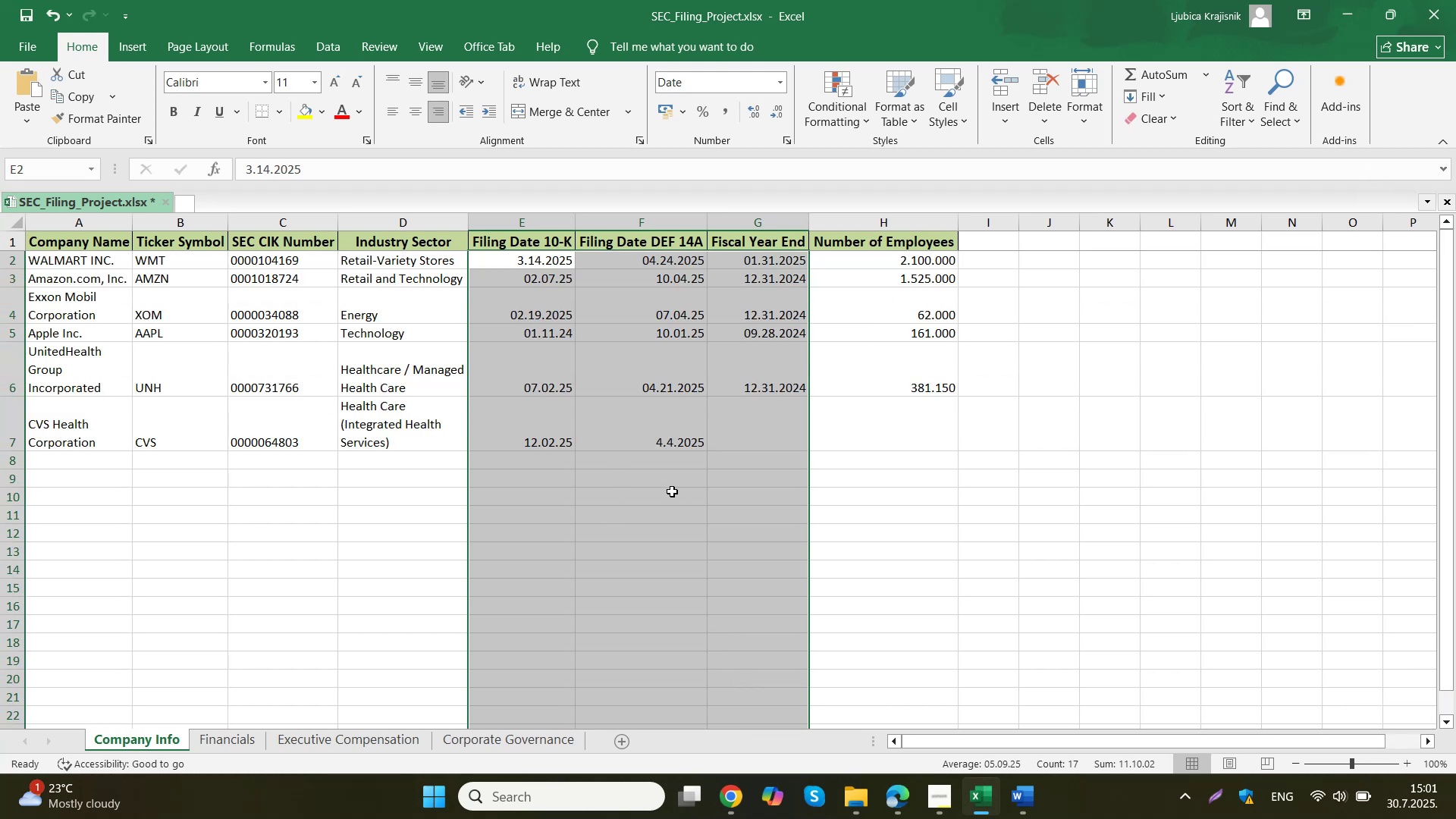 
right_click([672, 491])
 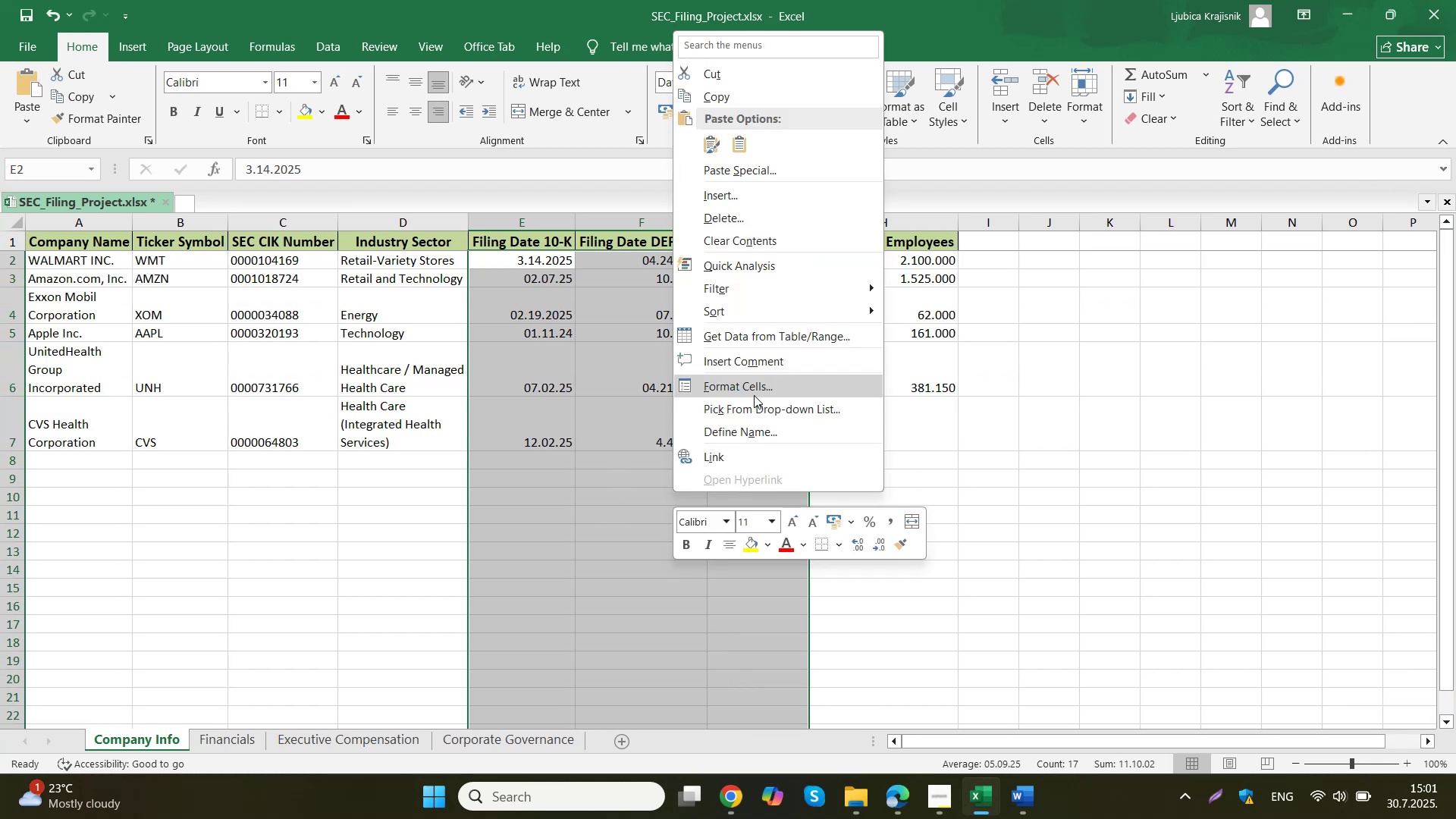 
left_click([780, 385])
 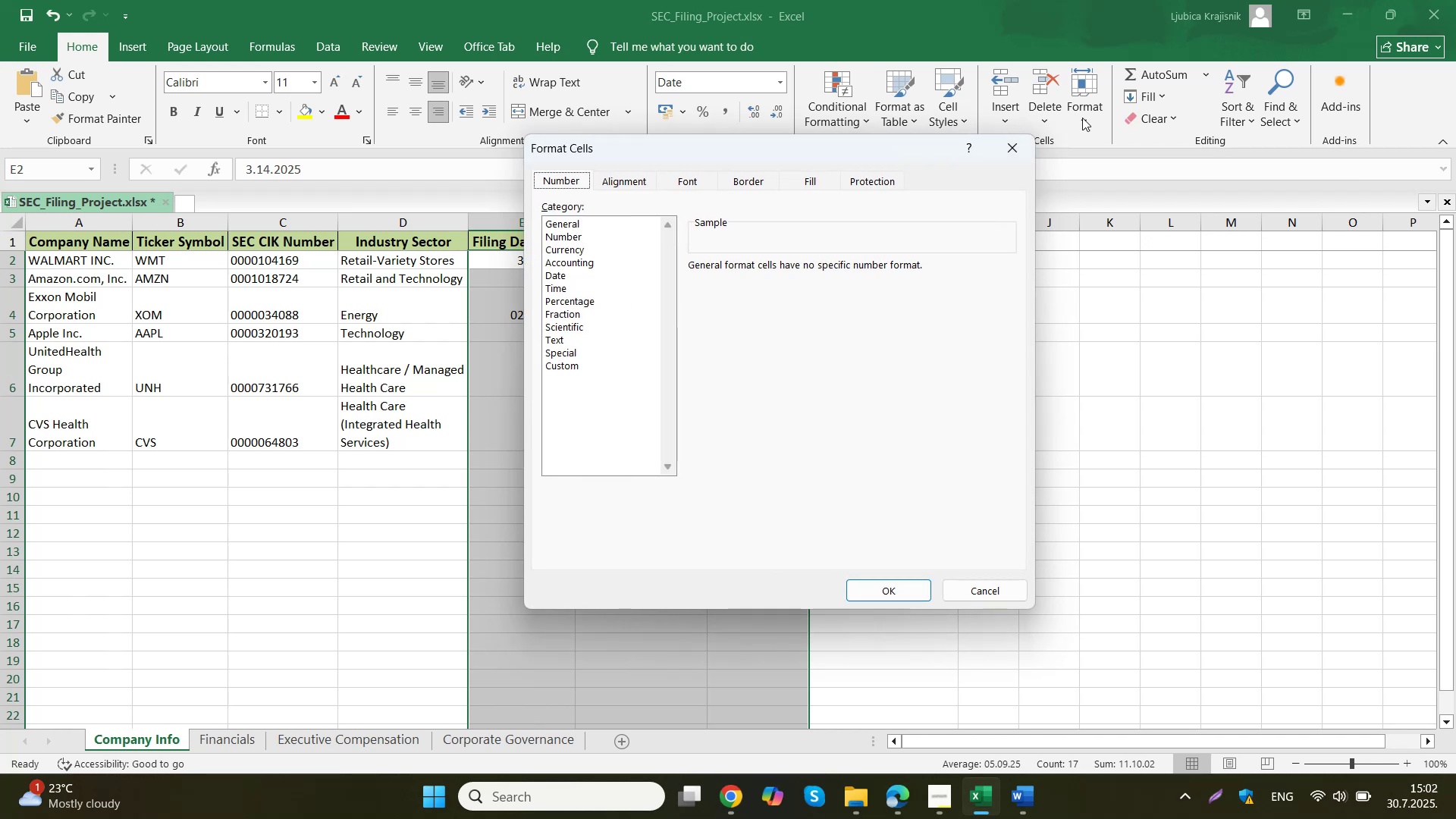 
left_click([1031, 141])
 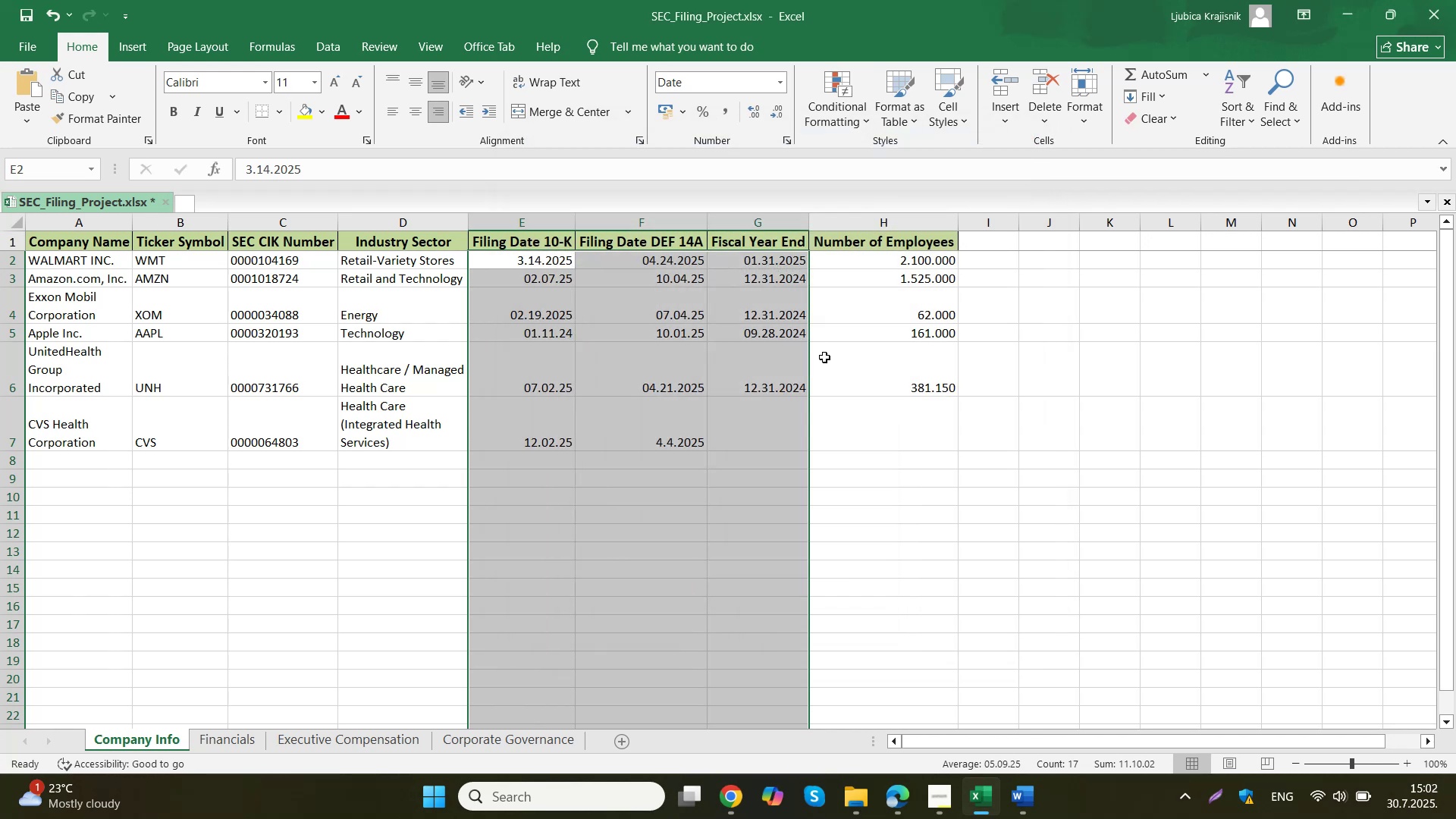 
left_click([824, 356])
 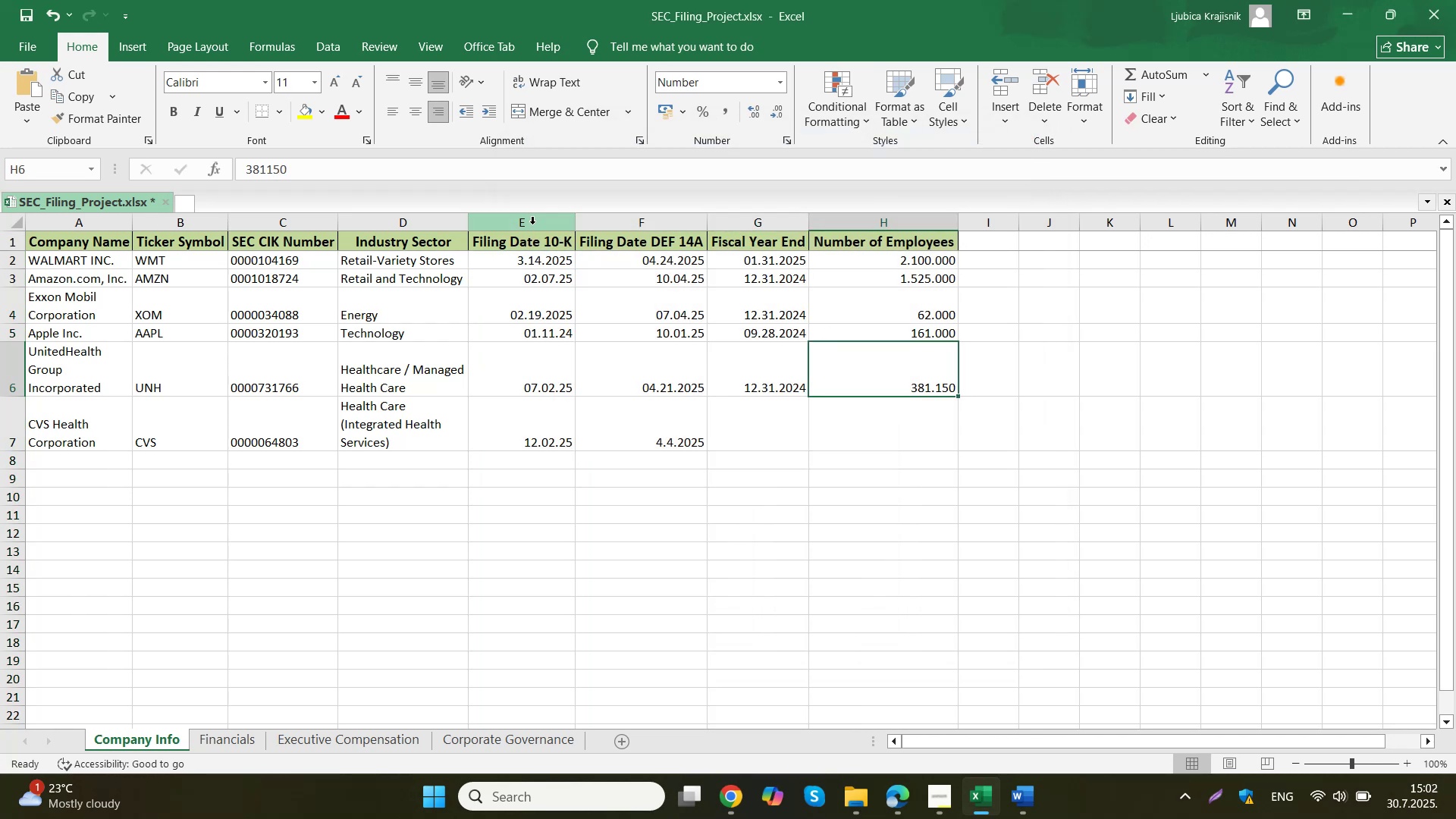 
left_click_drag(start_coordinate=[528, 223], to_coordinate=[730, 221])
 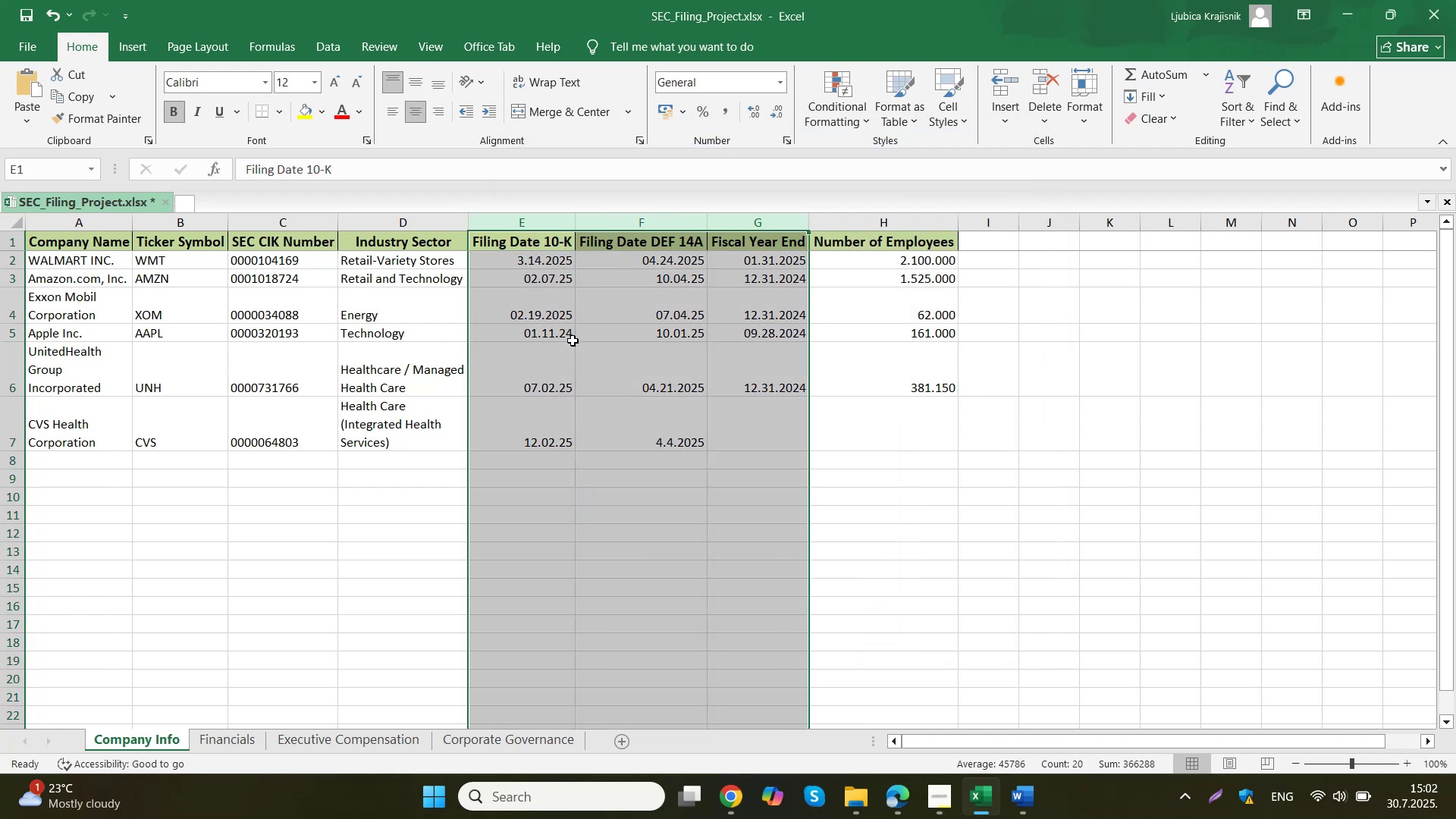 
right_click([573, 340])
 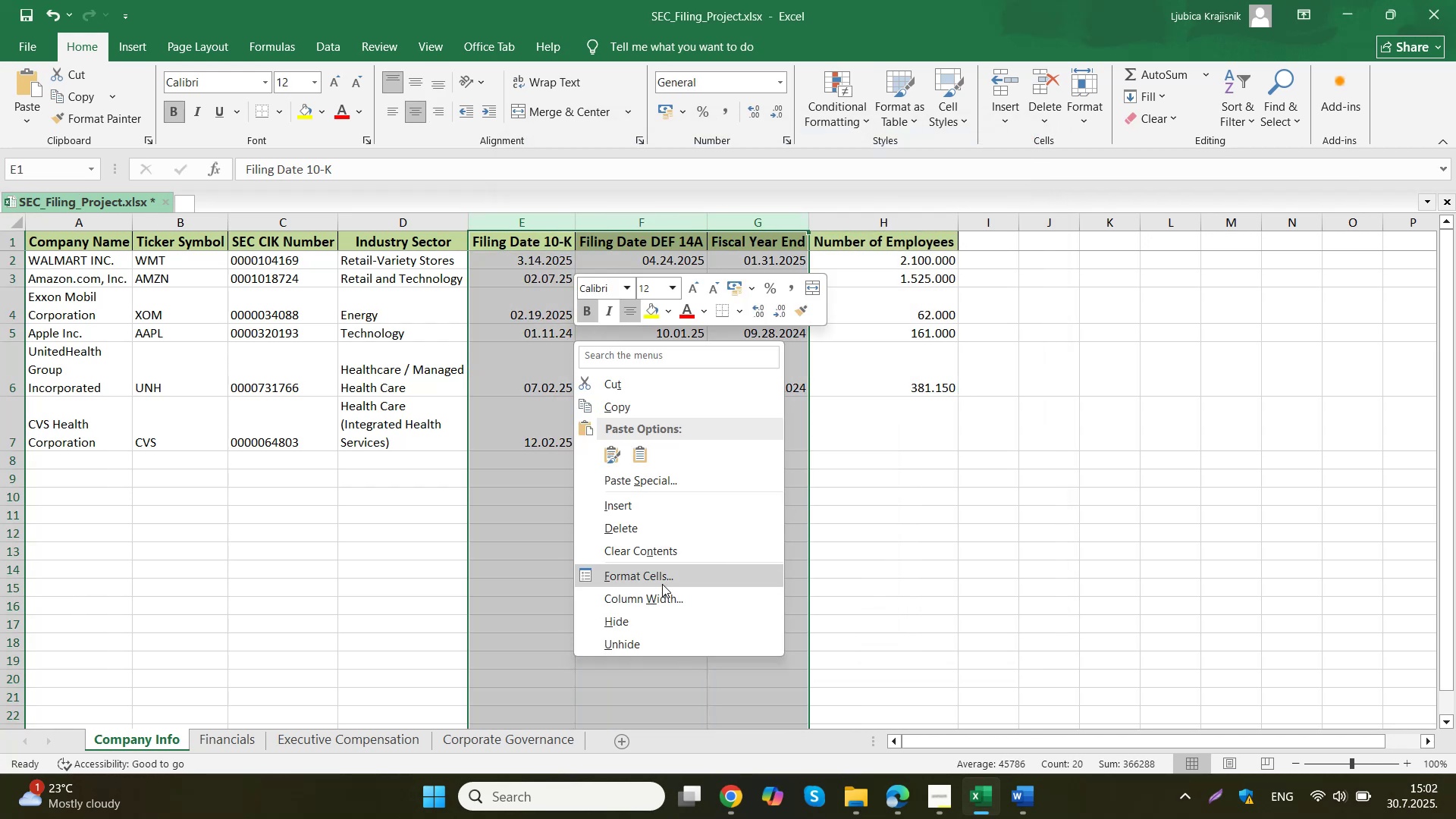 
left_click([662, 582])
 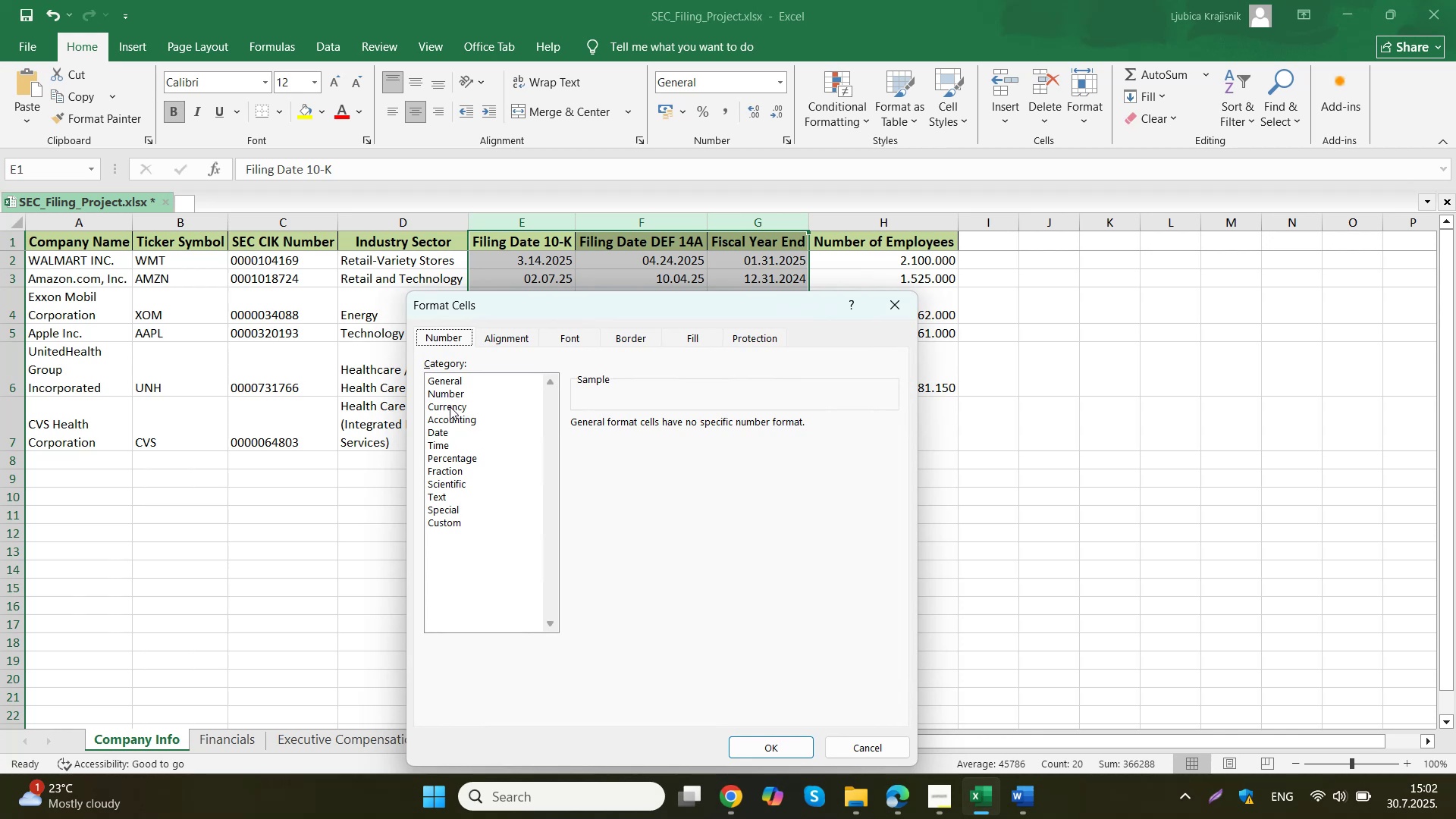 
left_click([438, 430])
 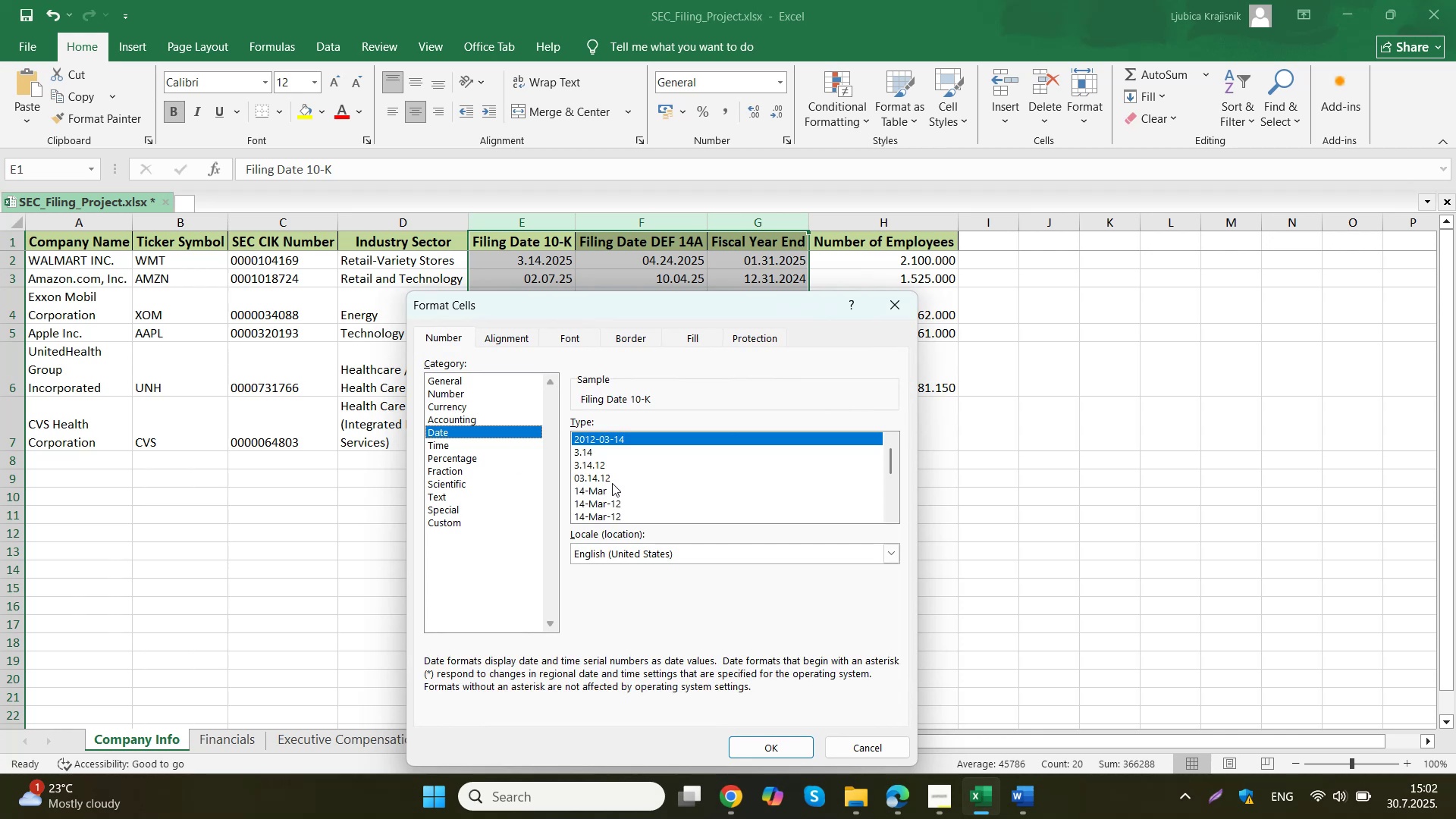 
scroll: coordinate [643, 477], scroll_direction: down, amount: 7.0
 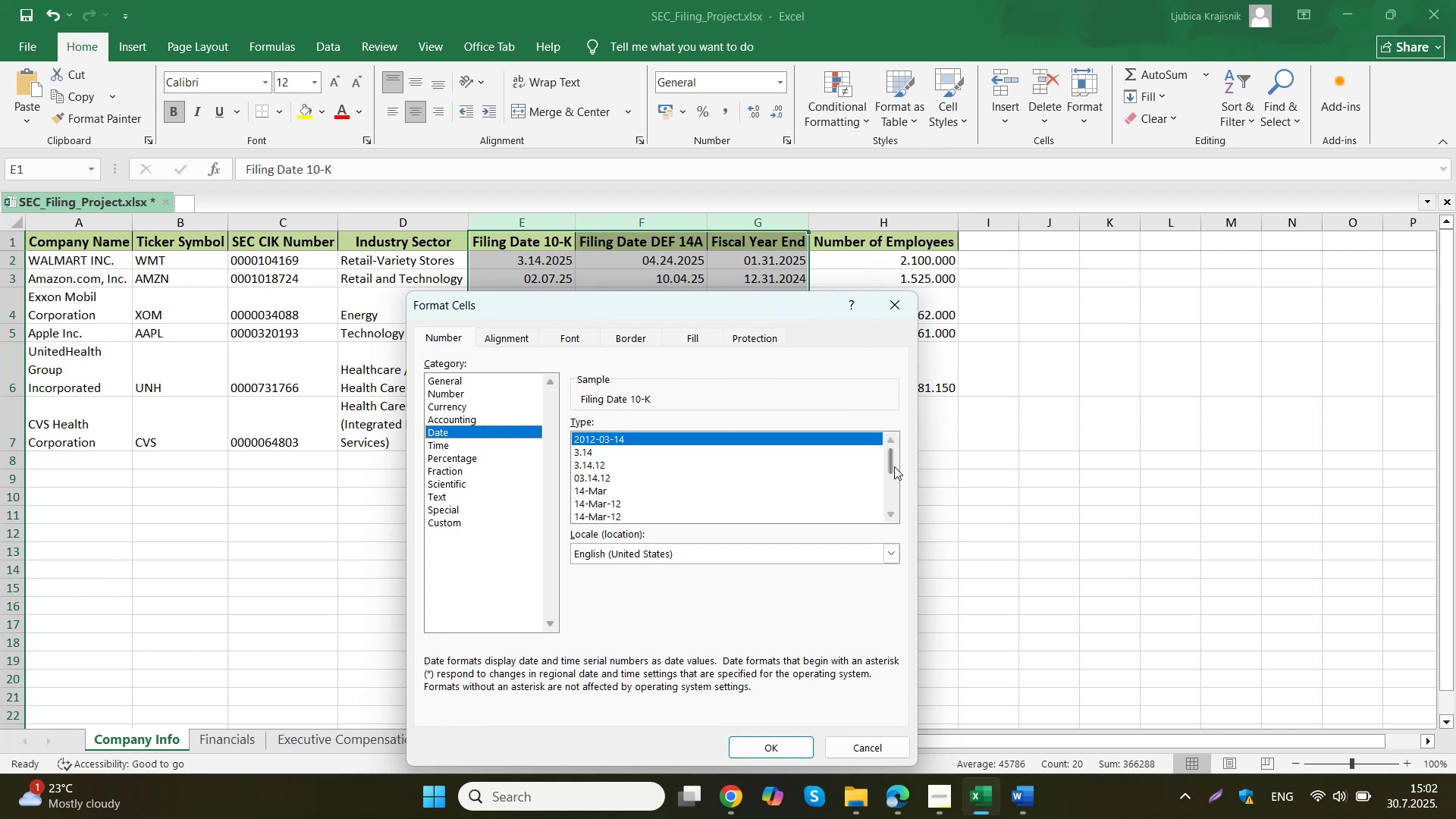 
left_click_drag(start_coordinate=[890, 460], to_coordinate=[885, 541])
 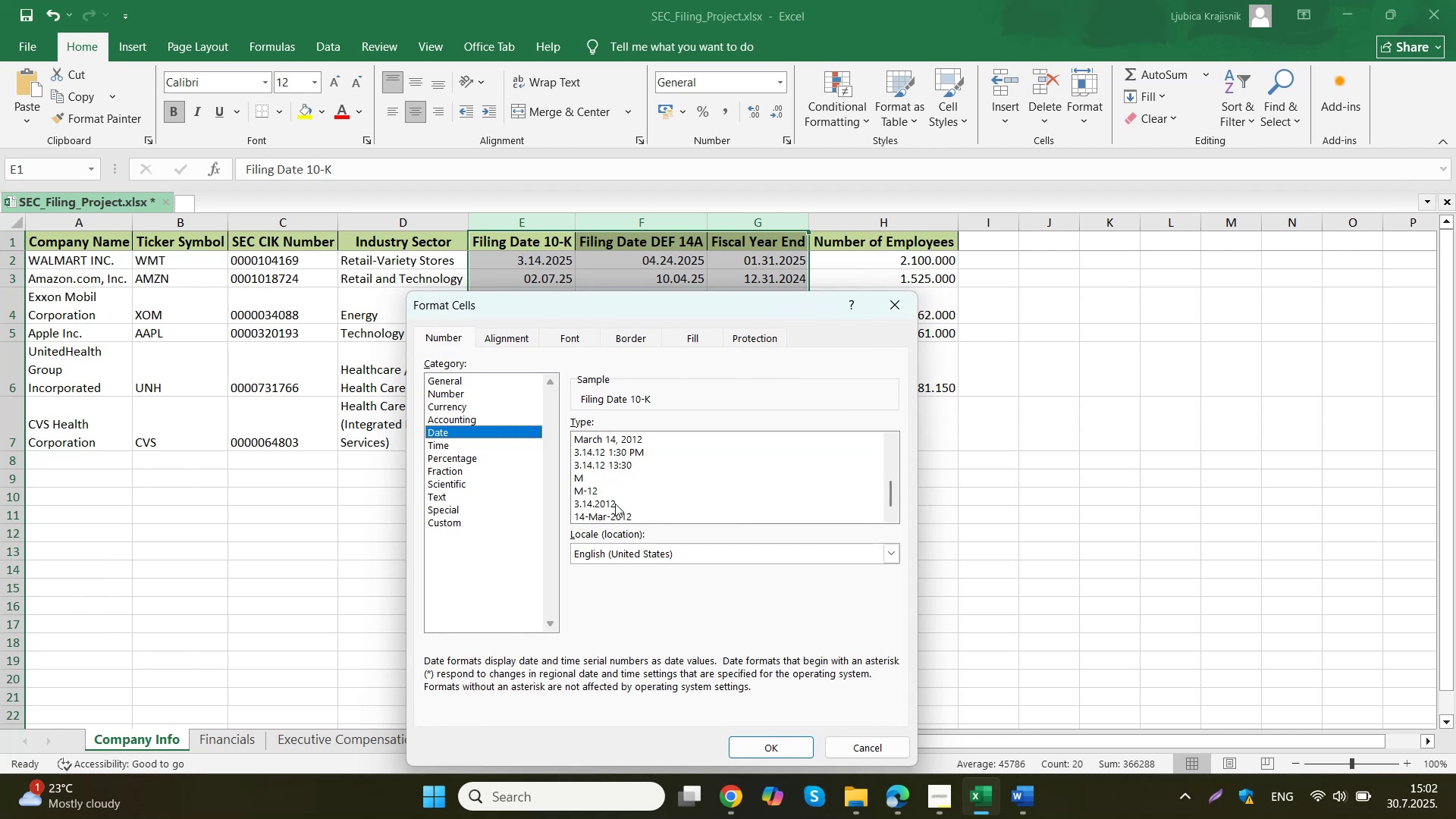 
left_click([615, 504])
 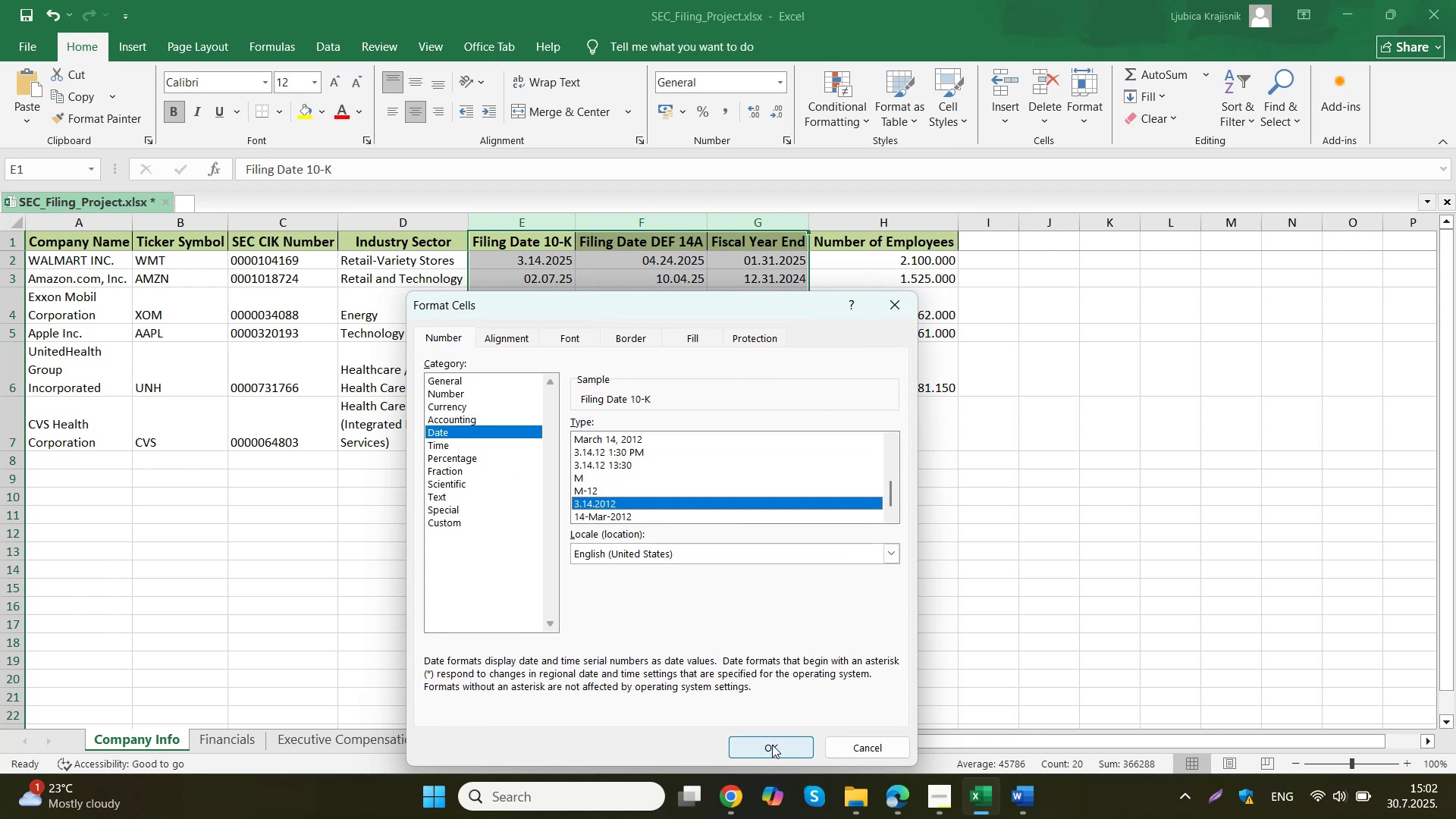 
left_click([774, 745])
 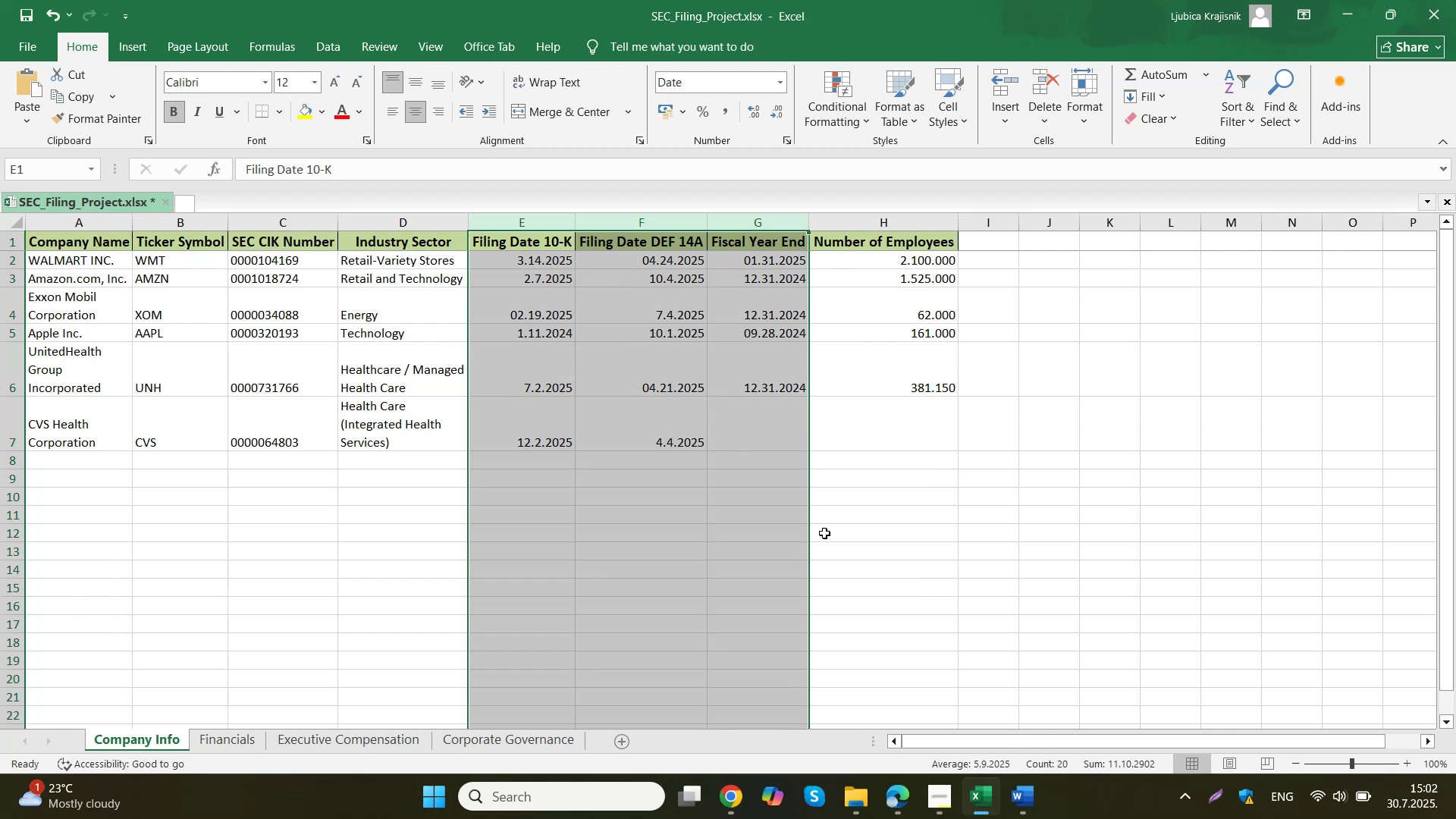 
wait(7.34)
 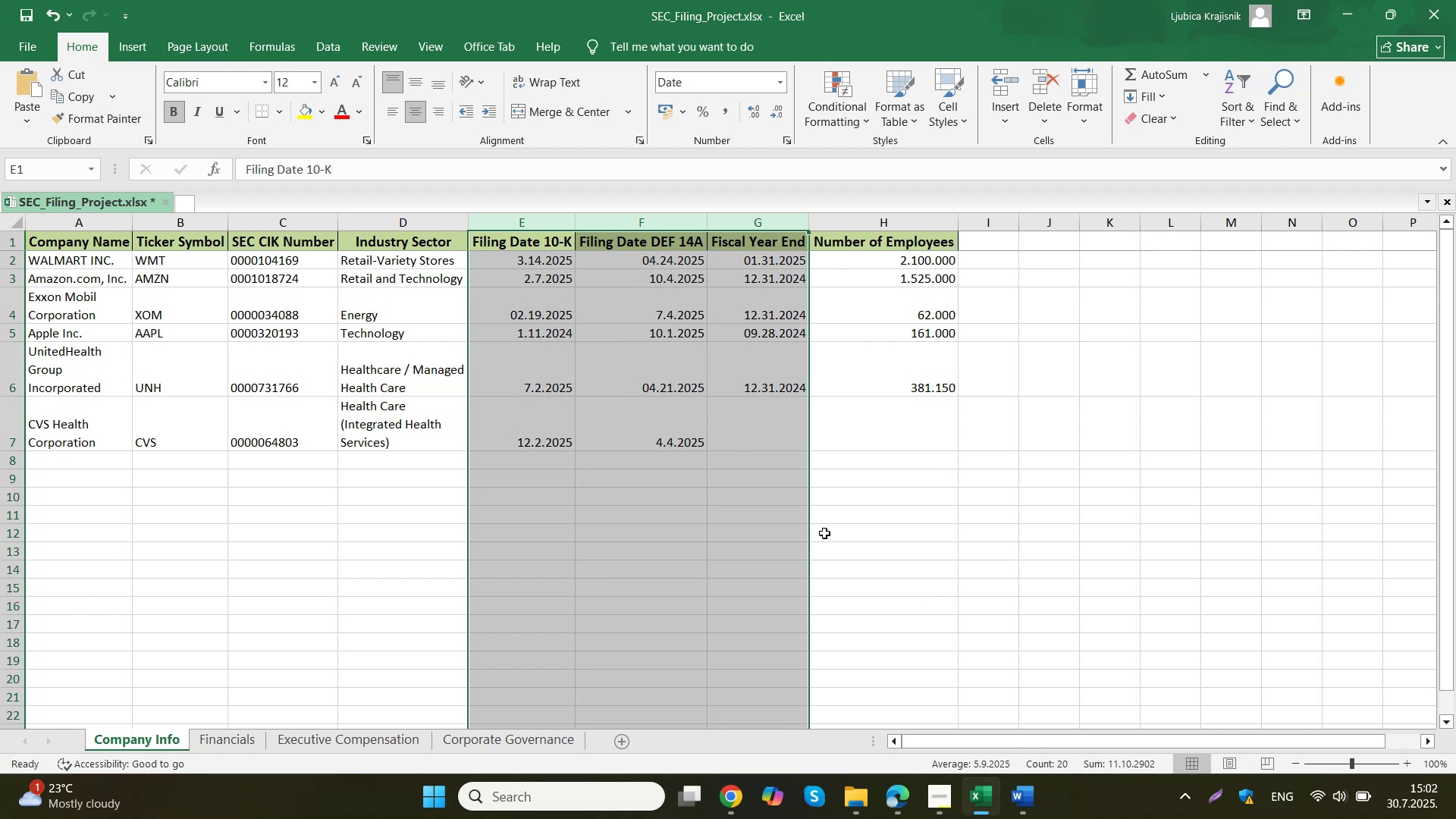 
left_click([824, 533])
 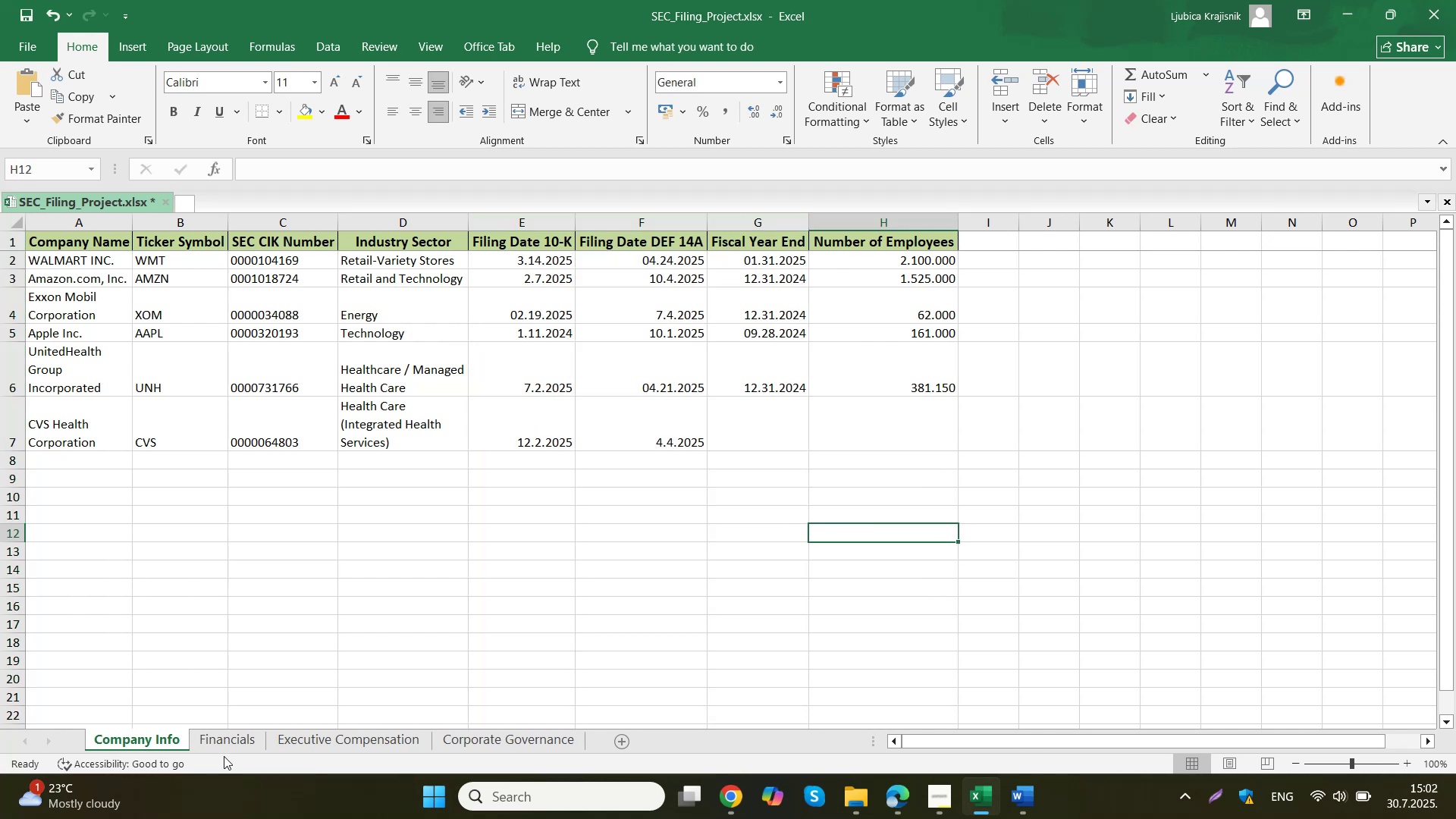 
left_click([224, 752])
 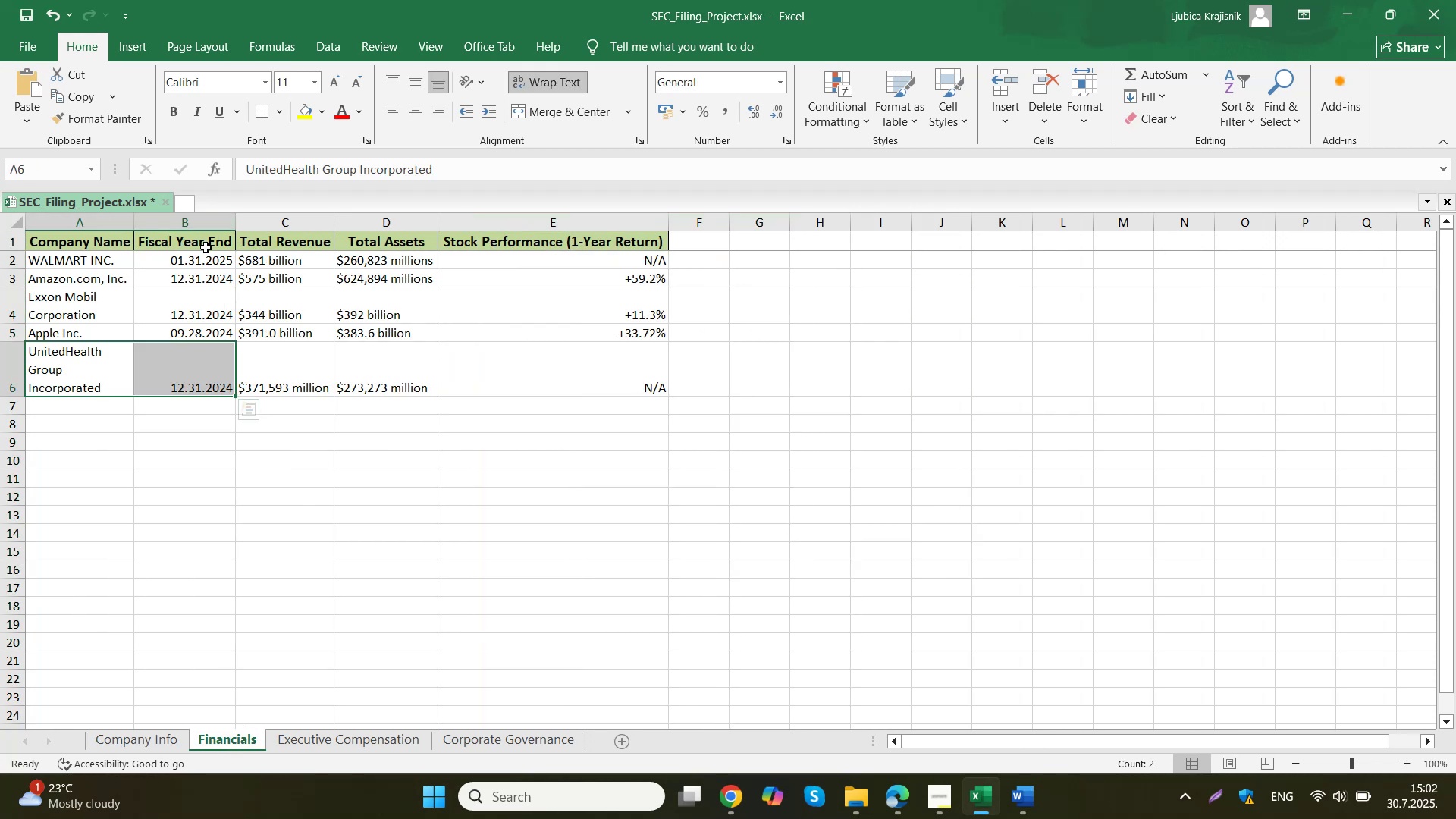 
left_click([206, 241])
 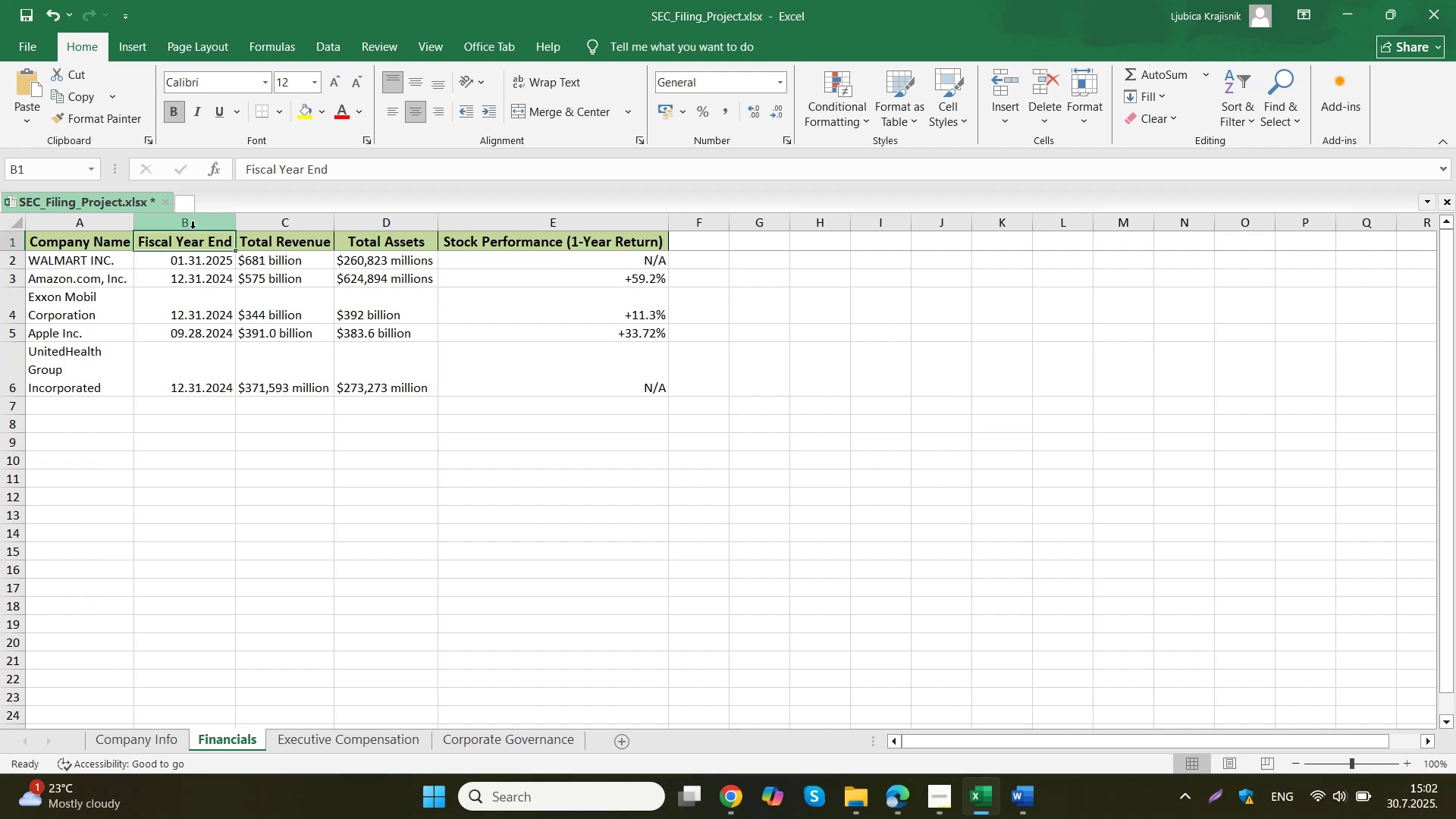 
left_click([193, 228])
 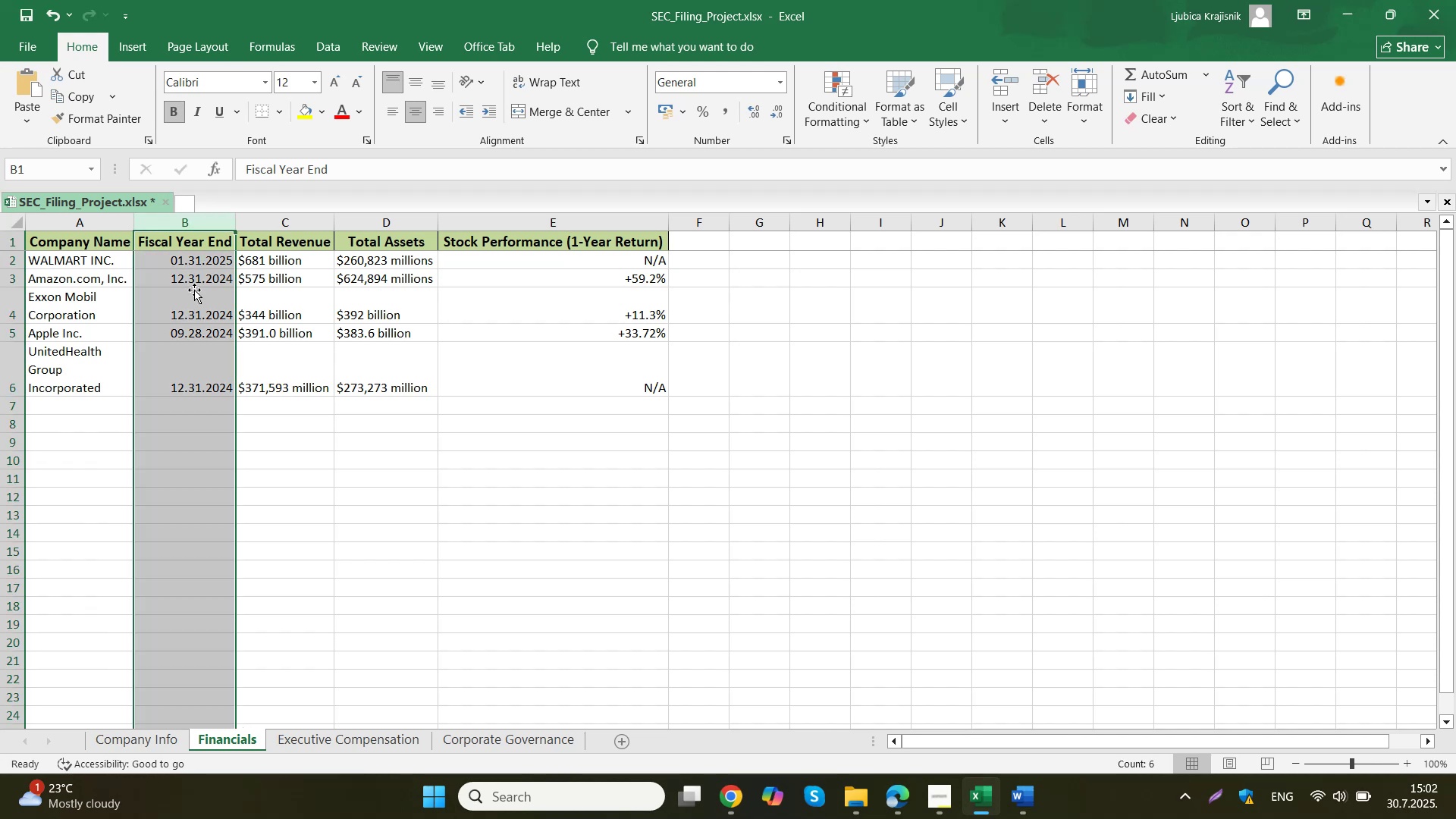 
right_click([194, 290])
 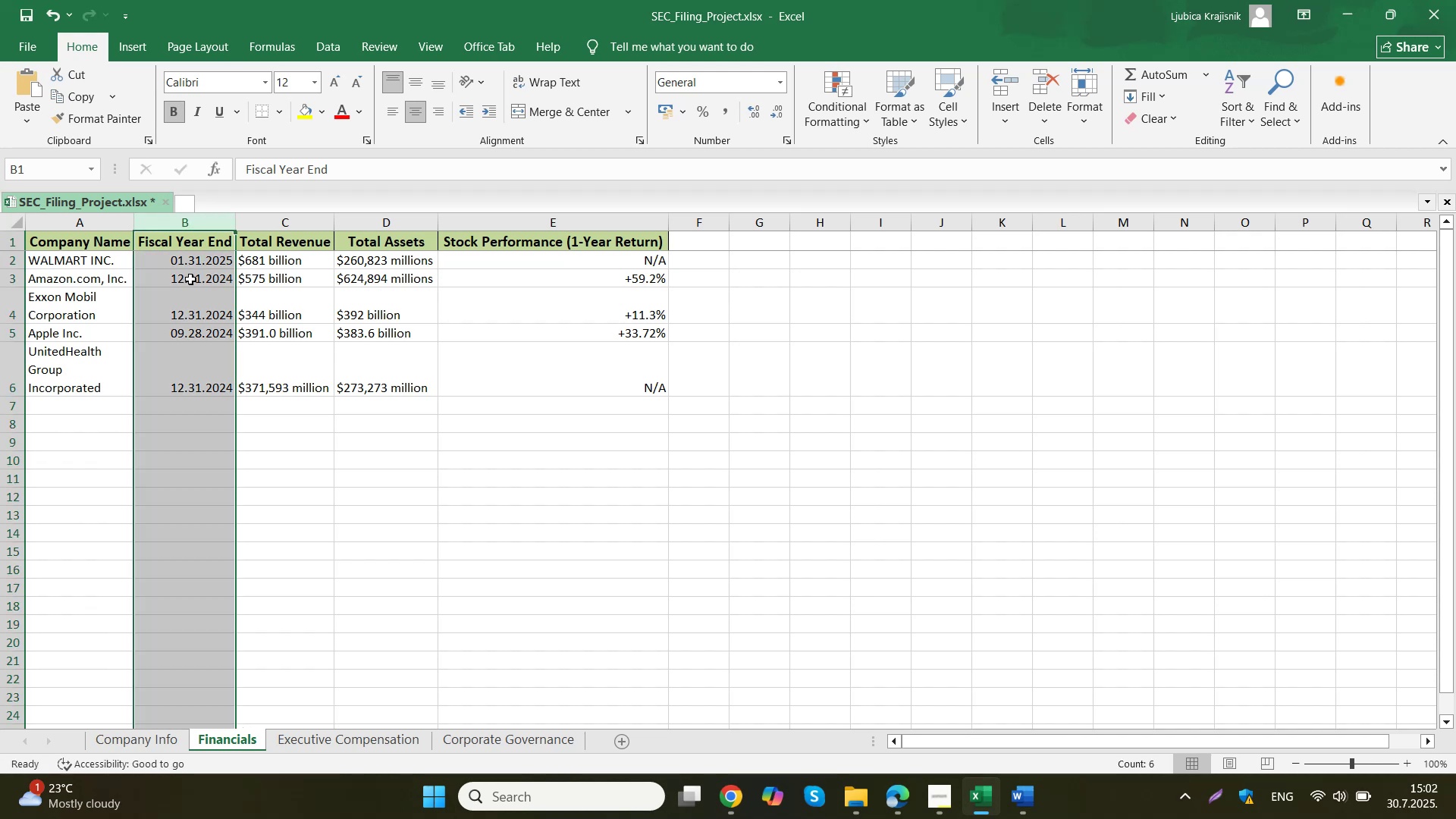 
right_click([190, 274])
 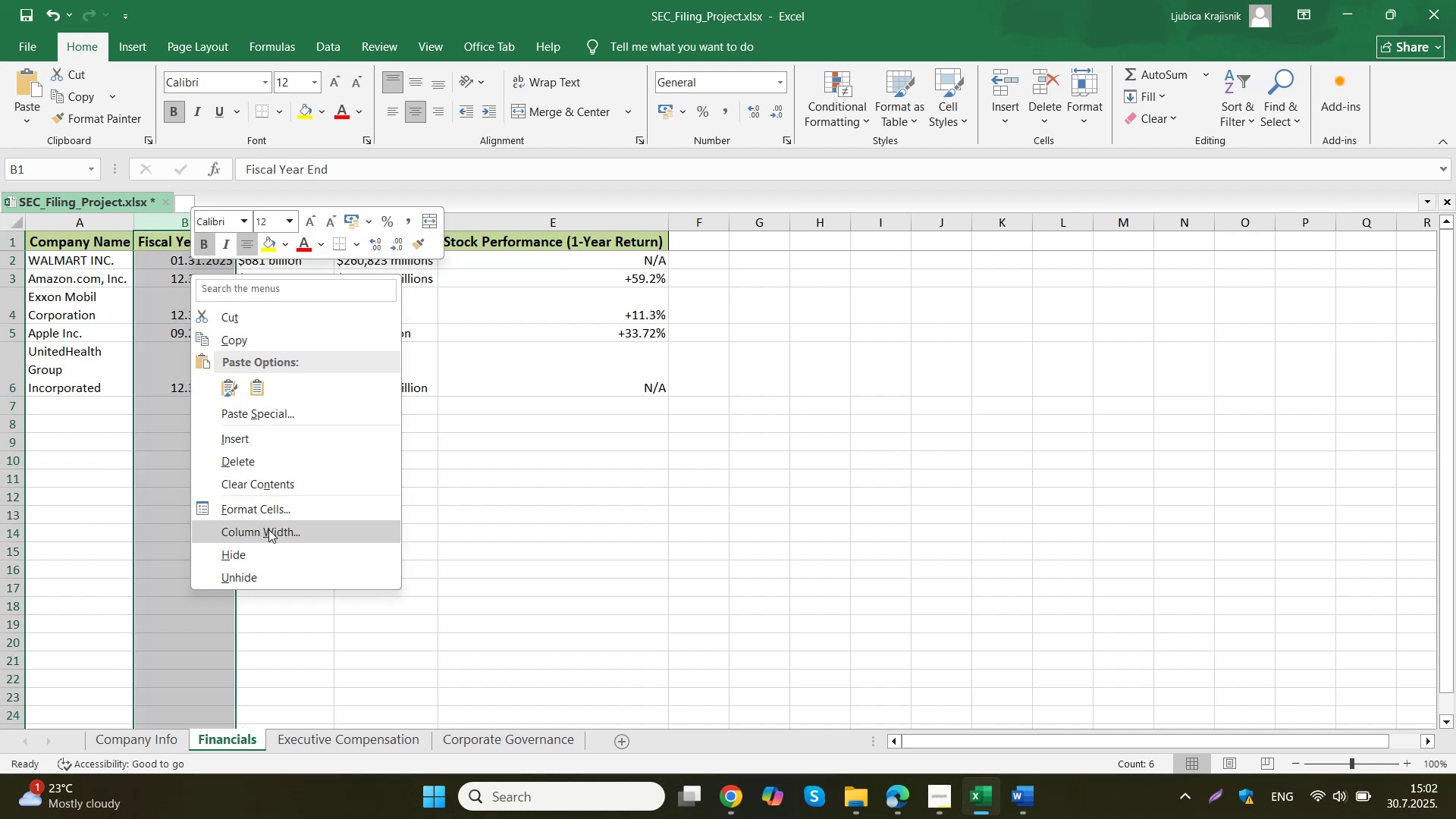 
left_click([253, 504])
 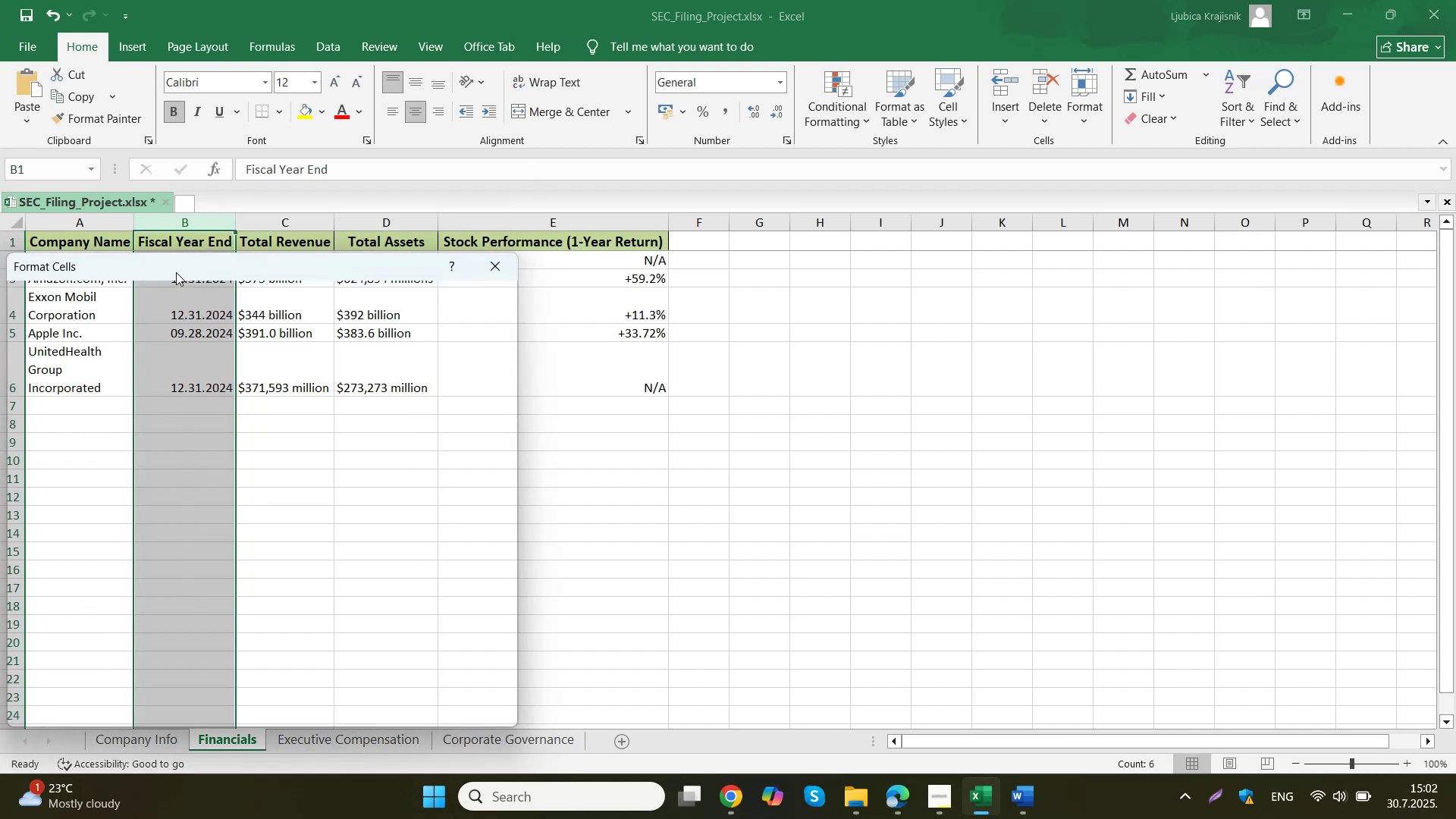 
left_click_drag(start_coordinate=[174, 263], to_coordinate=[519, 262])
 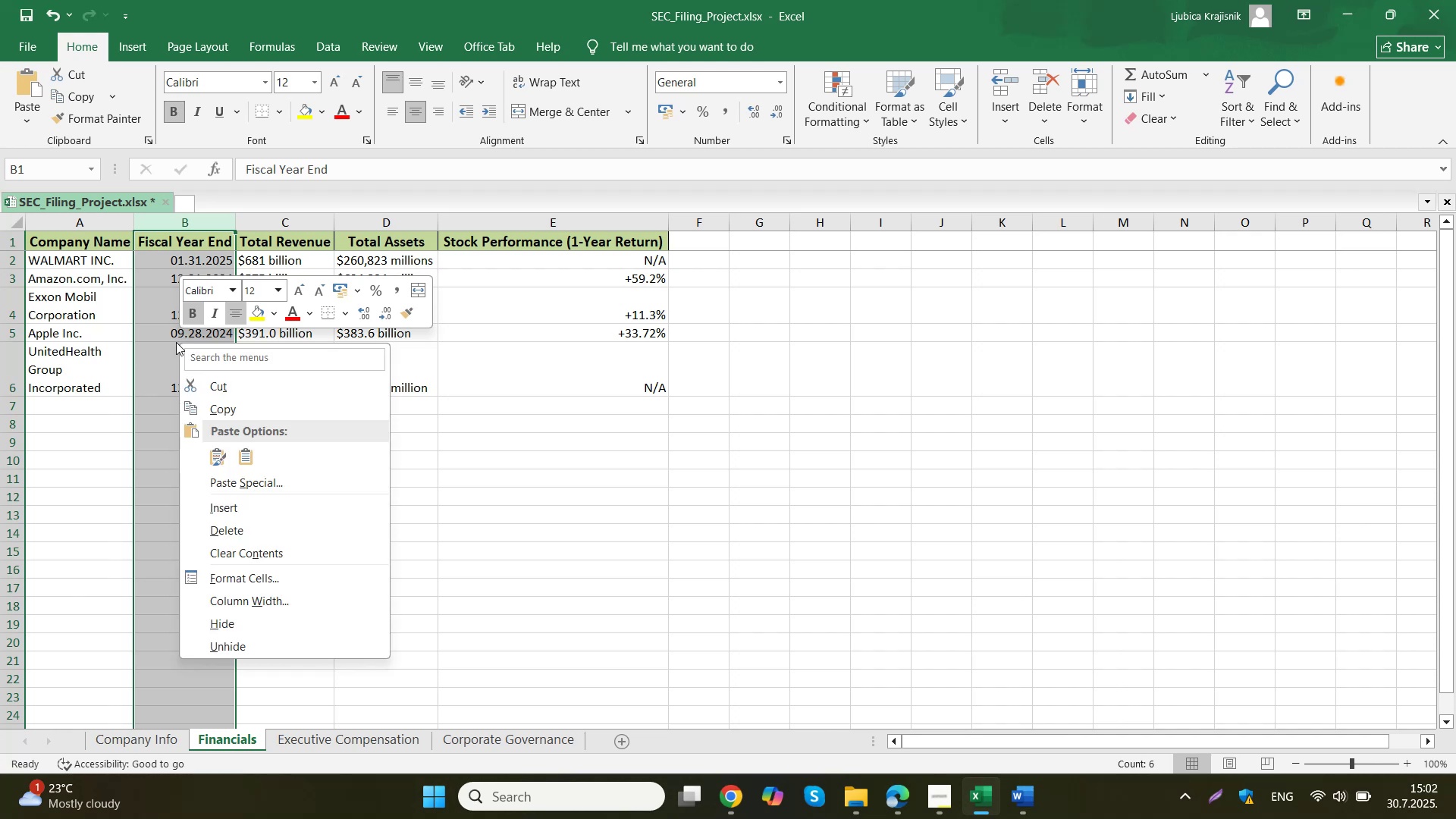 
left_click([259, 573])
 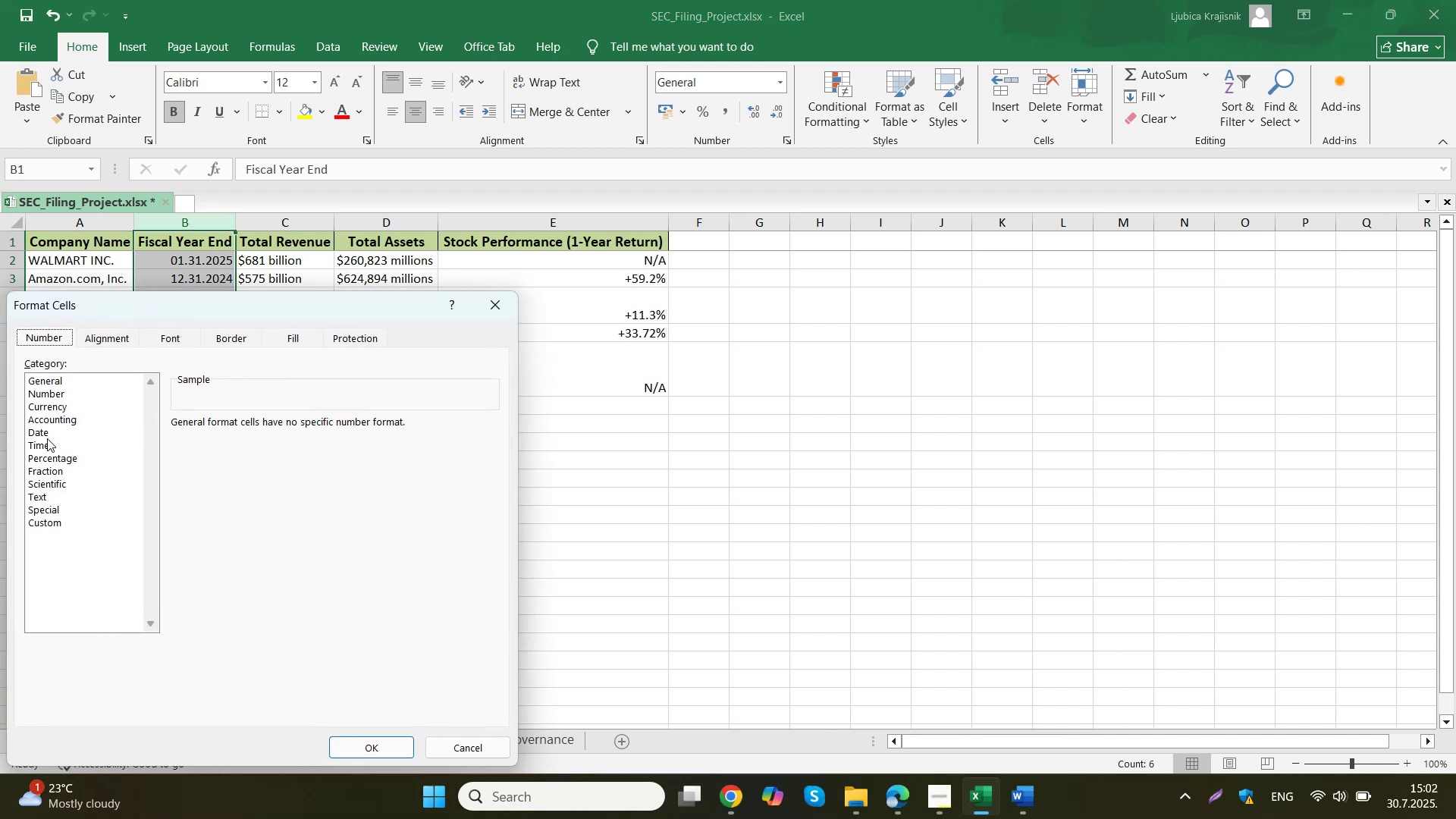 
left_click([45, 436])
 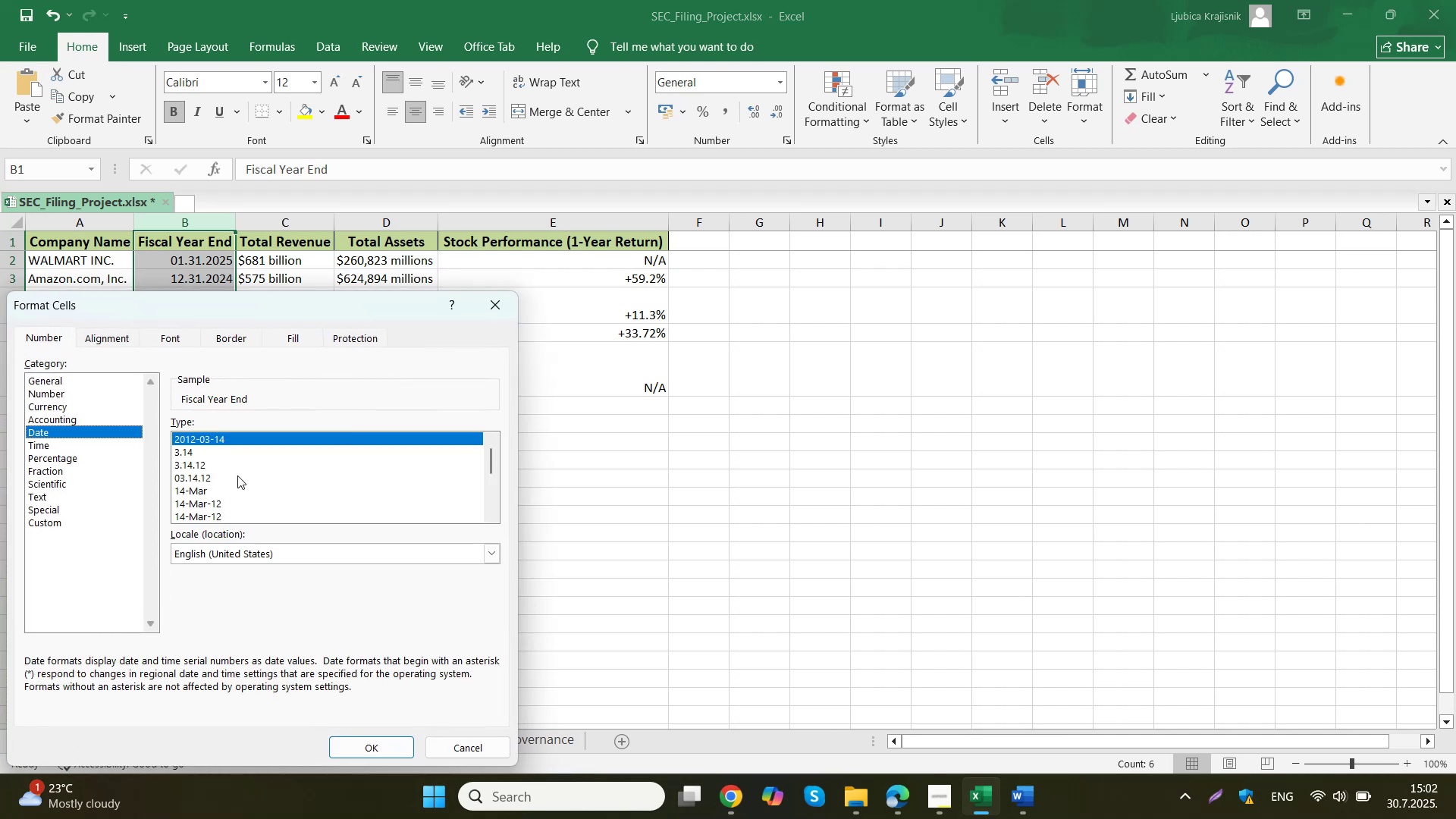 
scroll: coordinate [237, 482], scroll_direction: down, amount: 7.0
 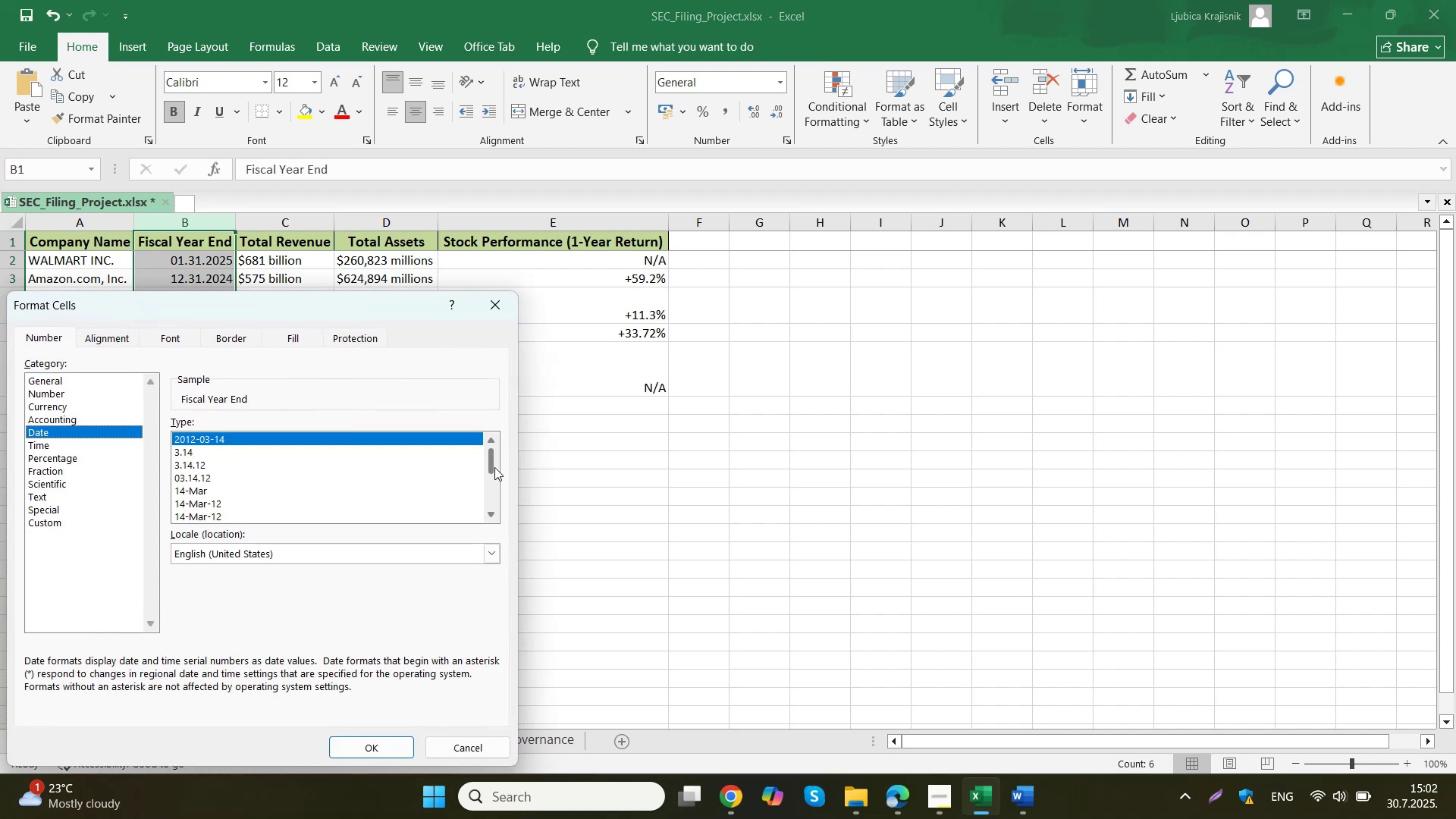 
left_click_drag(start_coordinate=[492, 469], to_coordinate=[489, 544])
 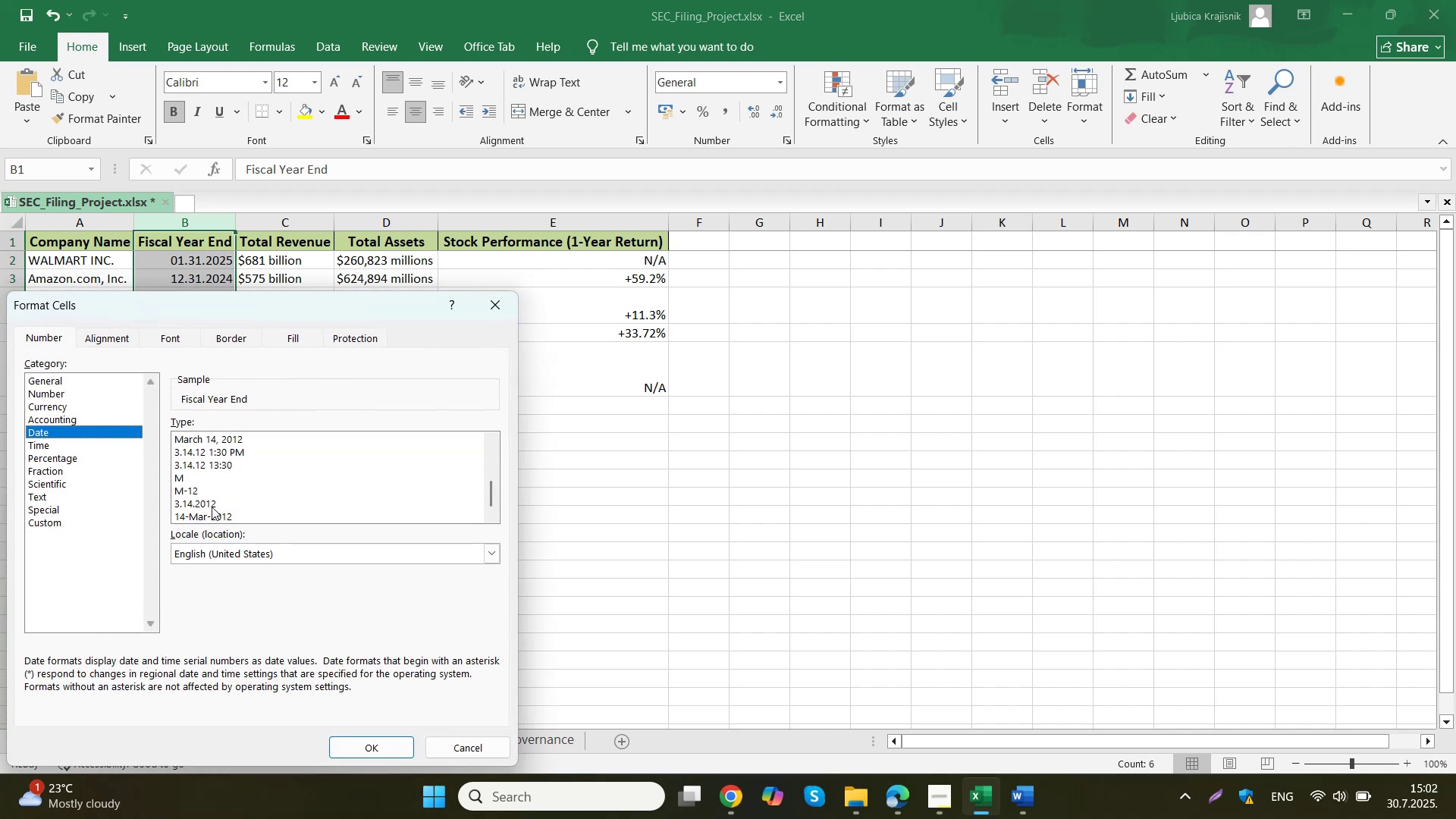 
left_click([212, 507])
 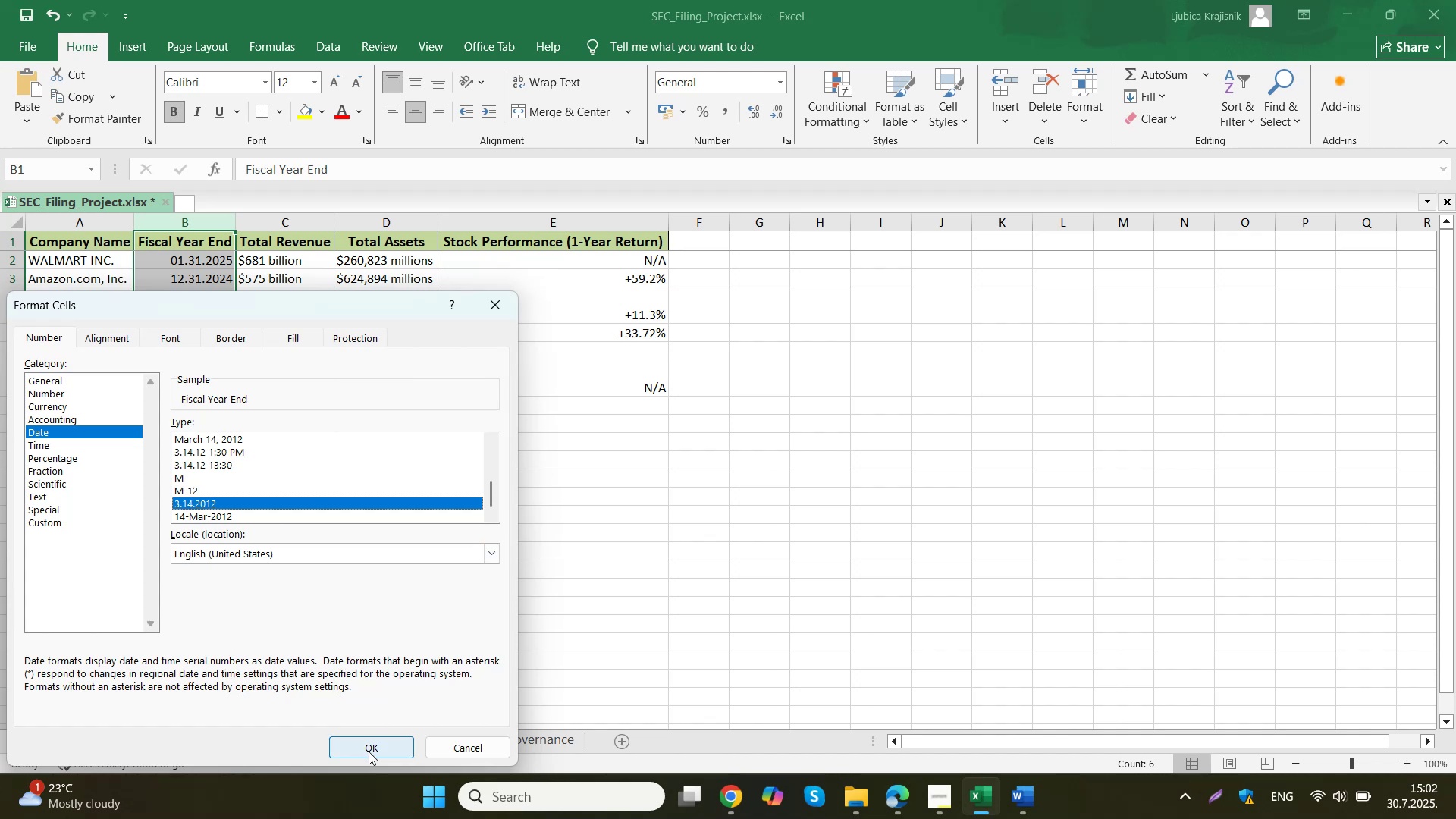 
left_click([366, 746])
 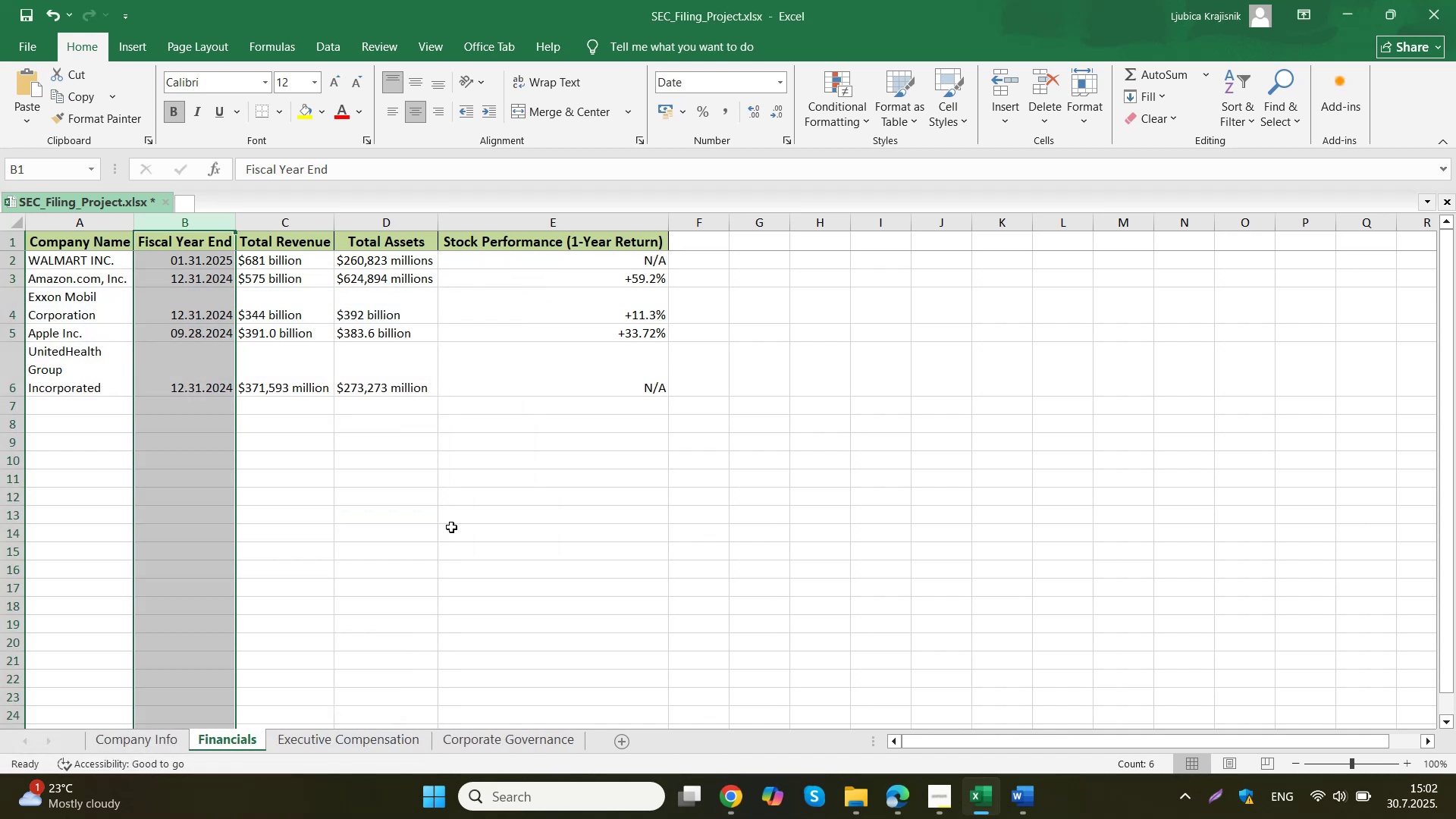 
left_click([451, 527])
 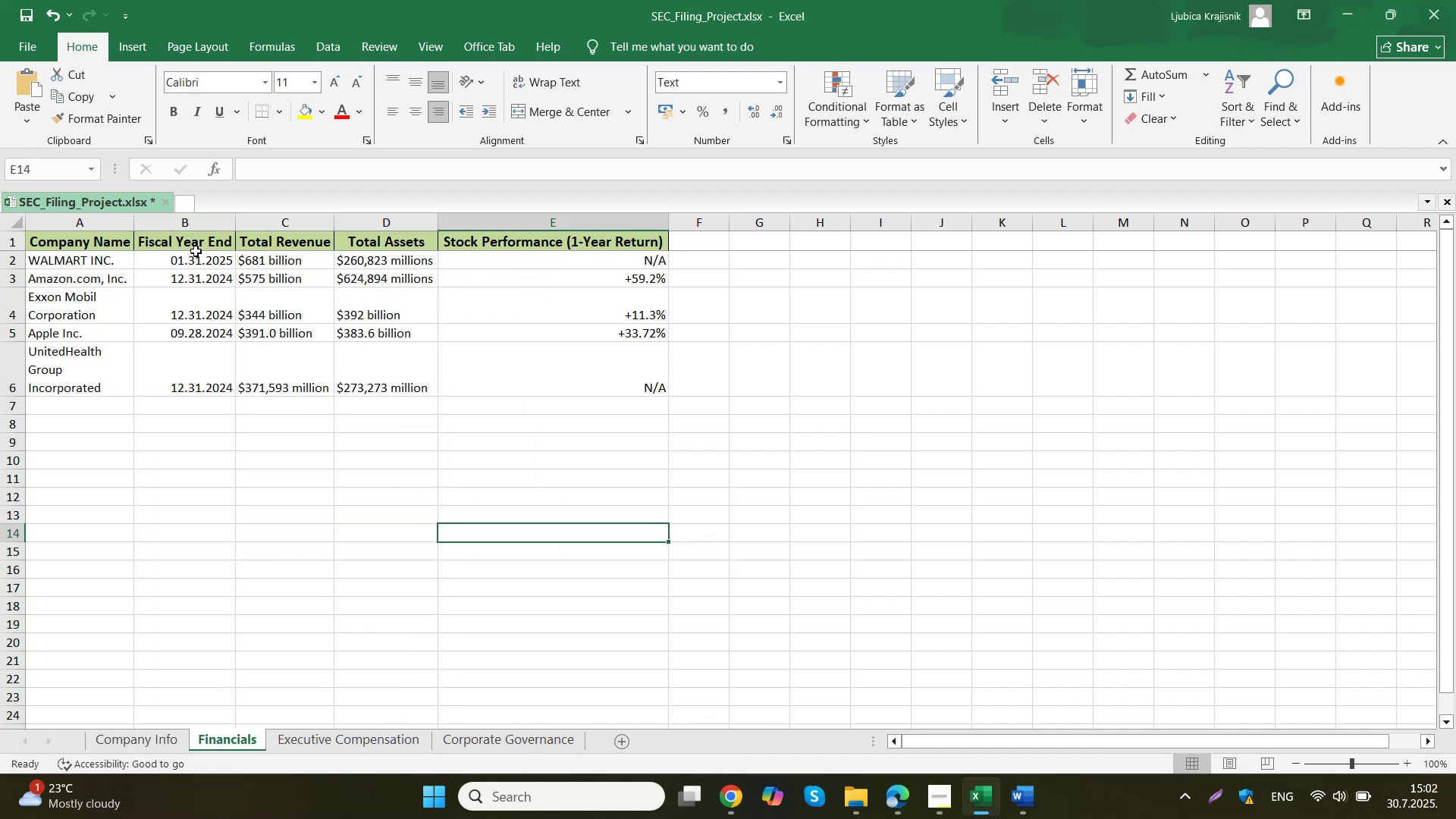 
left_click([194, 239])
 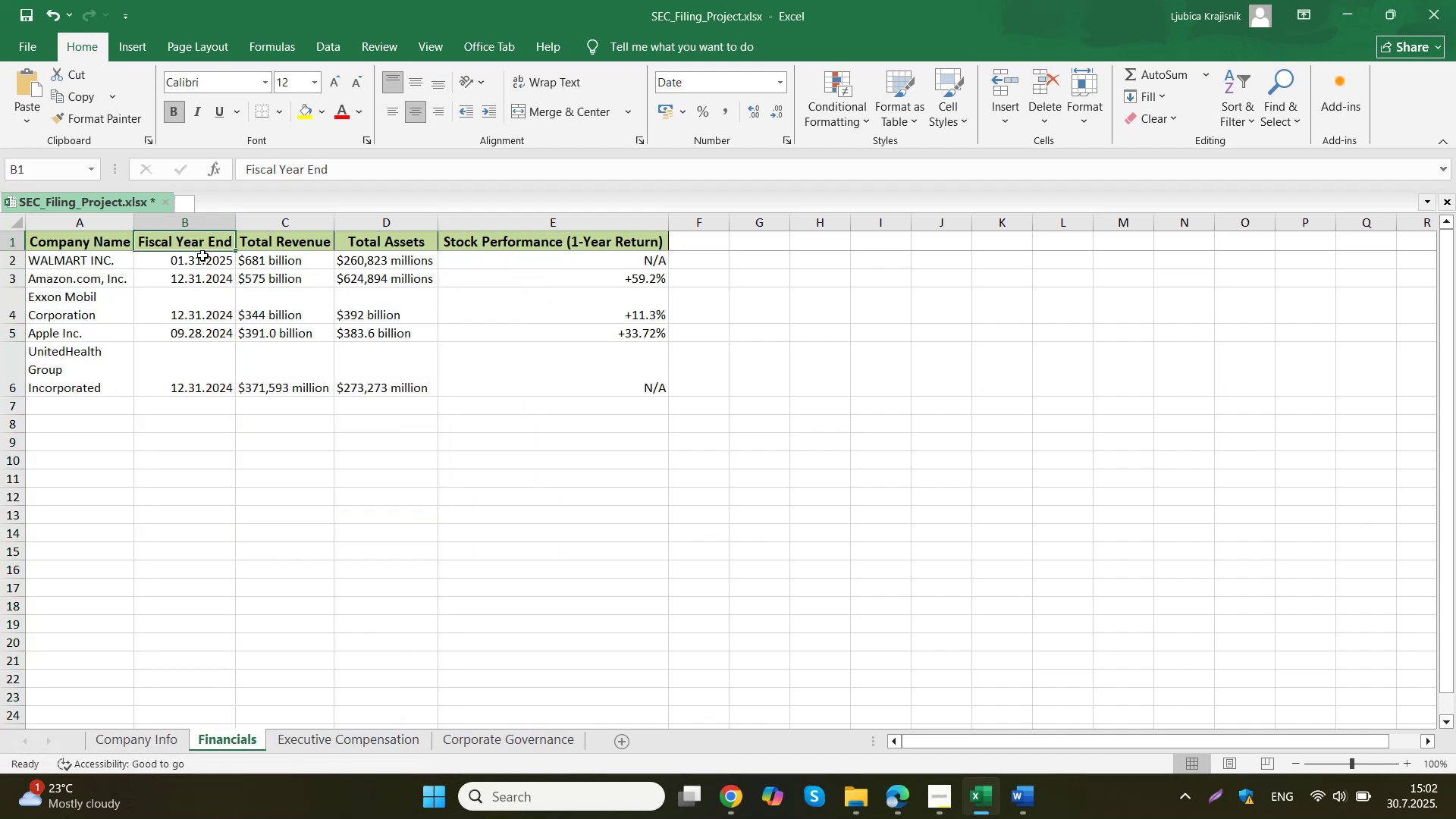 
left_click([202, 261])
 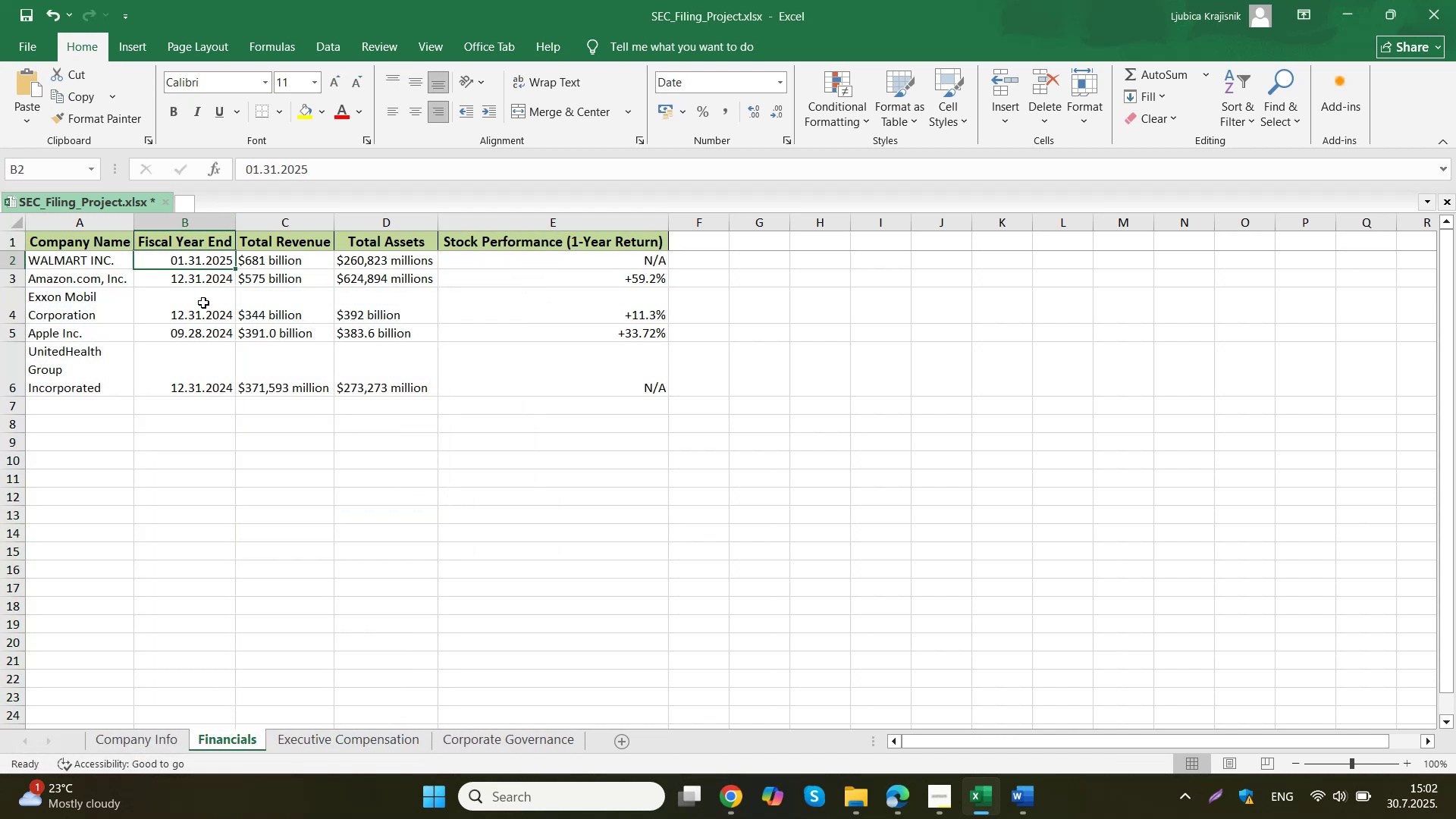 
left_click([206, 312])
 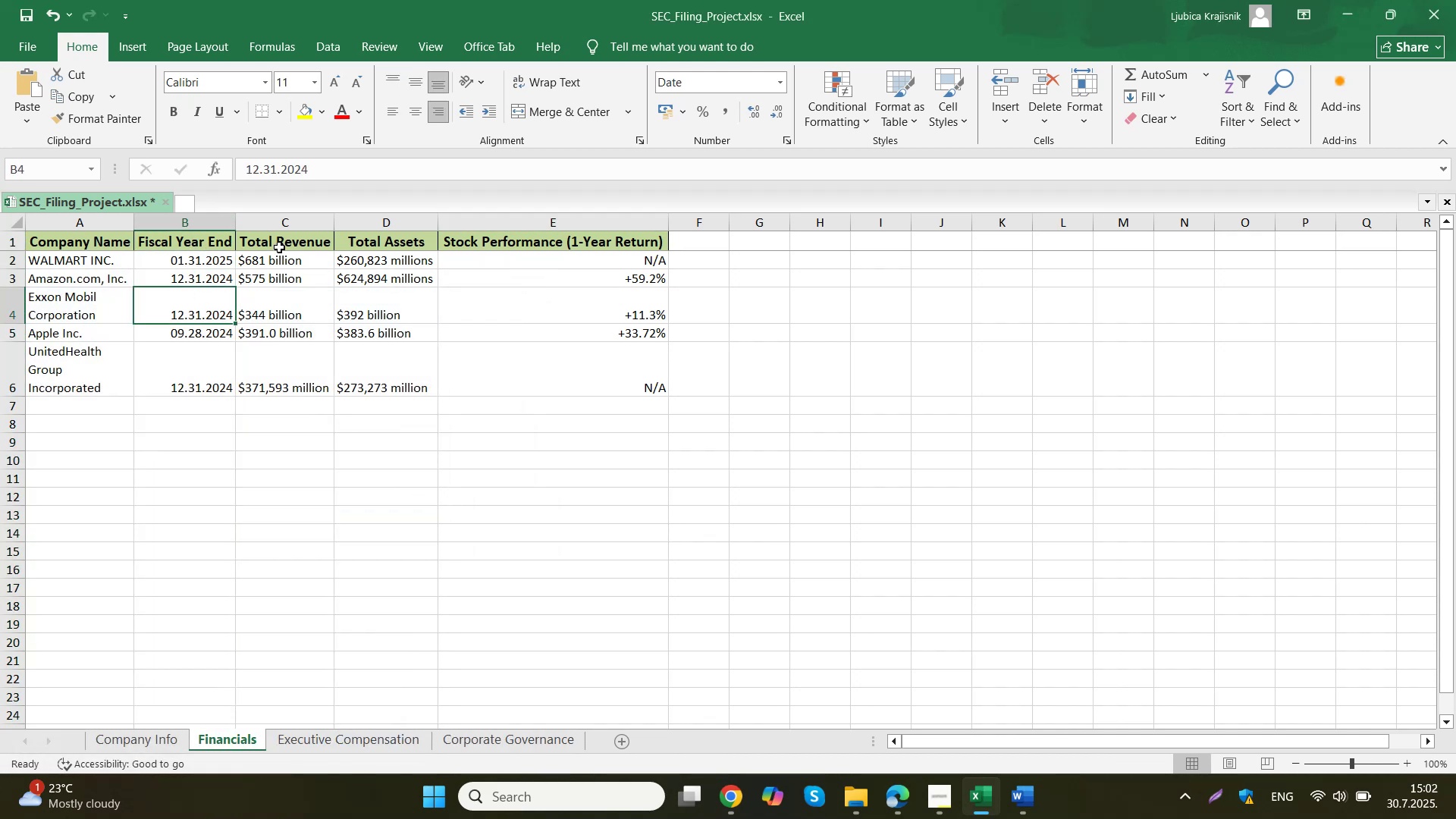 
left_click([279, 242])
 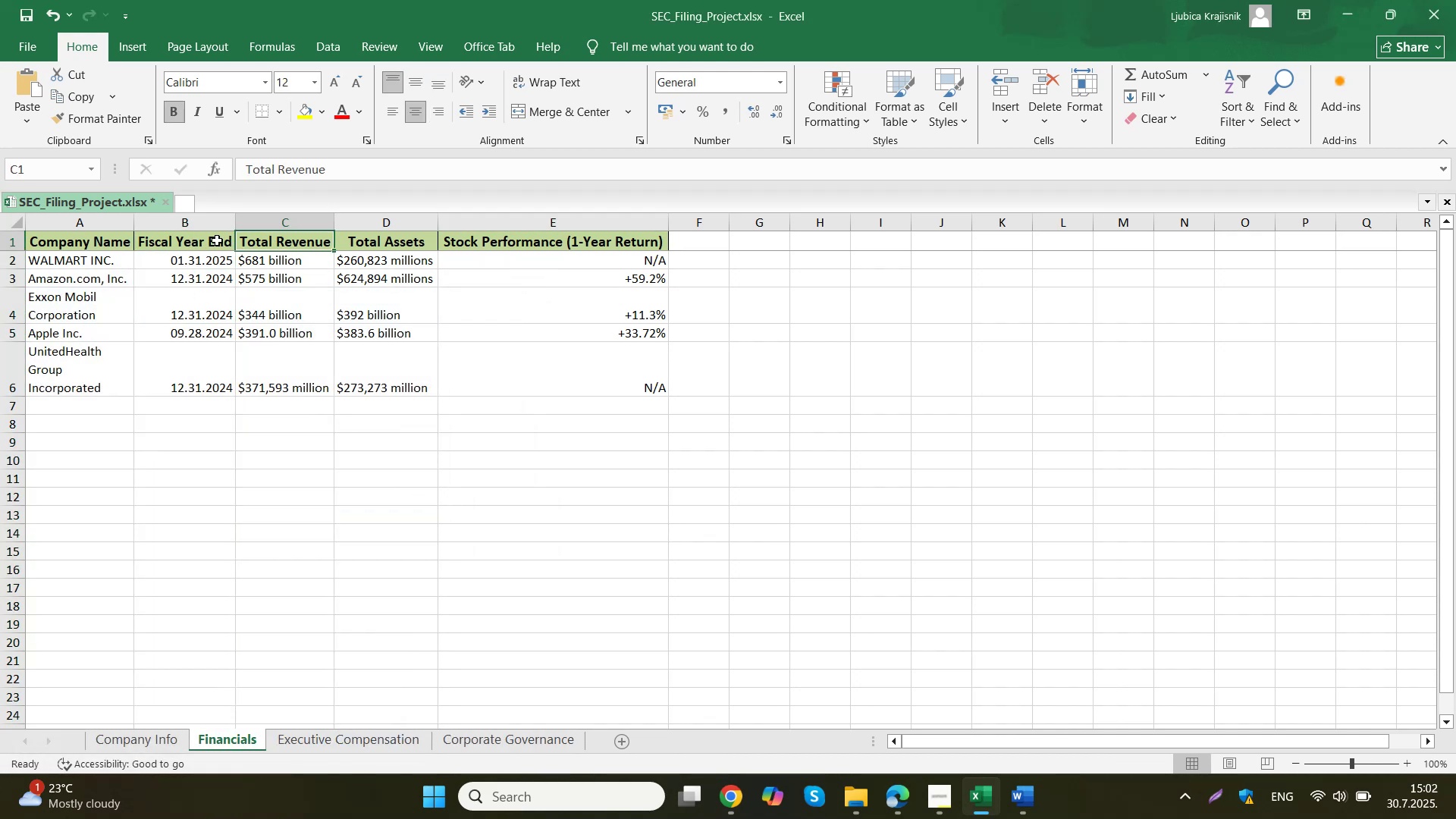 
left_click([217, 240])
 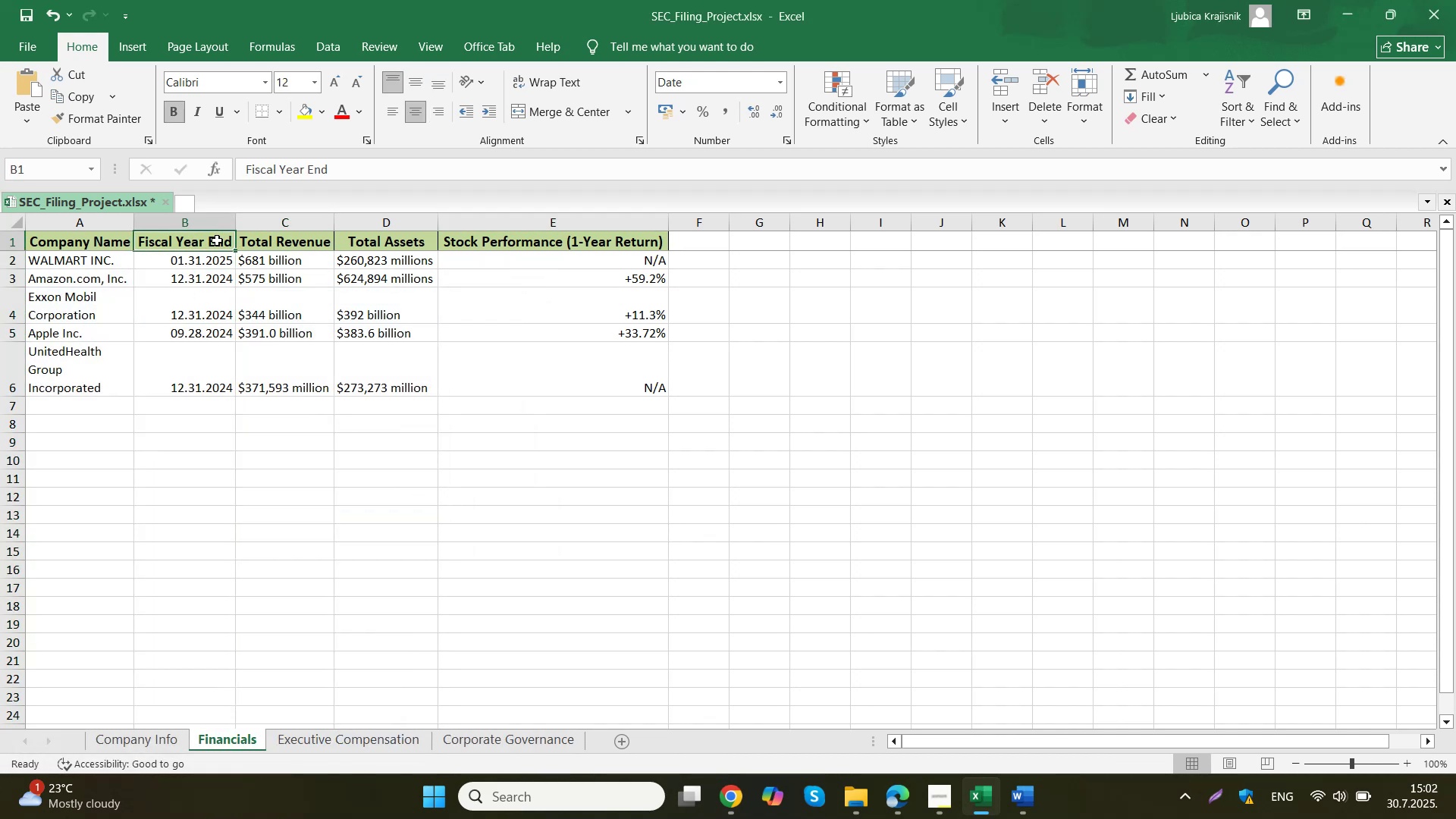 
right_click([217, 240])
 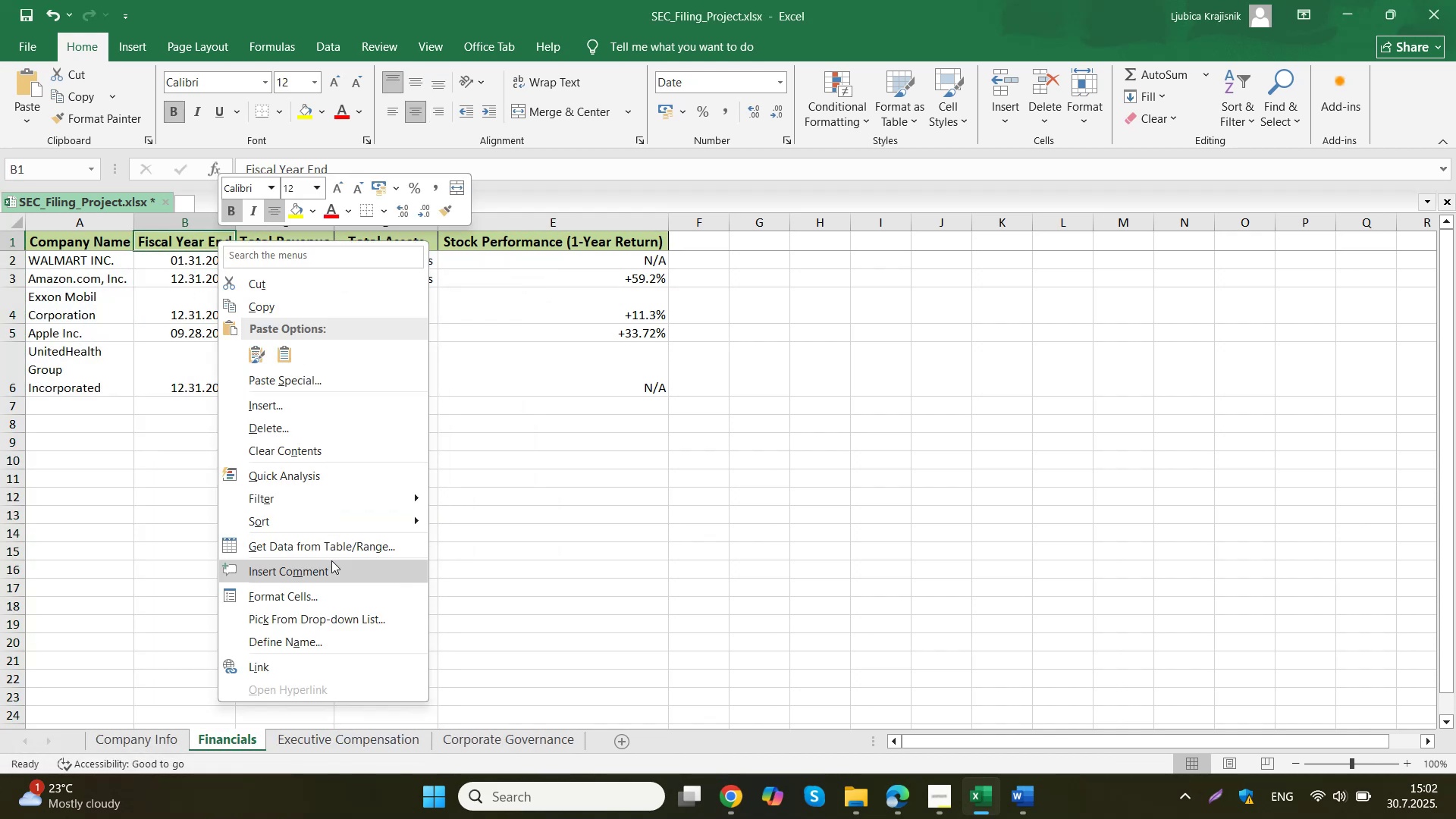 
left_click([325, 599])
 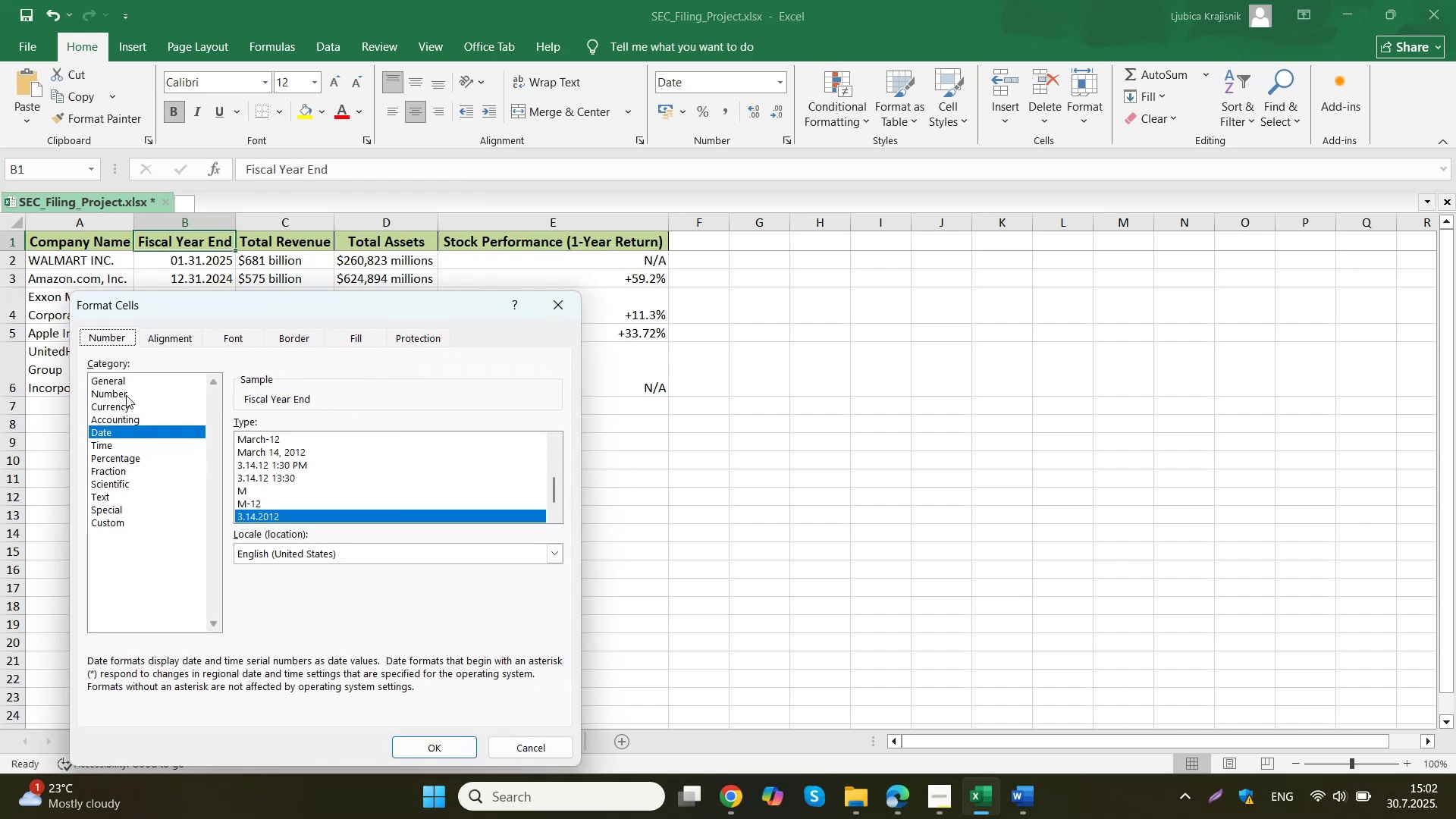 
left_click([108, 370])
 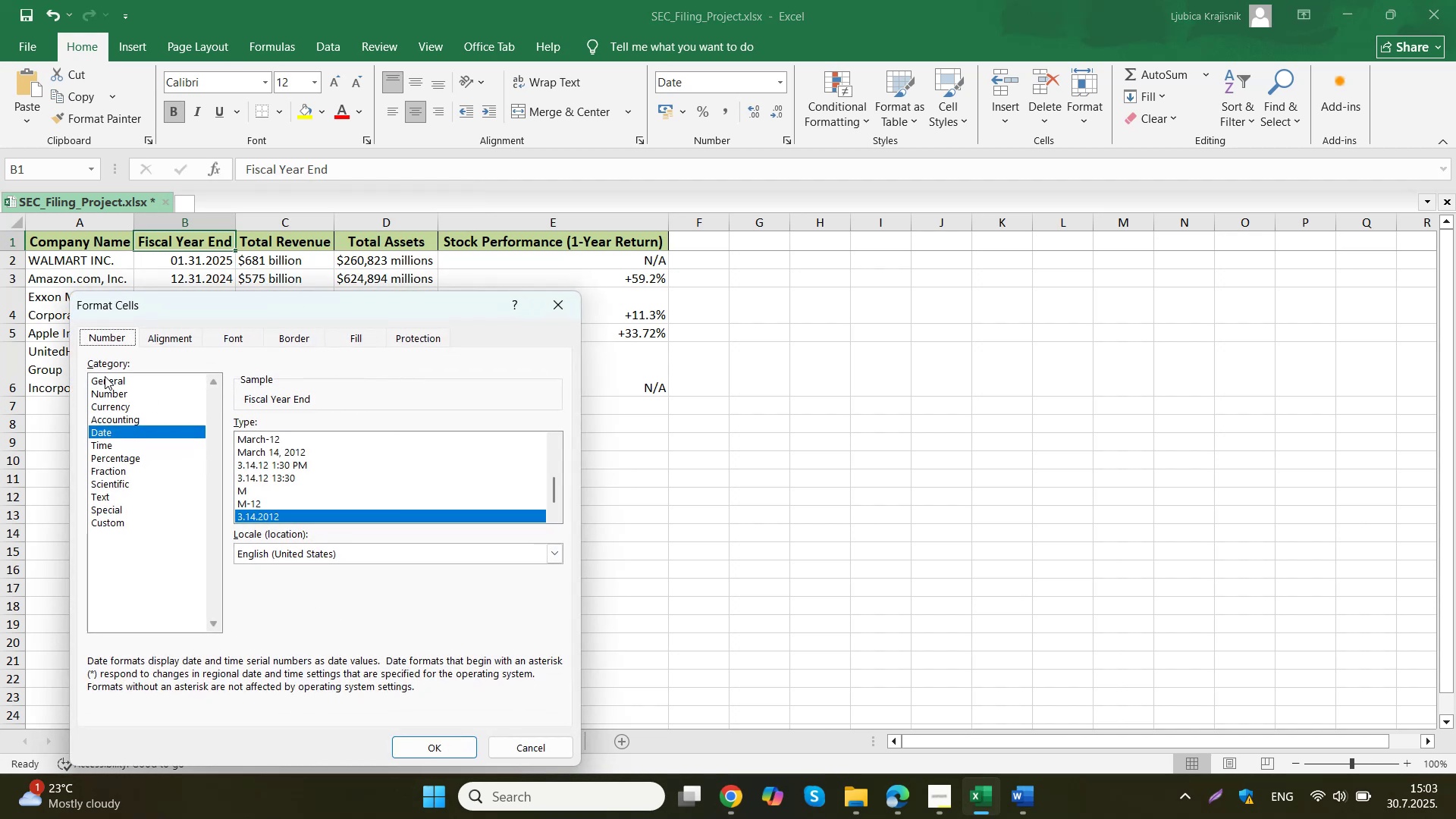 
left_click([105, 376])
 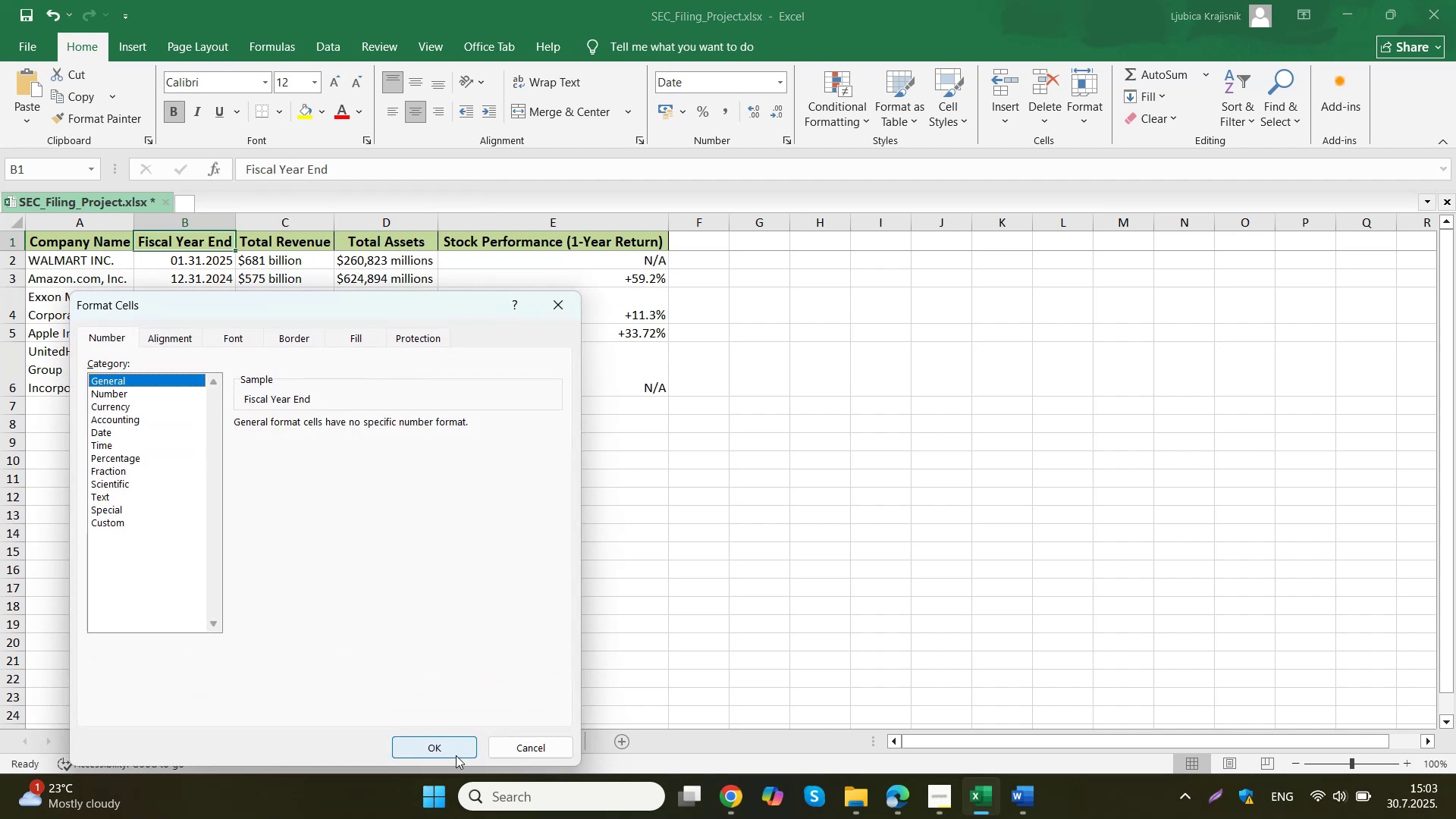 
left_click([438, 745])
 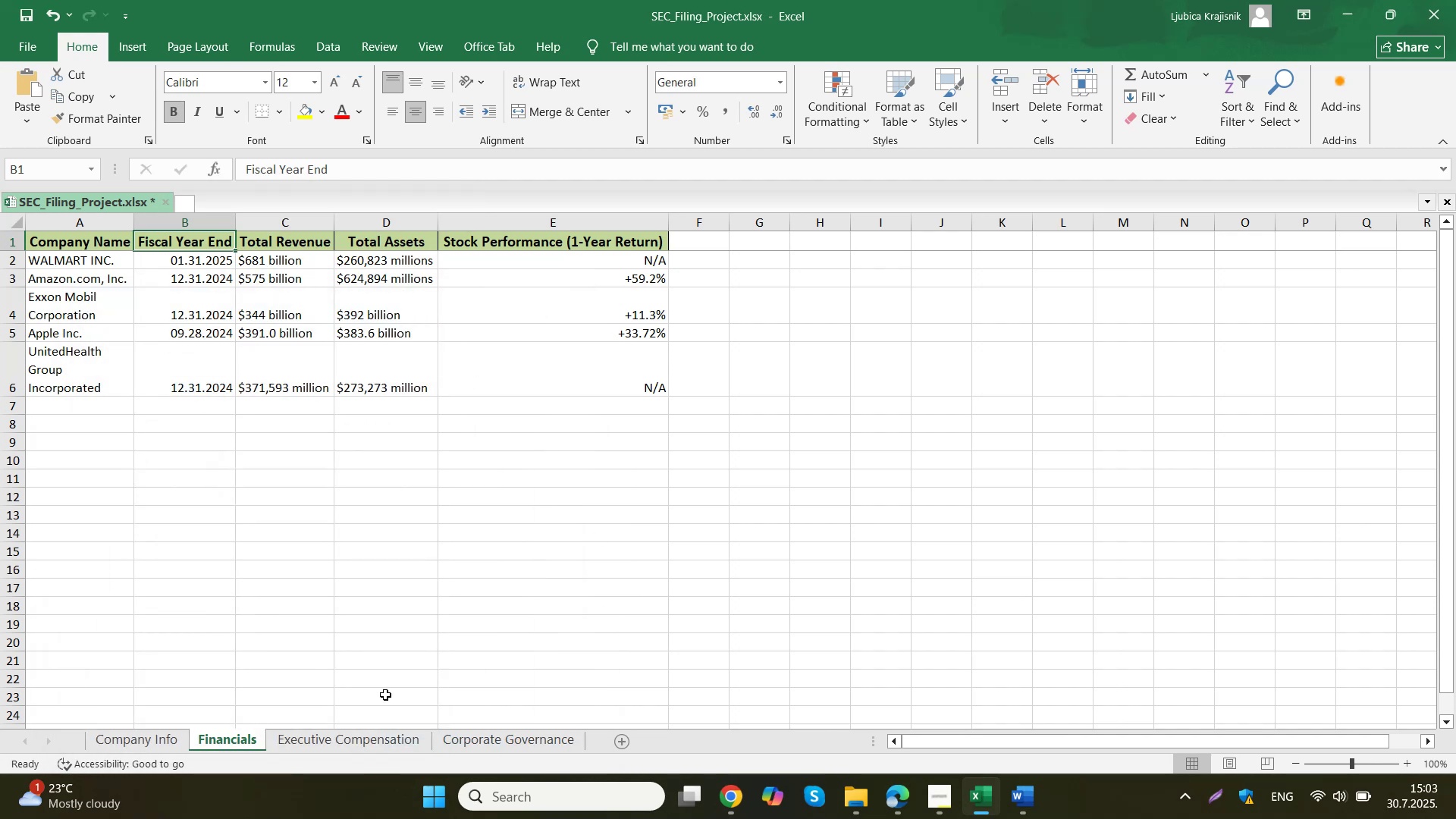 
left_click([351, 747])
 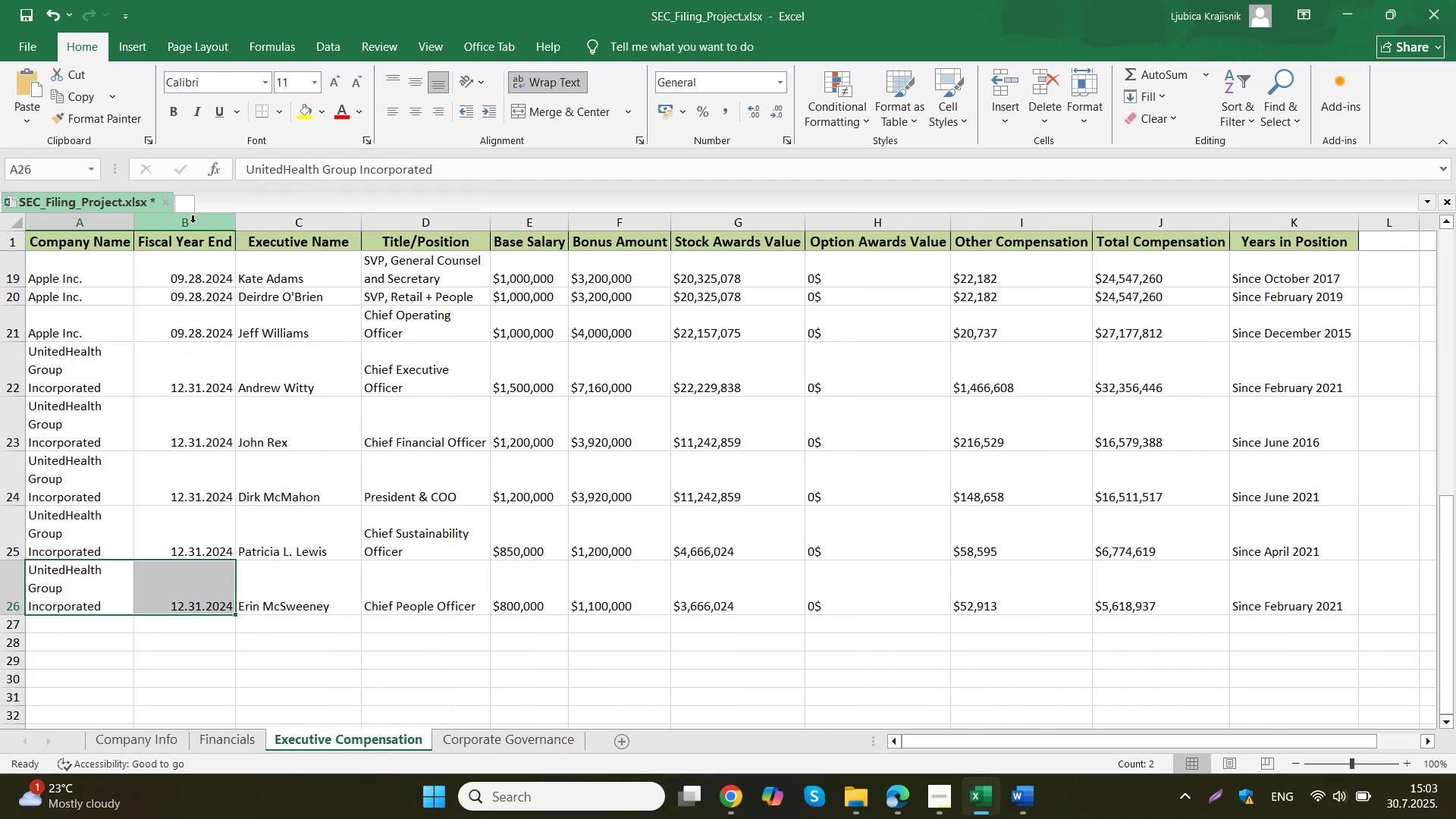 
left_click([191, 224])
 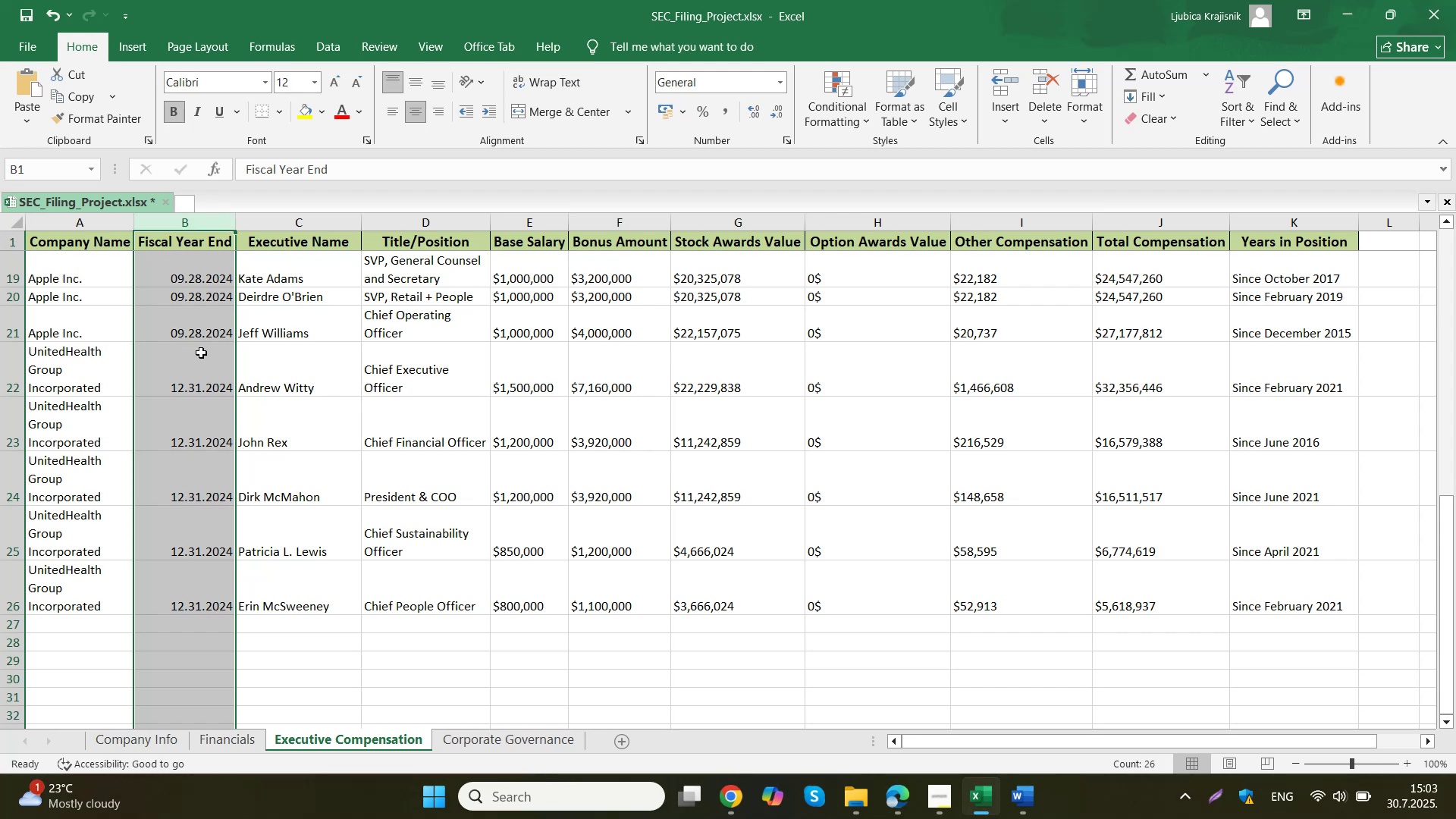 
right_click([201, 353])
 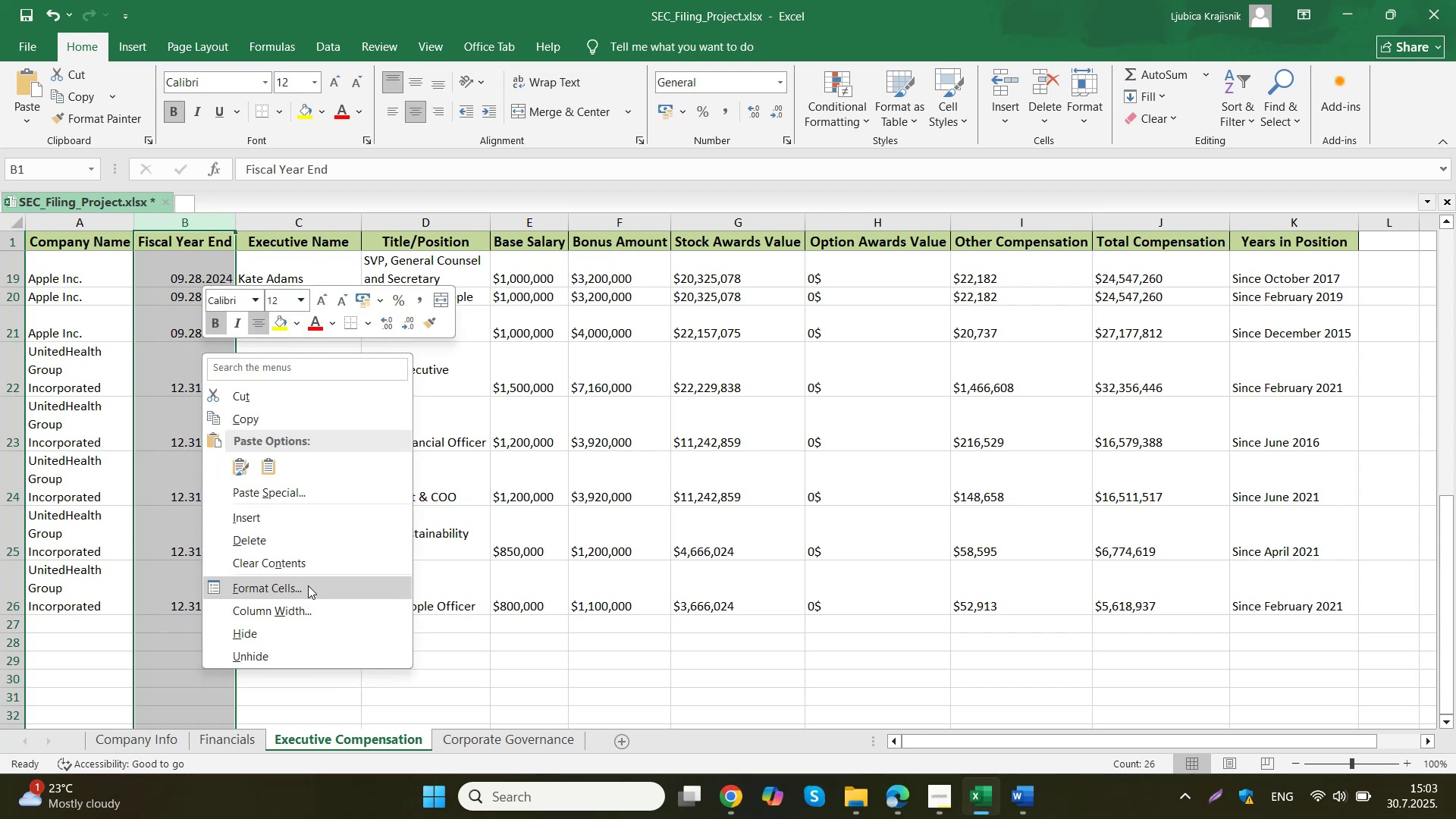 
left_click([308, 585])
 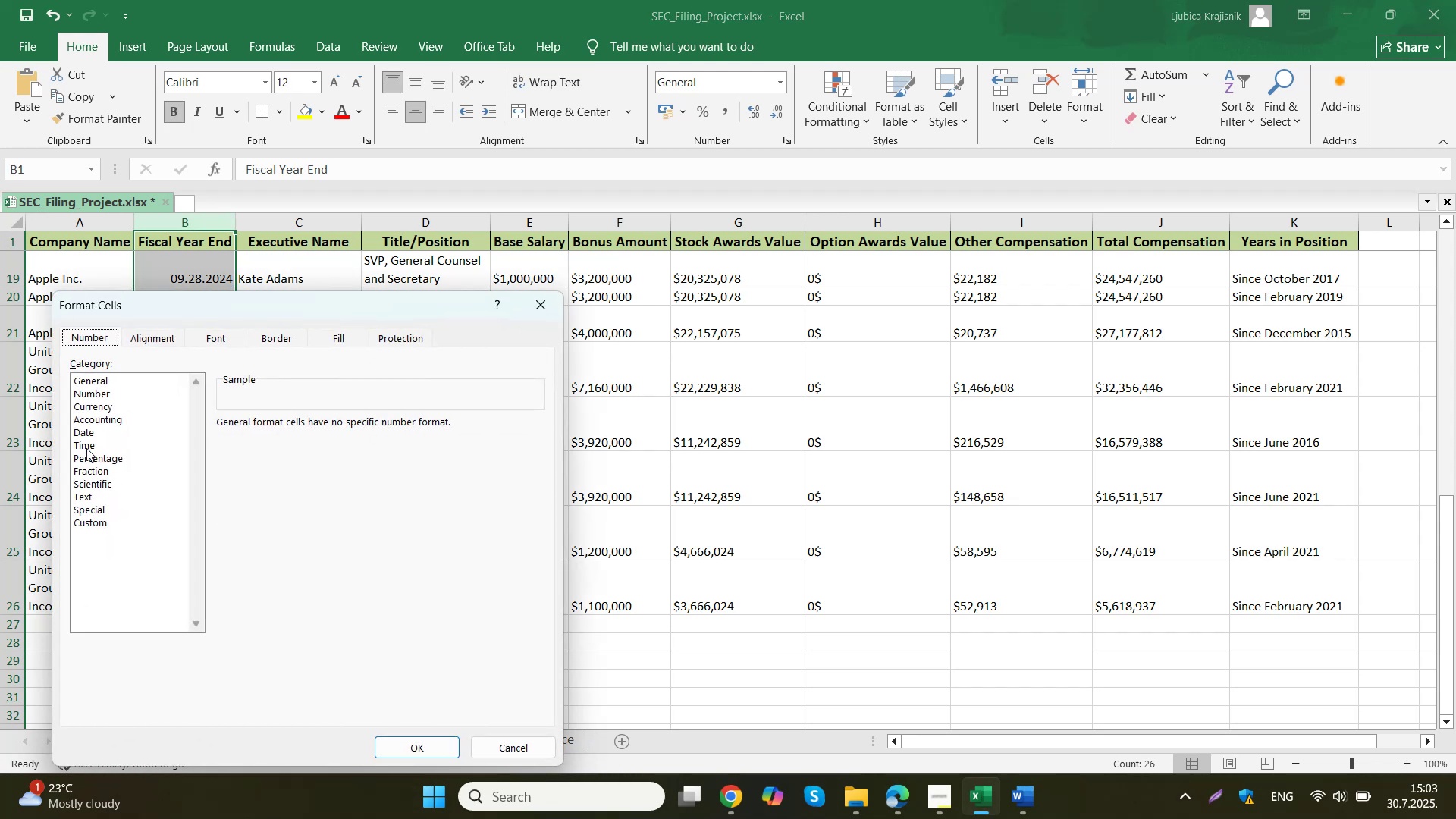 
left_click([87, 435])
 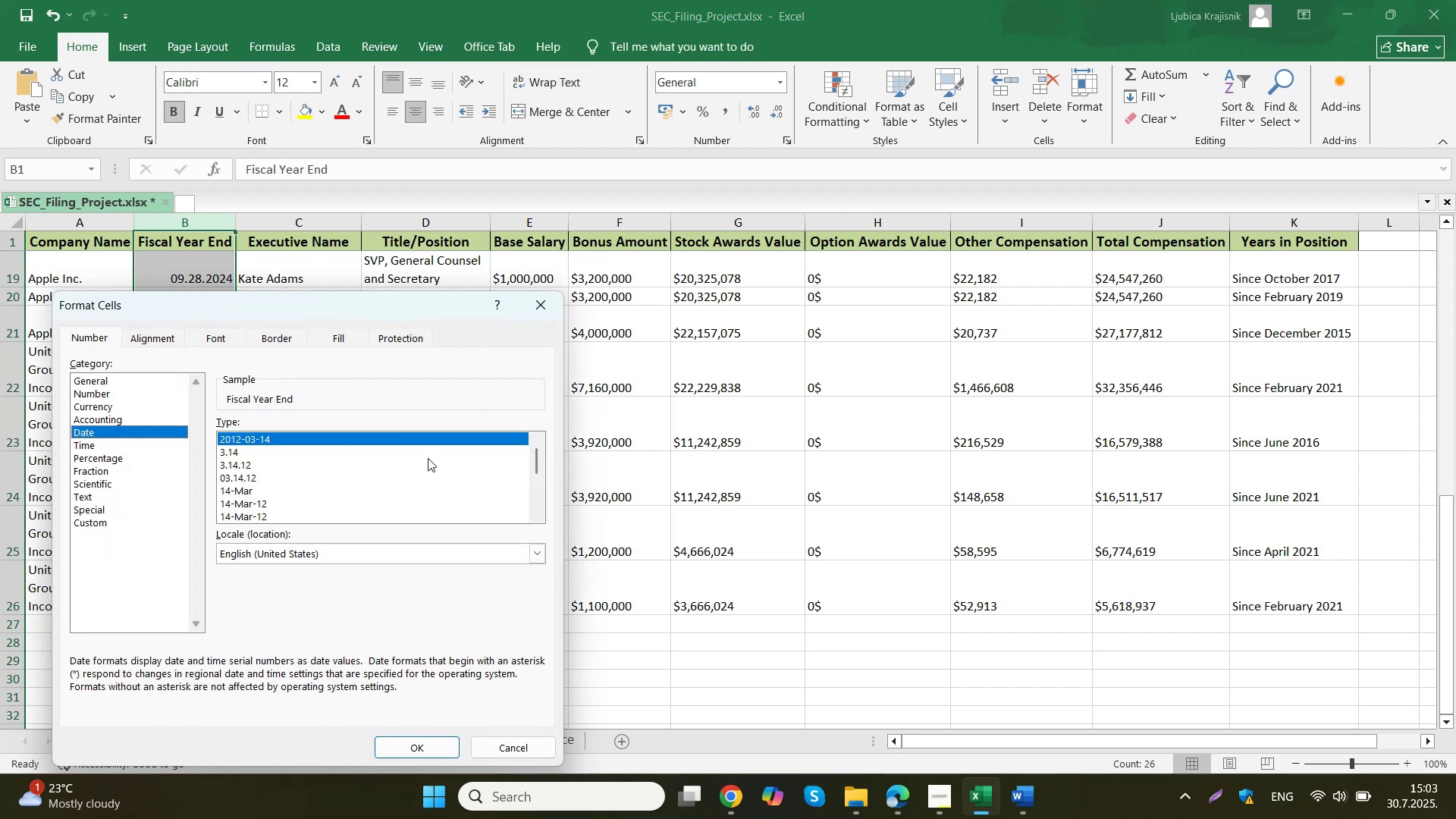 
scroll: coordinate [425, 470], scroll_direction: down, amount: 4.0
 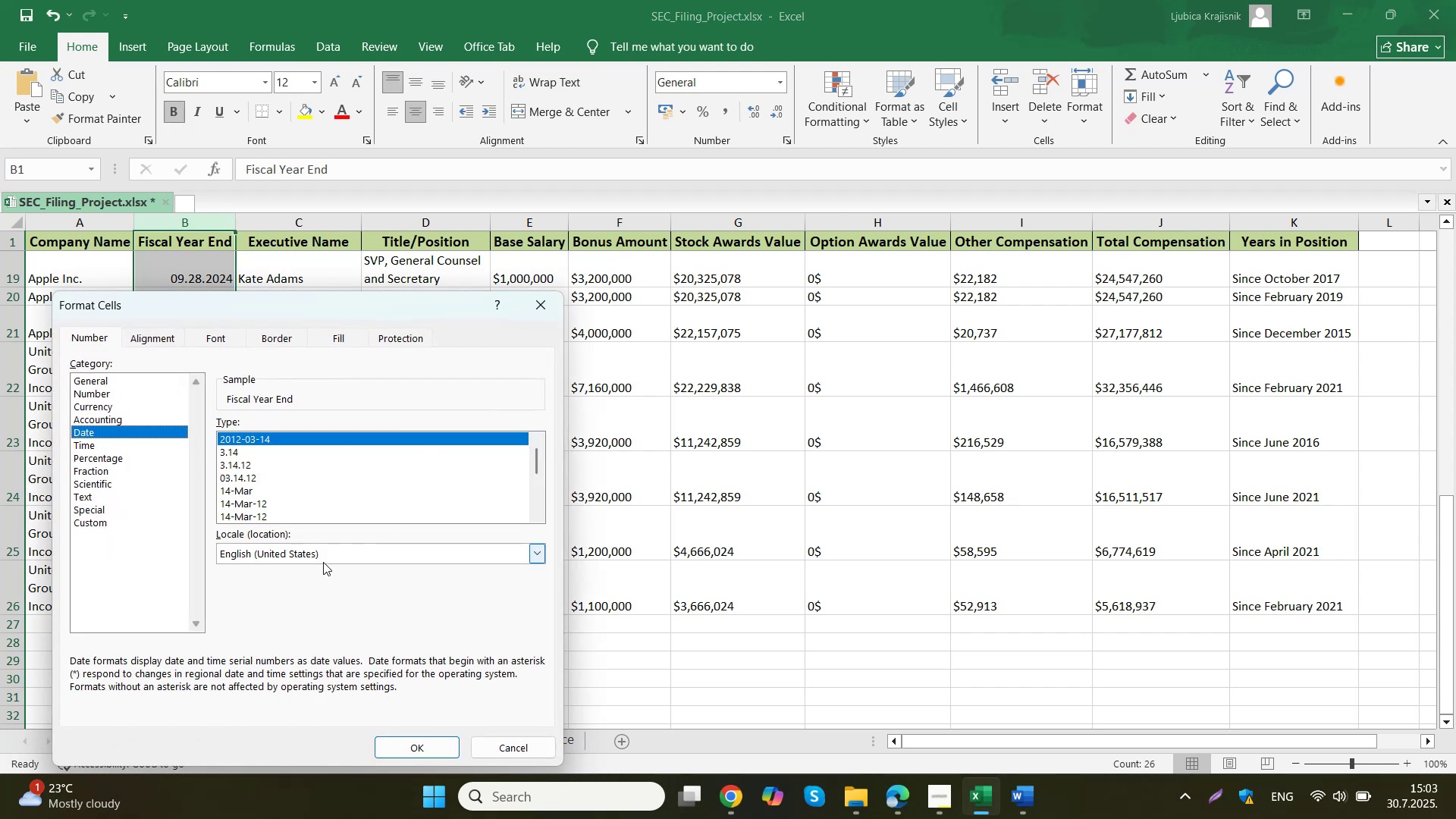 
left_click([323, 562])
 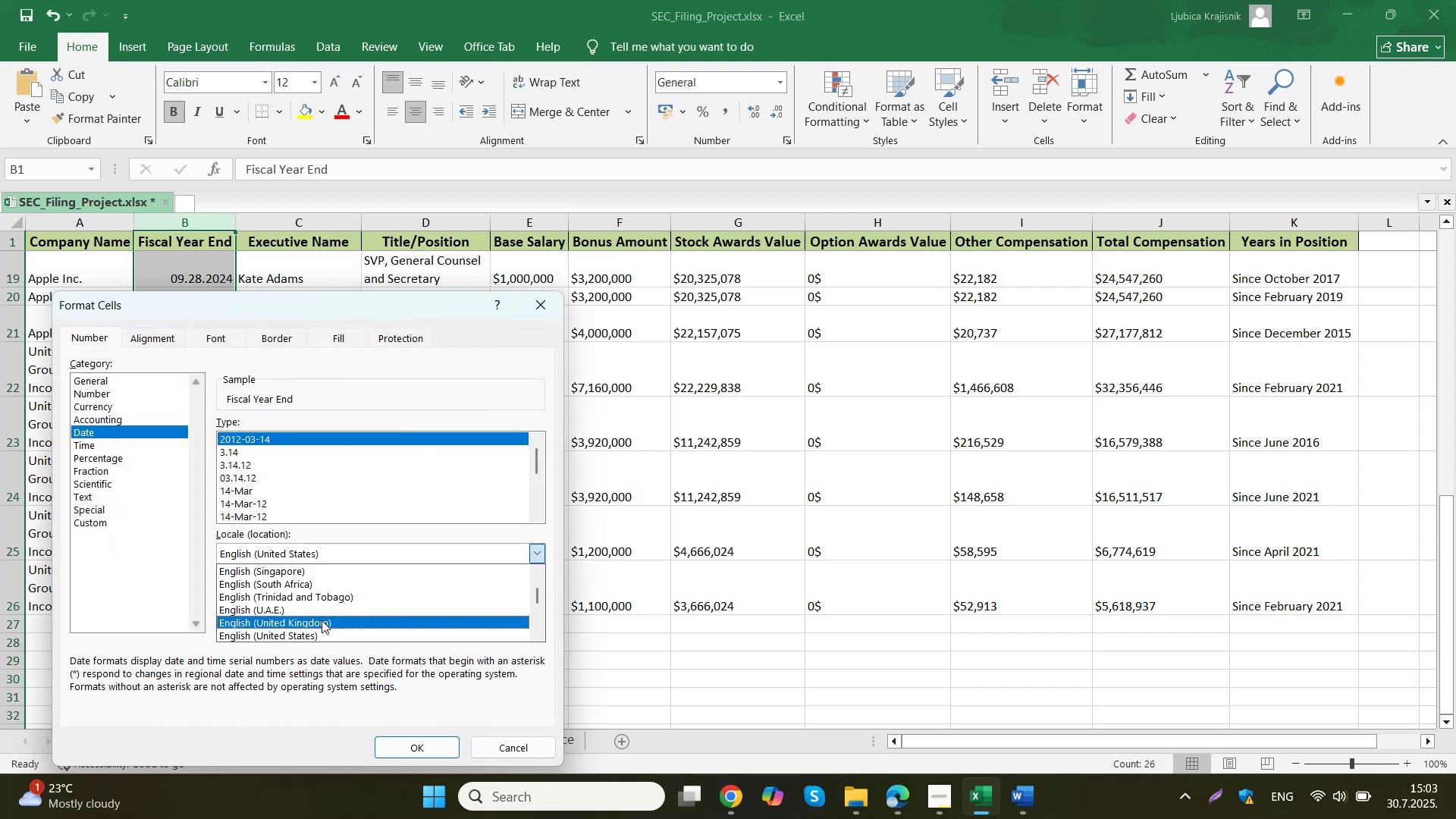 
left_click([322, 622])
 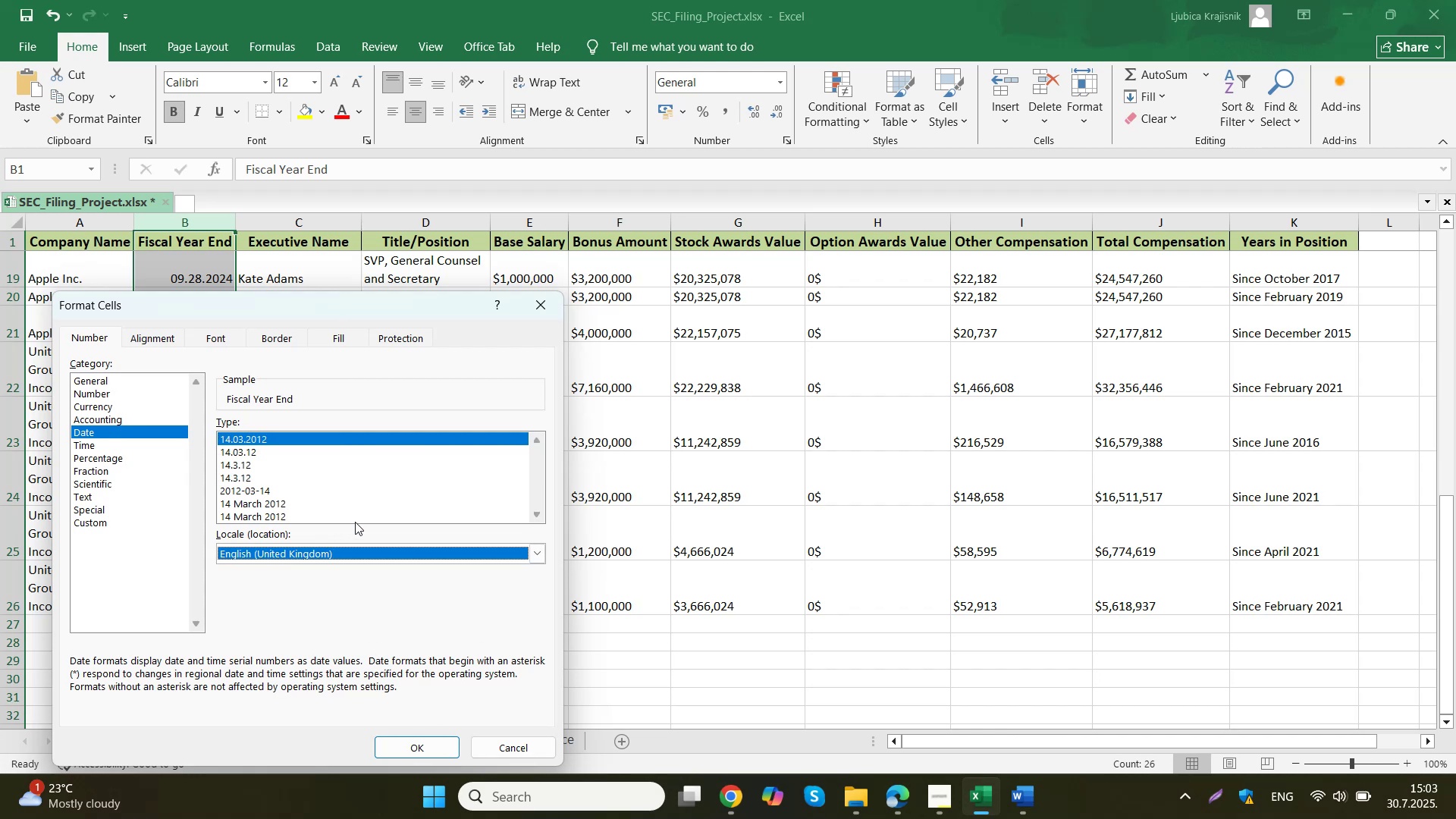 
scroll: coordinate [365, 489], scroll_direction: down, amount: 7.0
 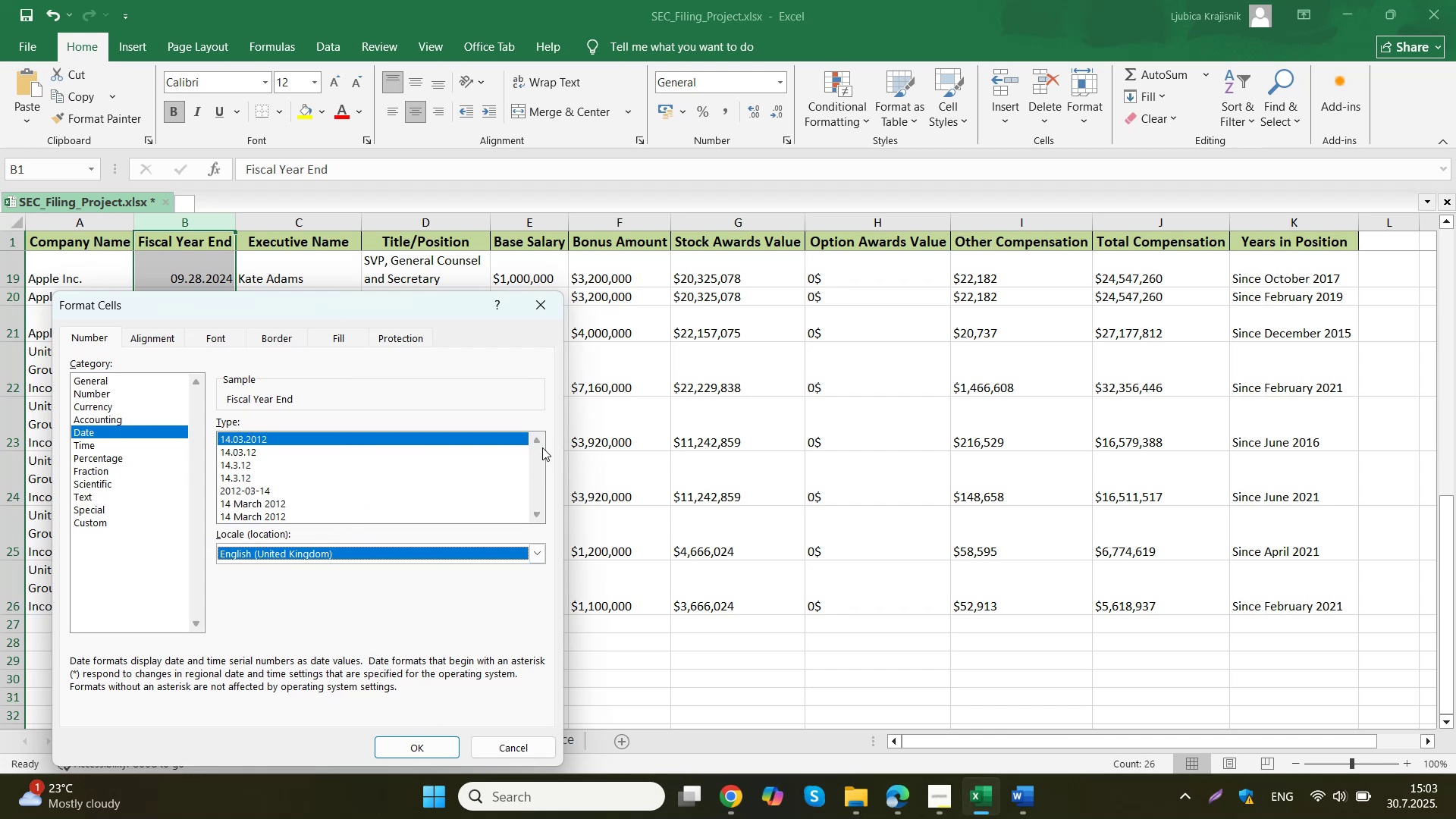 
left_click([531, 436])
 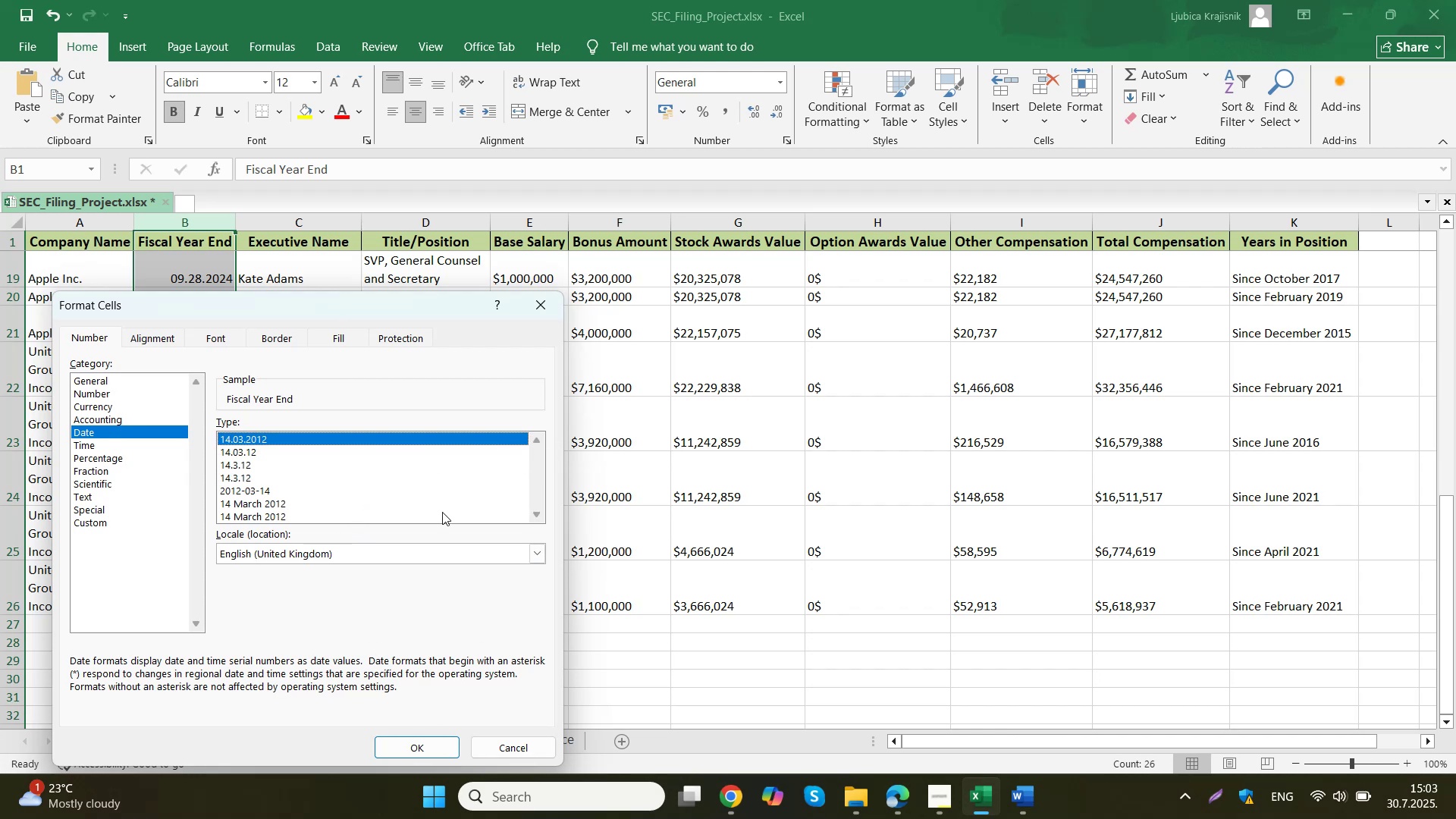 
scroll: coordinate [442, 512], scroll_direction: down, amount: 7.0
 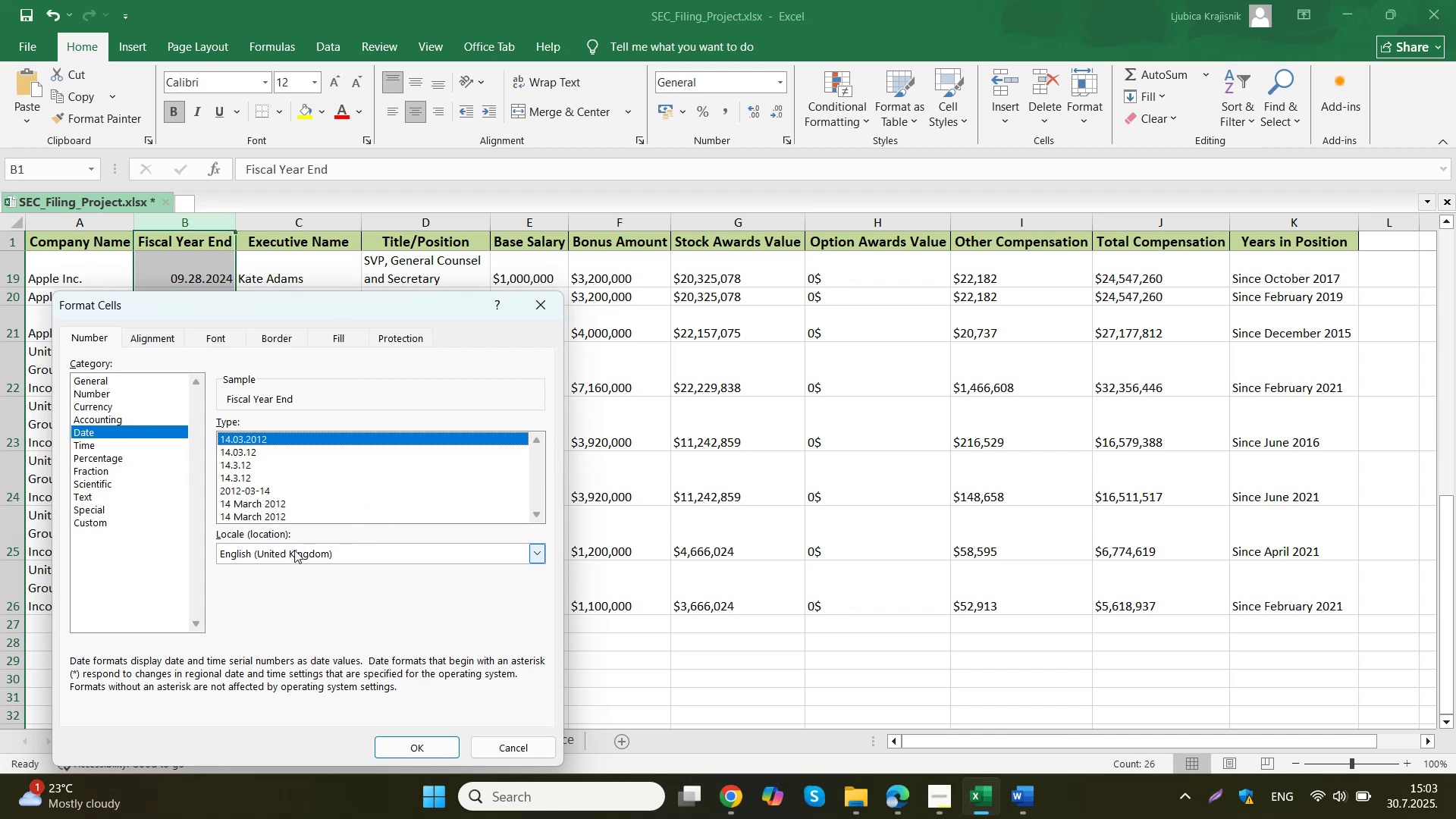 
left_click([294, 550])
 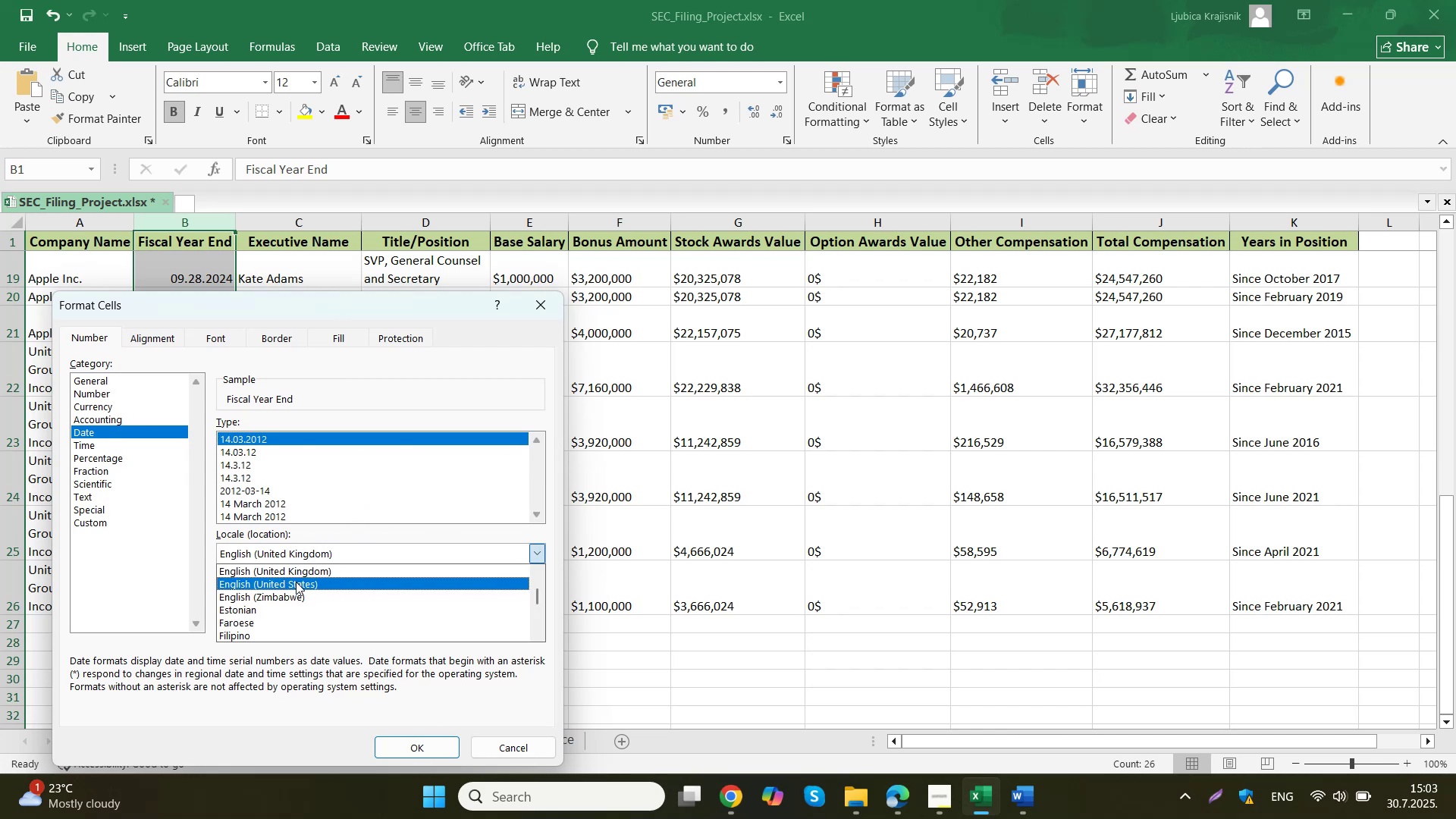 
scroll: coordinate [300, 593], scroll_direction: up, amount: 17.0
 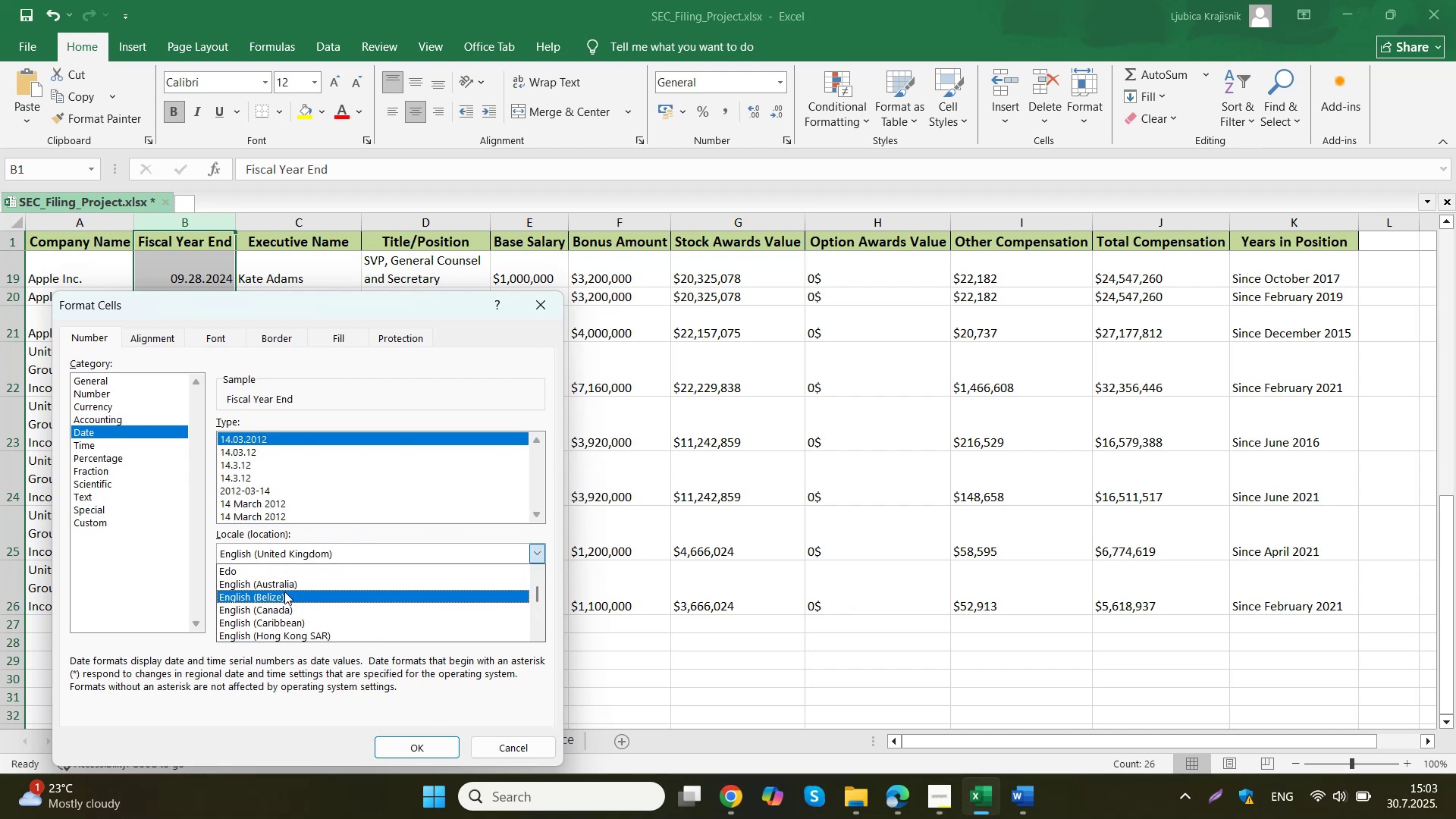 
left_click([284, 592])
 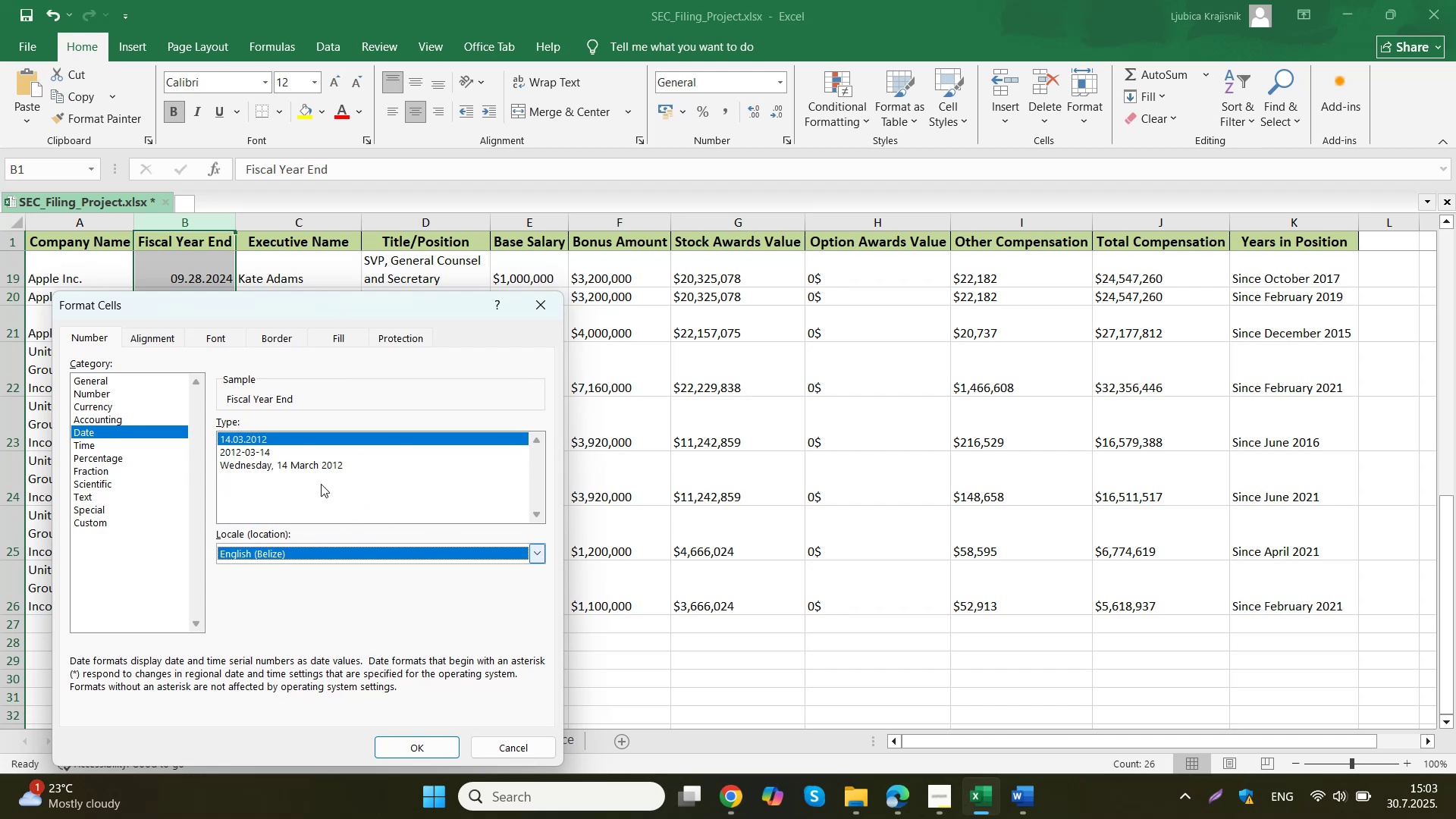 
scroll: coordinate [310, 476], scroll_direction: down, amount: 3.0
 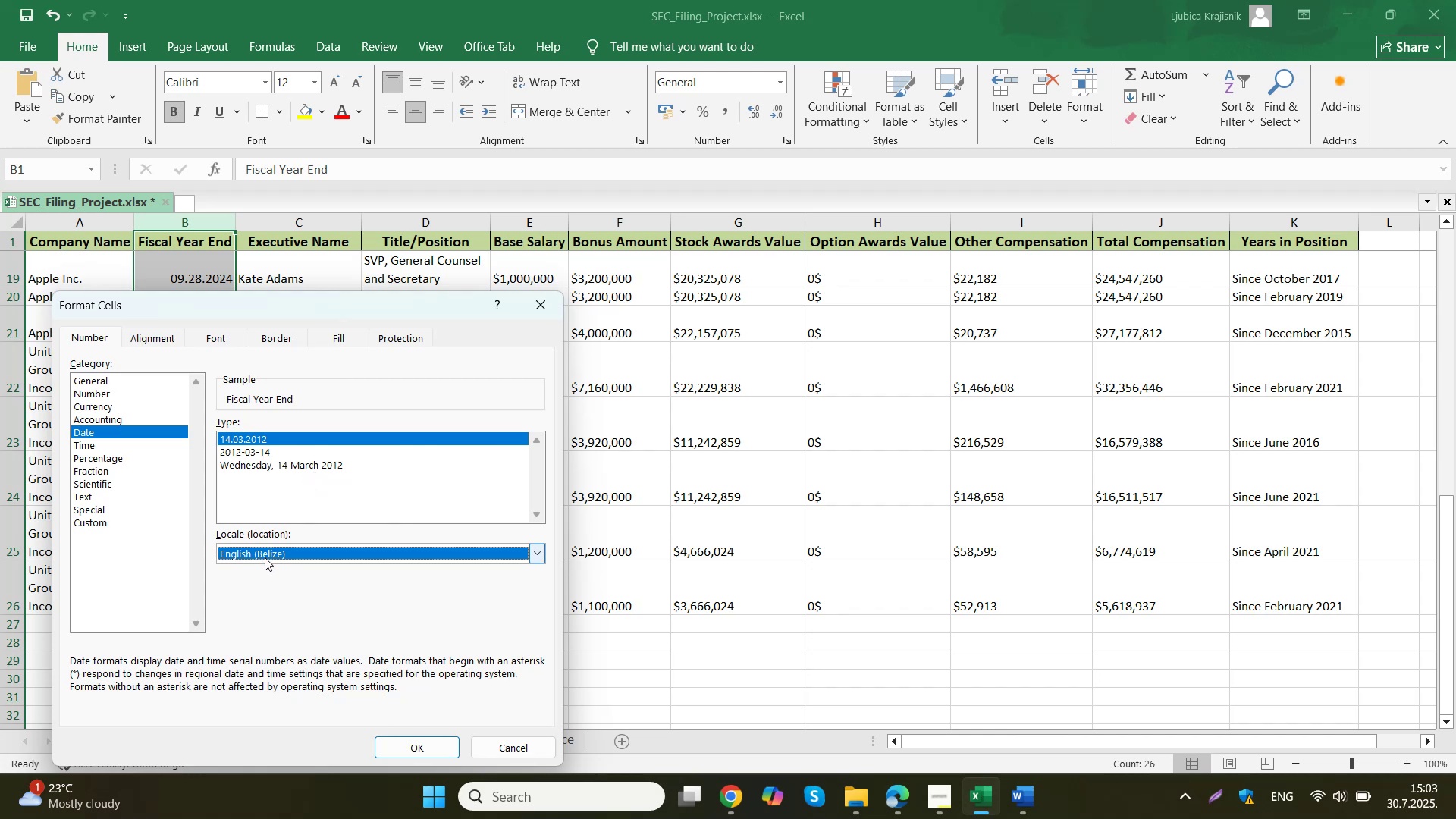 
left_click([265, 551])
 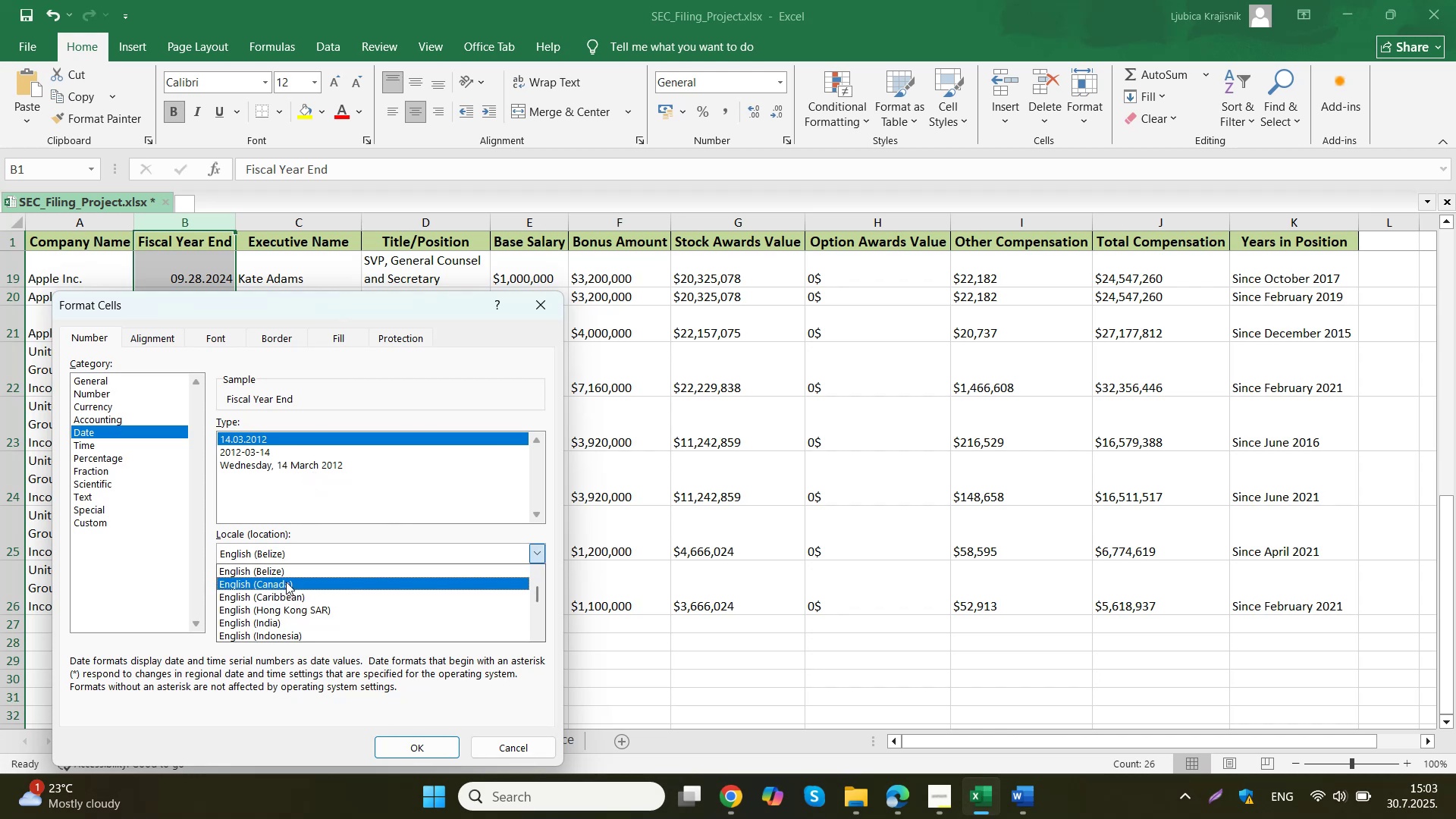 
scroll: coordinate [287, 587], scroll_direction: up, amount: 2.0
 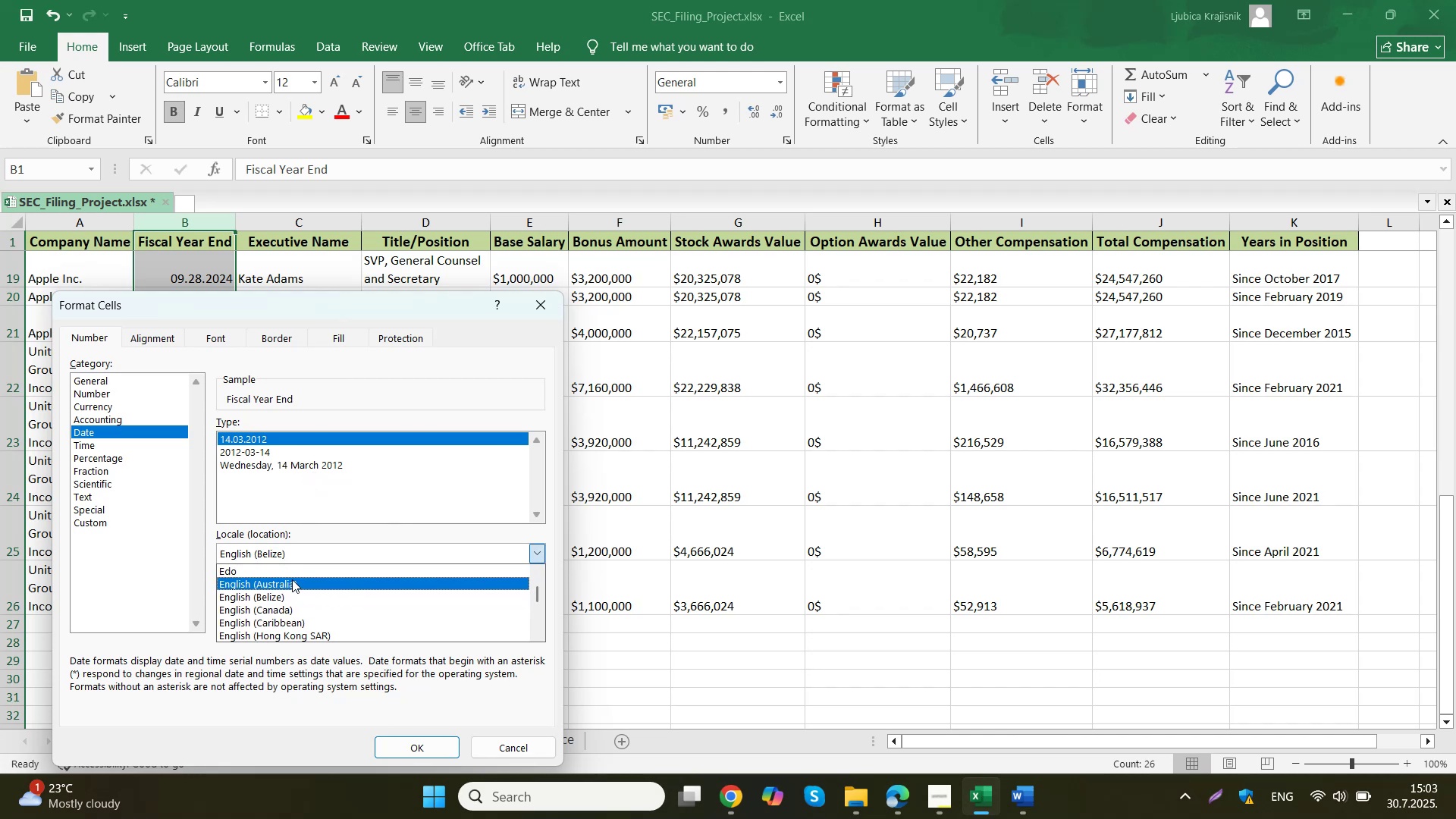 
left_click([292, 579])
 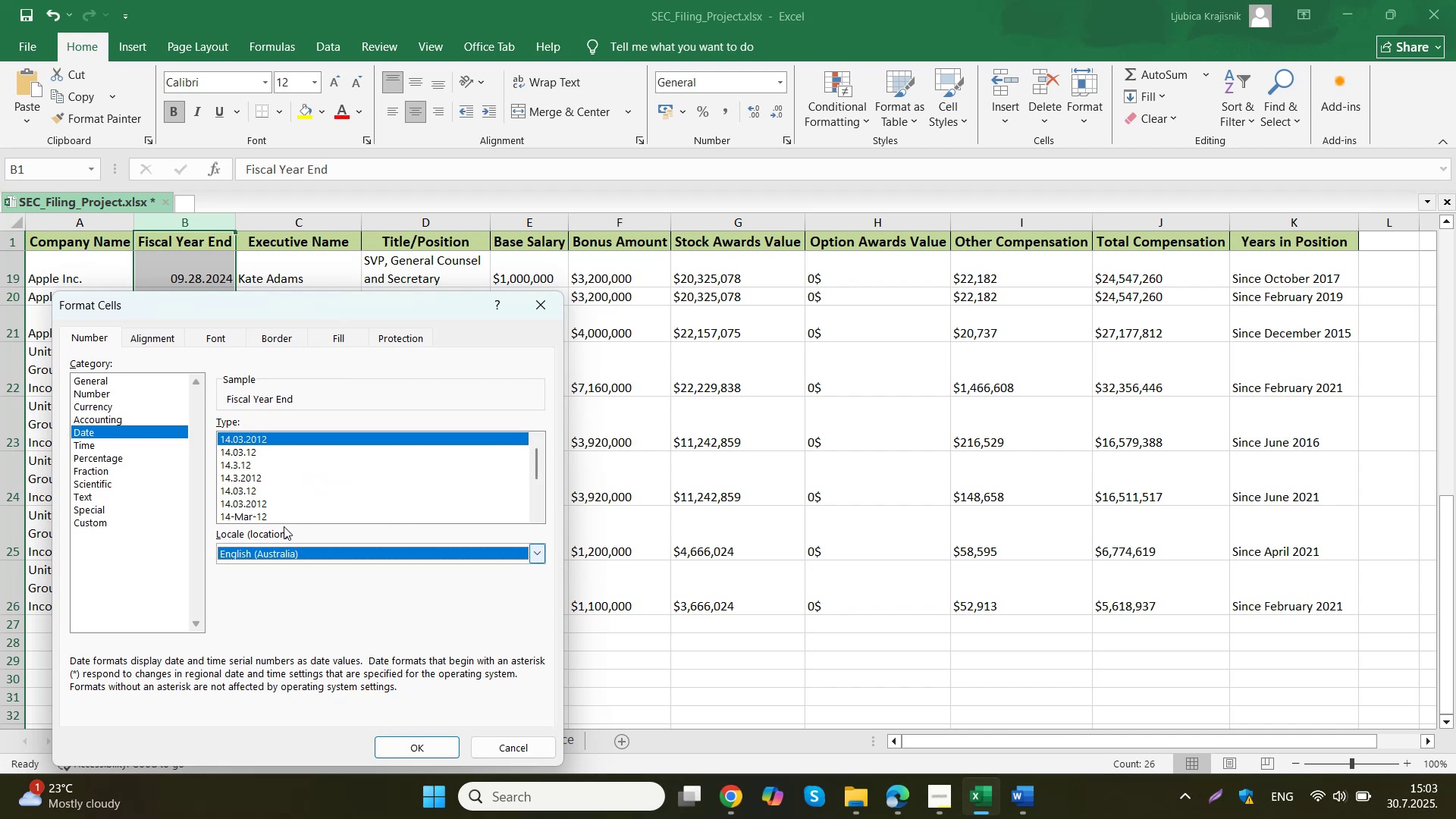 
scroll: coordinate [314, 468], scroll_direction: down, amount: 7.0
 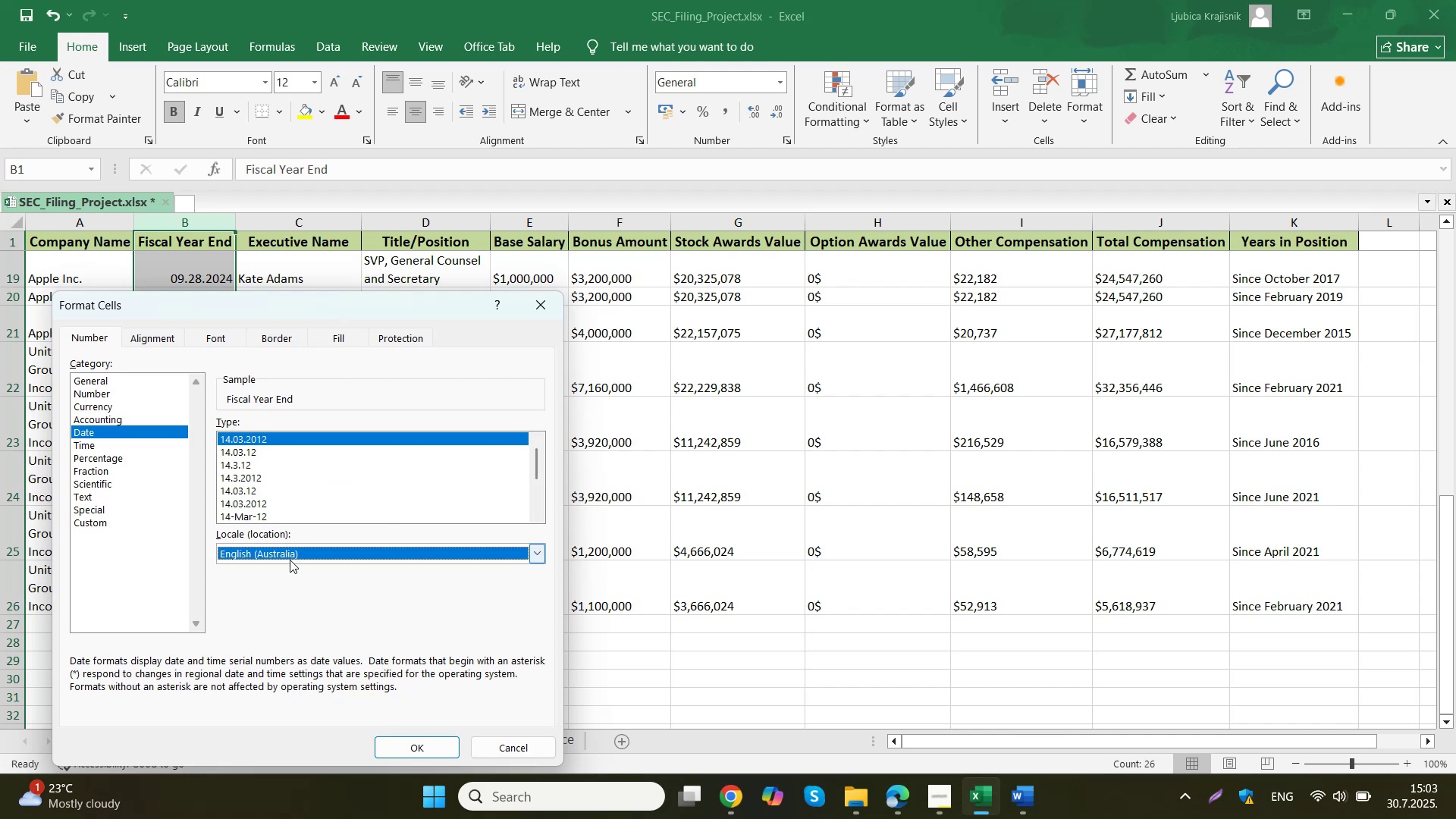 
left_click([290, 560])
 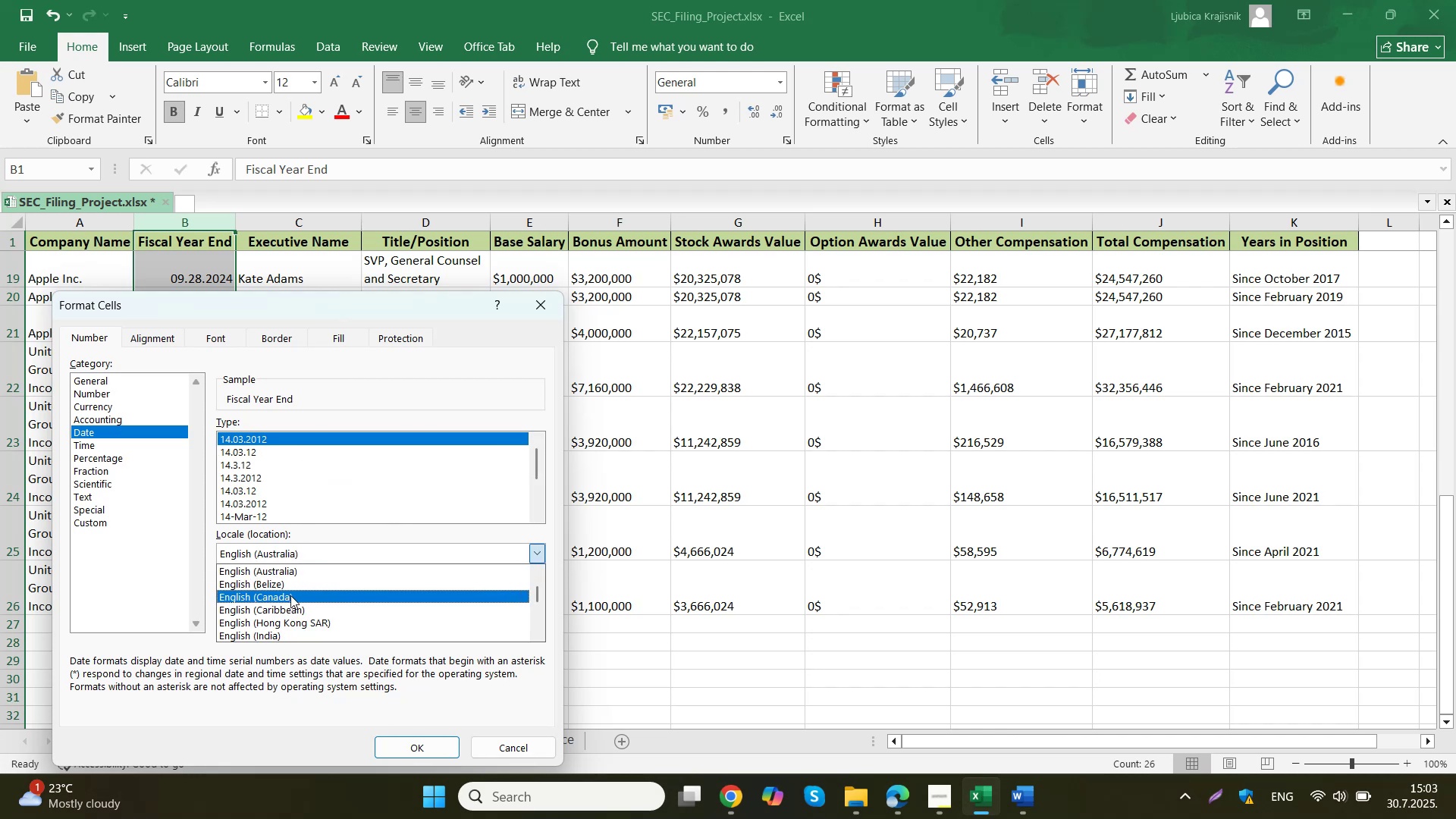 
left_click([290, 597])
 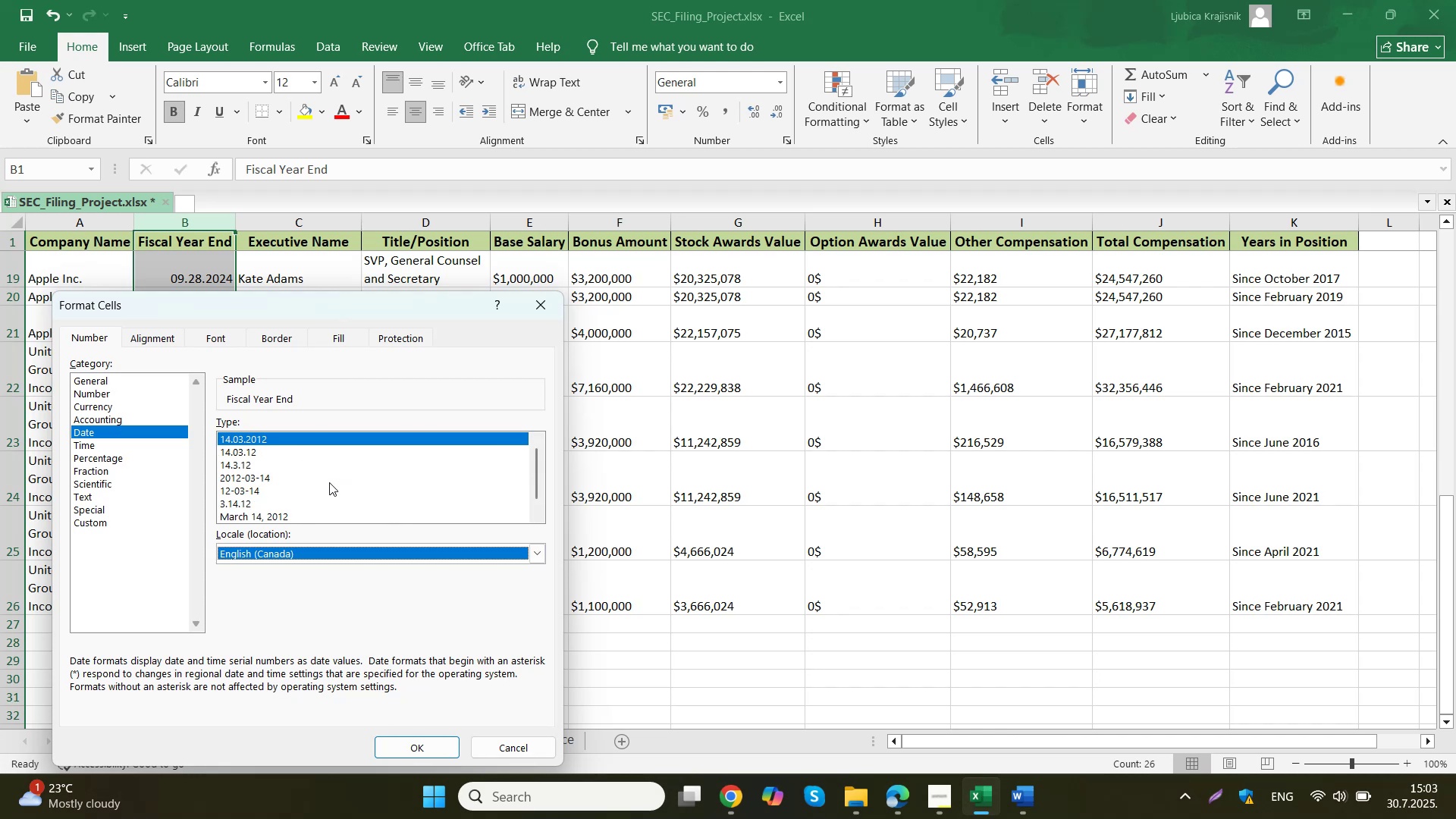 
scroll: coordinate [320, 494], scroll_direction: down, amount: 7.0
 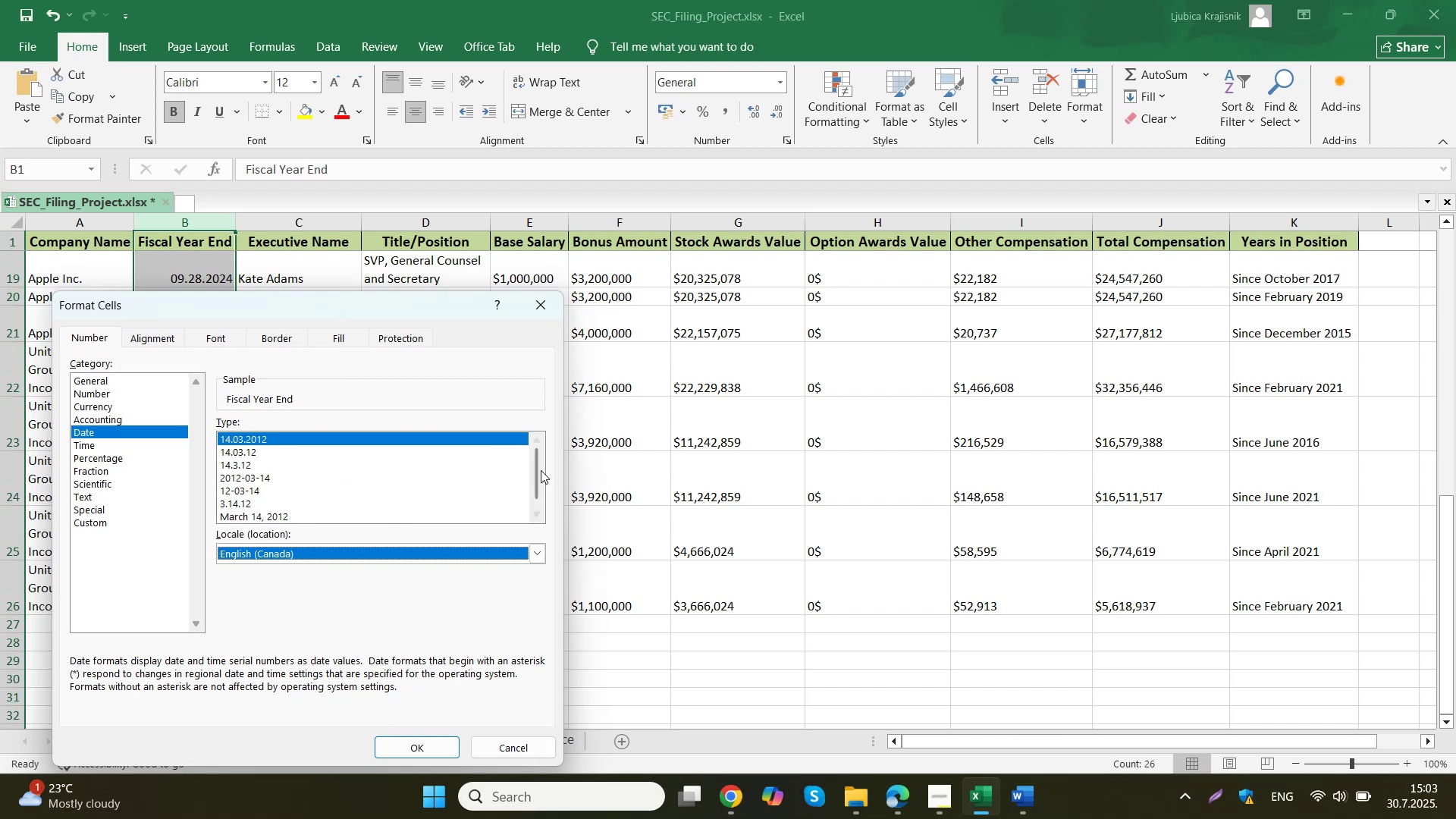 
left_click_drag(start_coordinate=[541, 470], to_coordinate=[532, 520])
 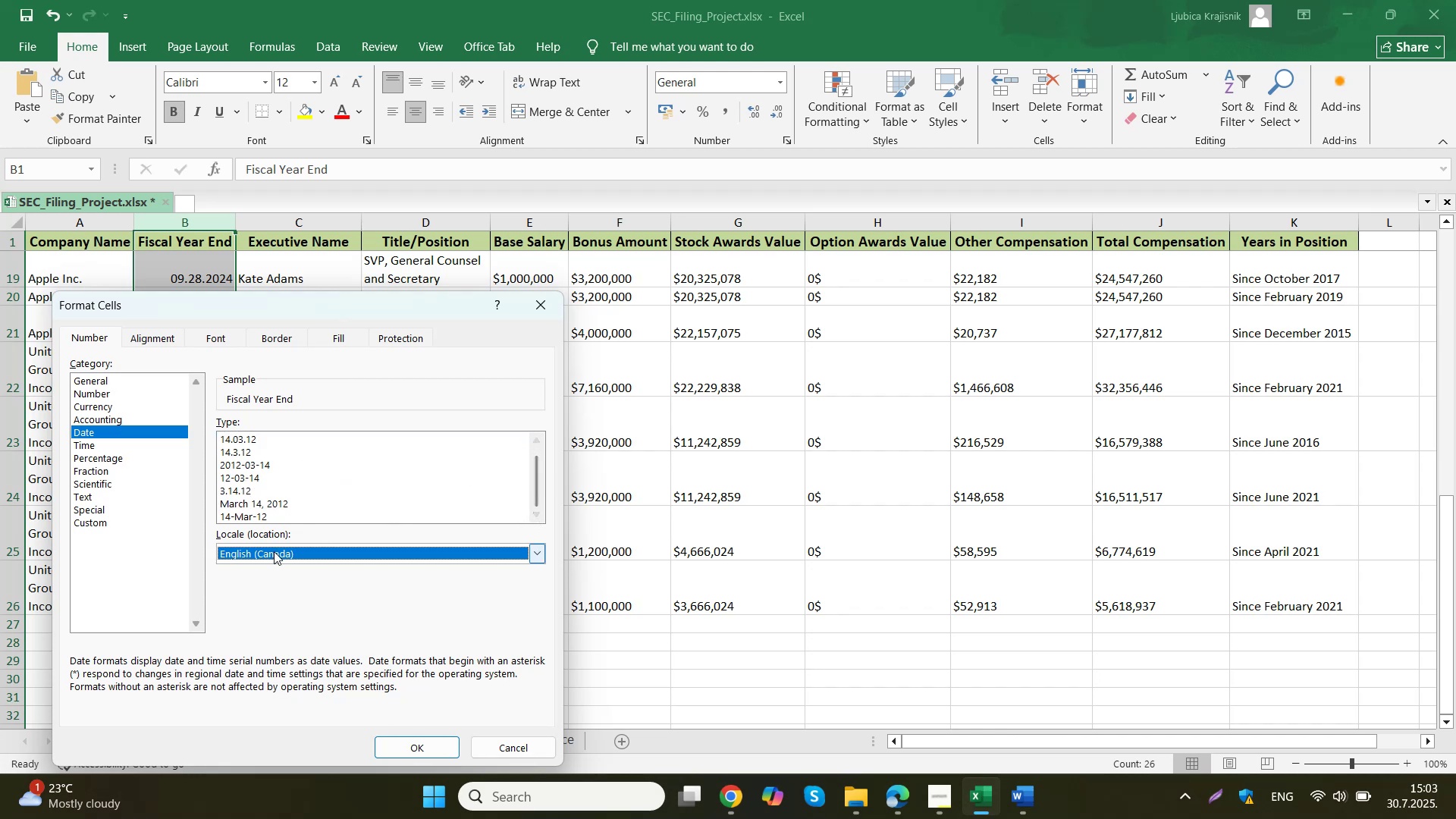 
left_click([274, 551])
 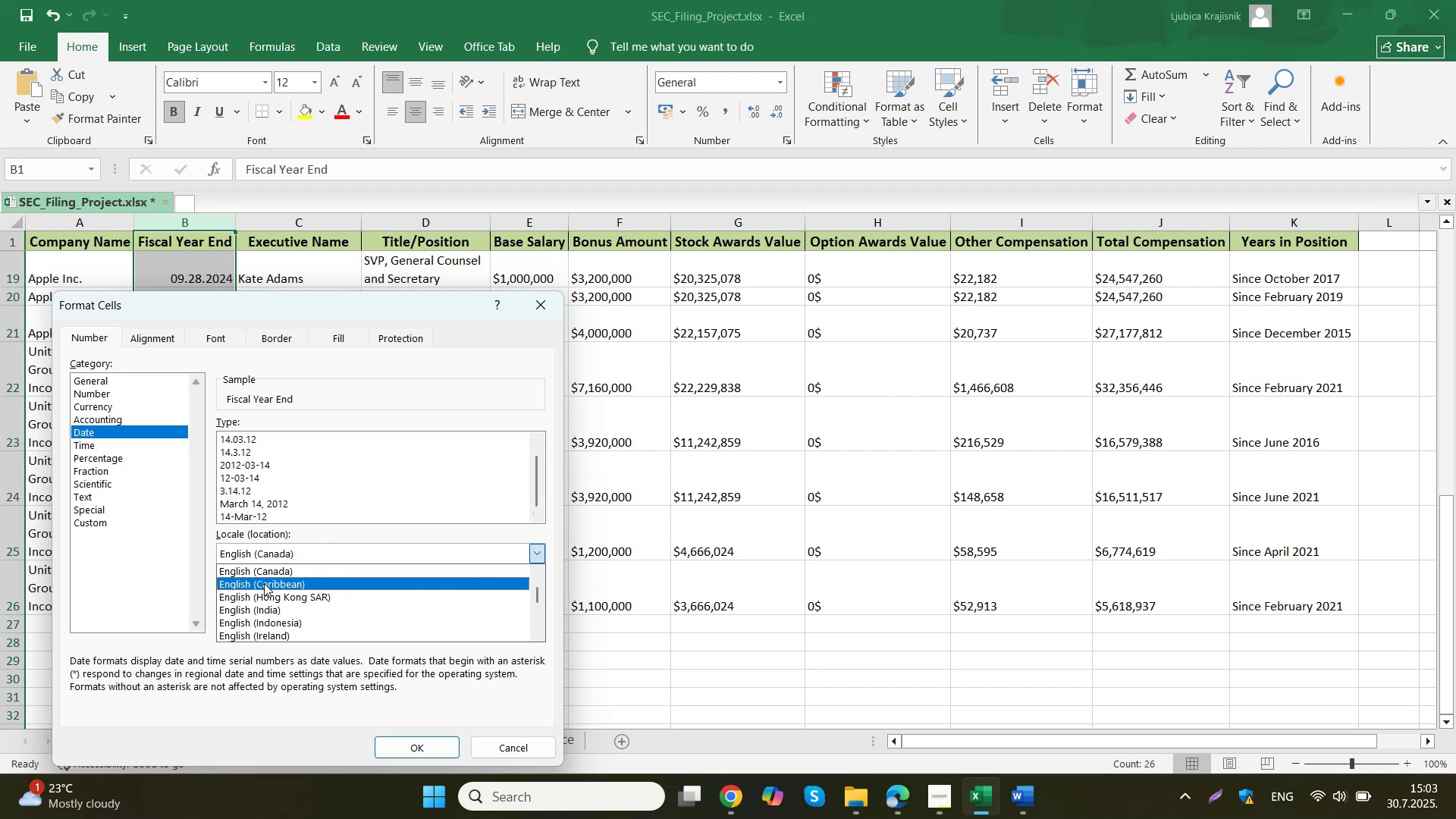 
left_click([264, 583])
 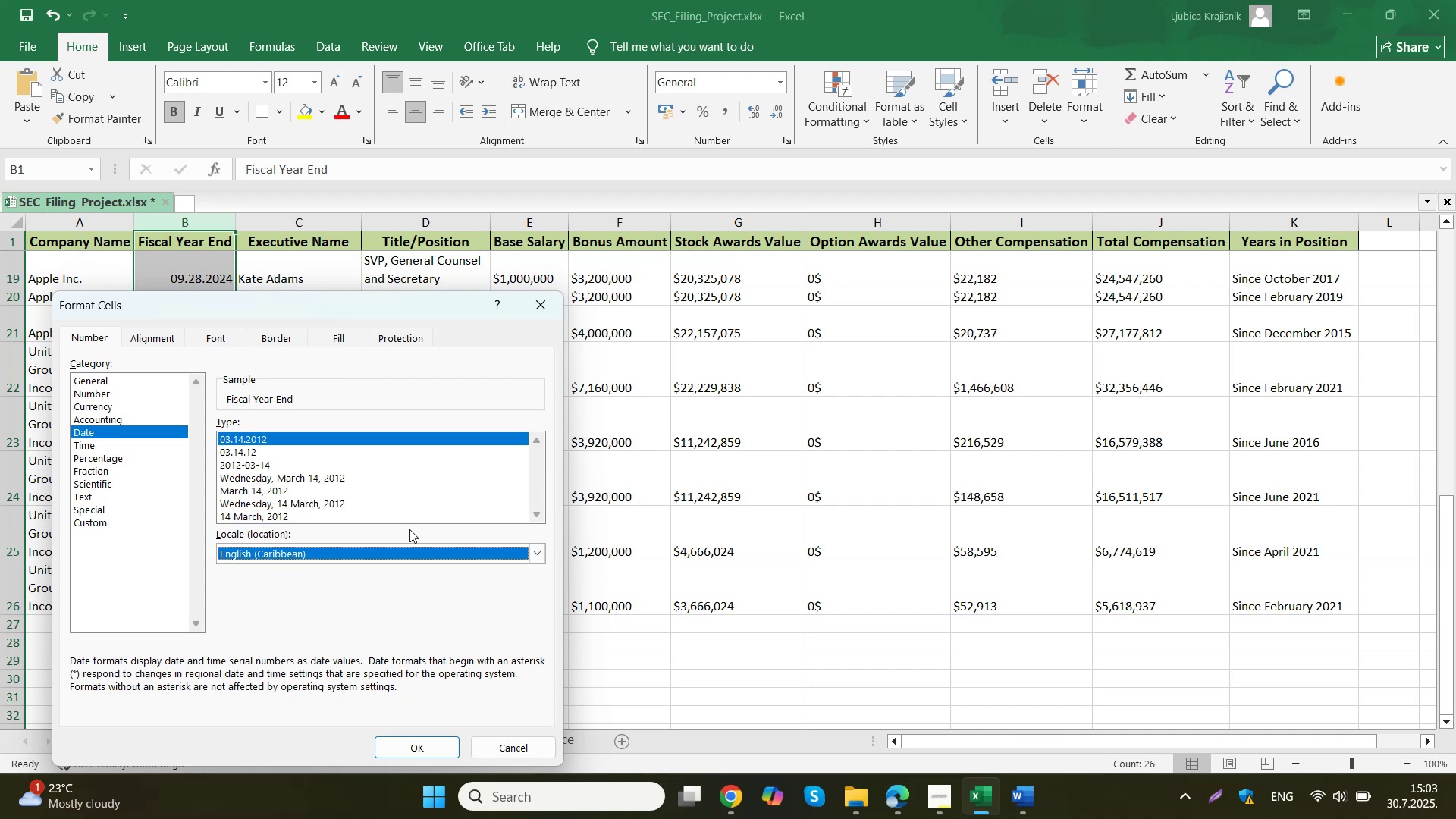 
left_click([286, 554])
 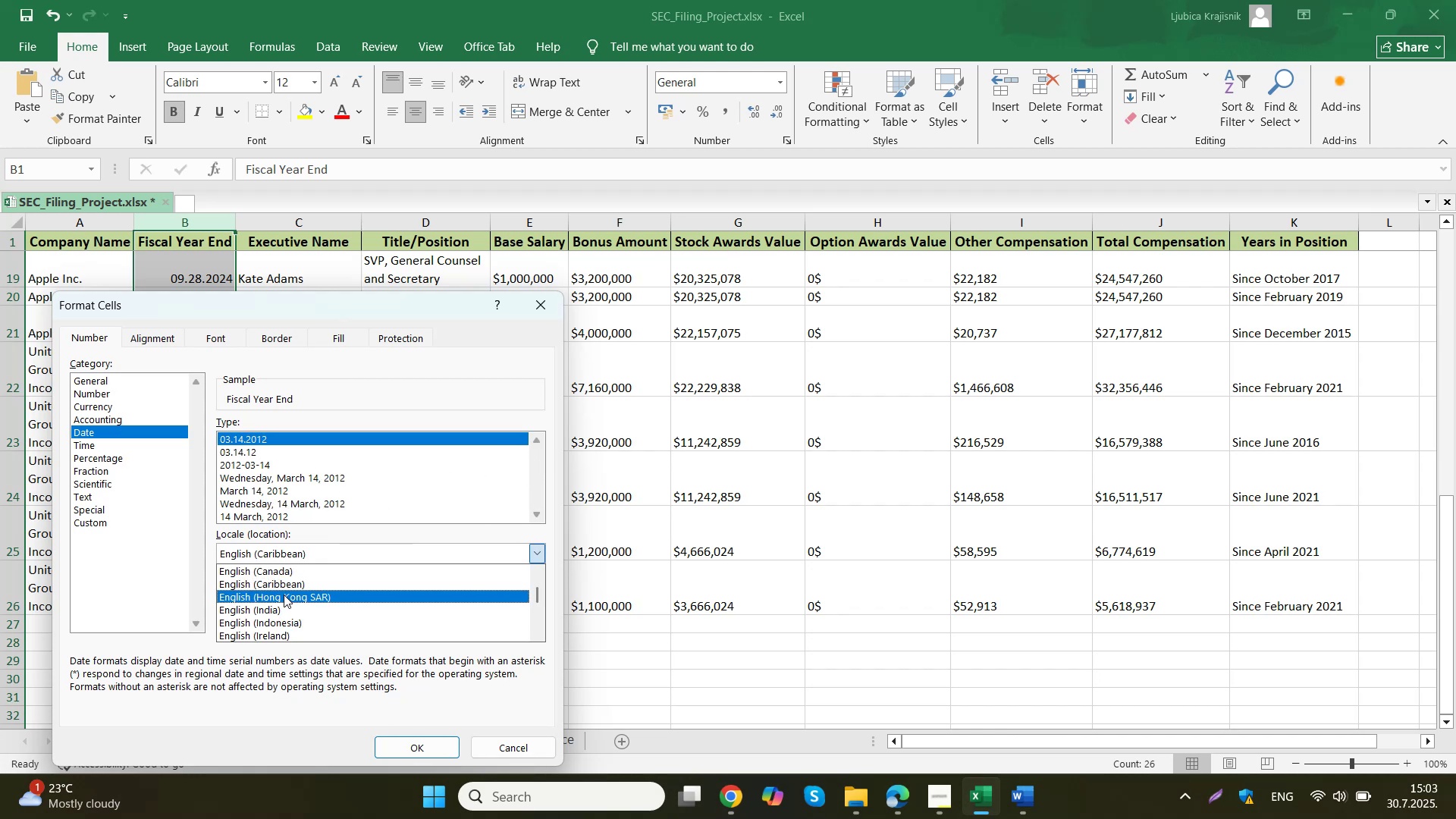 
left_click([284, 595])
 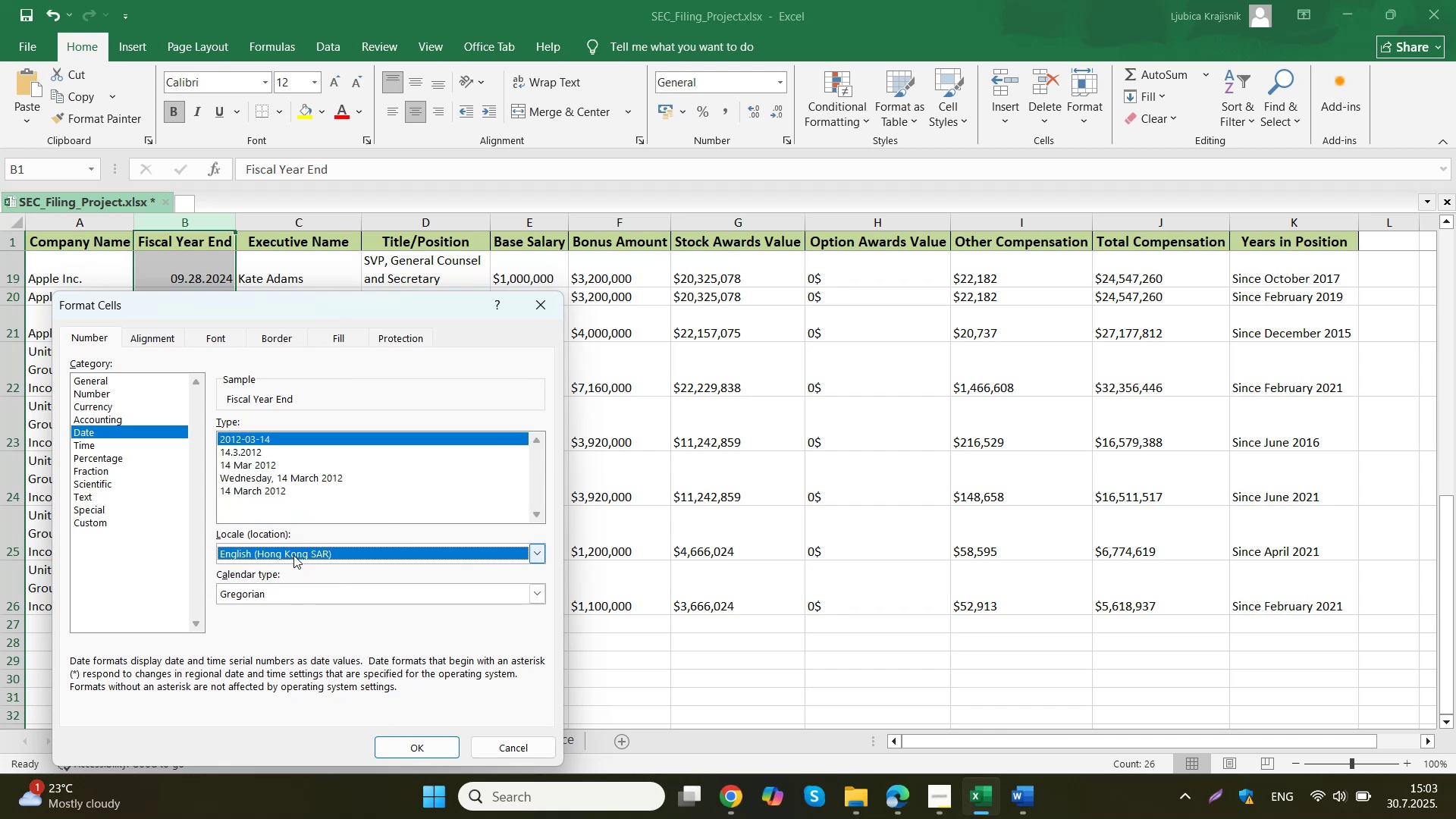 
left_click([293, 555])
 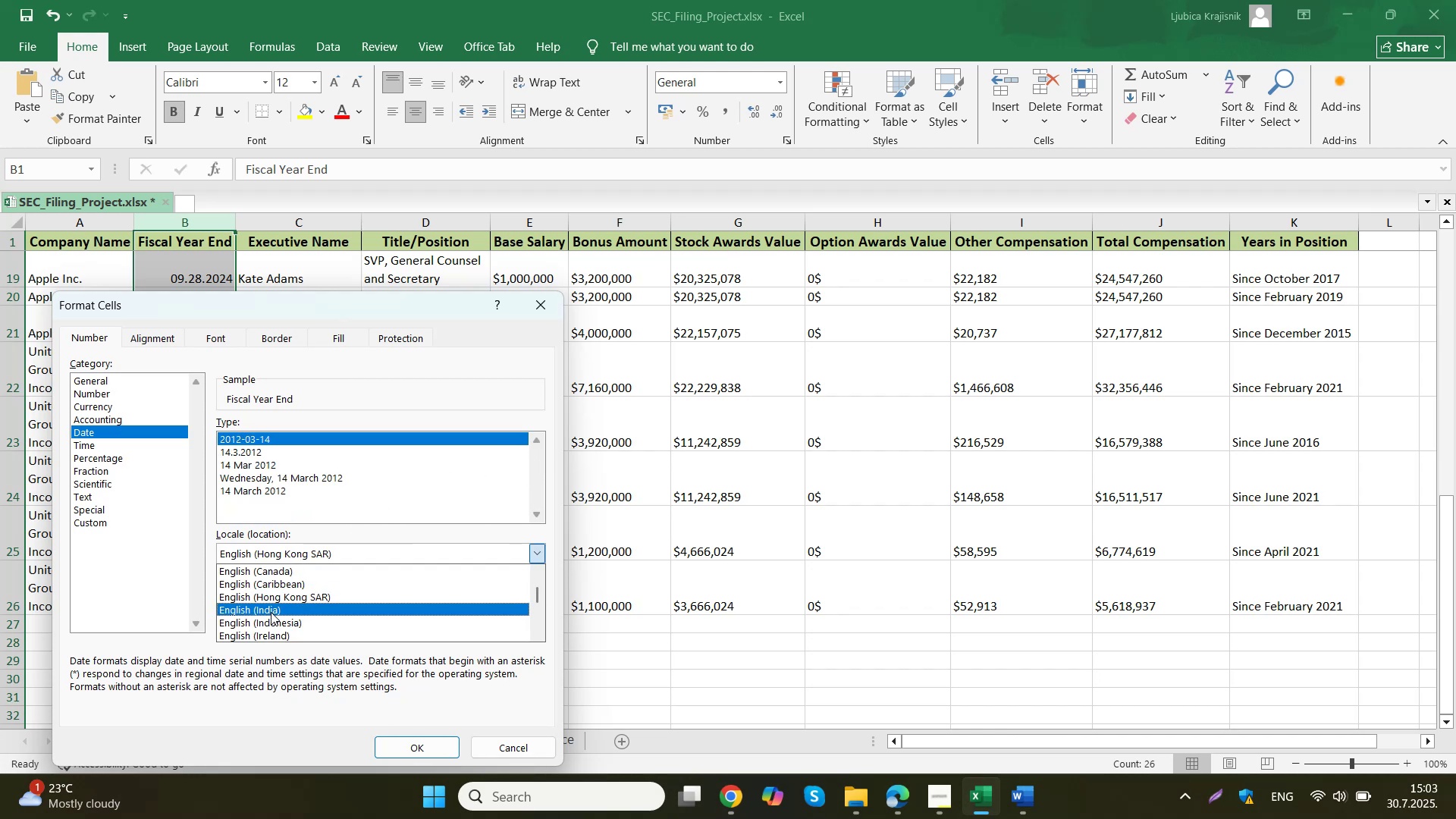 
left_click([271, 612])
 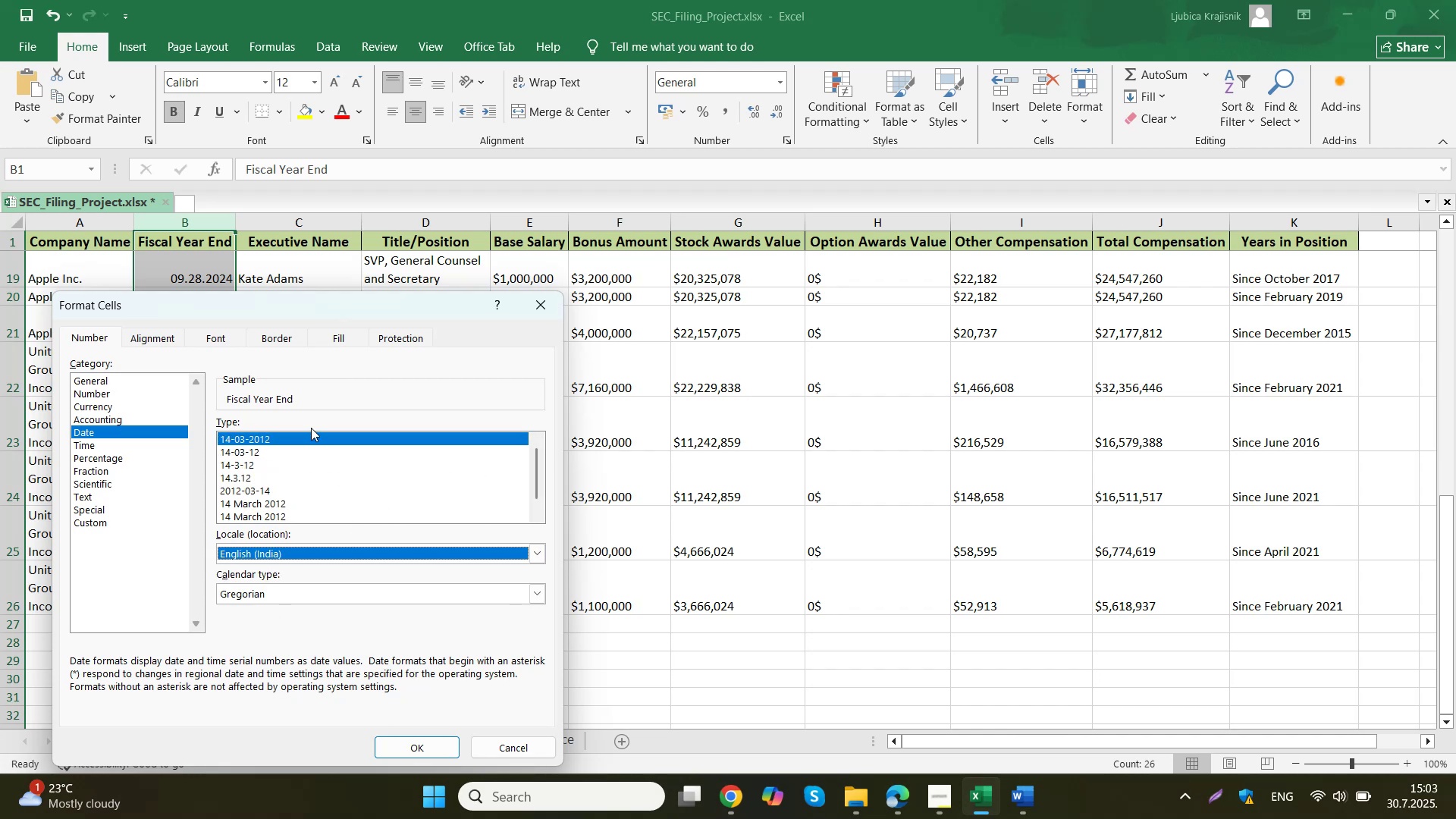 
scroll: coordinate [303, 482], scroll_direction: down, amount: 7.0
 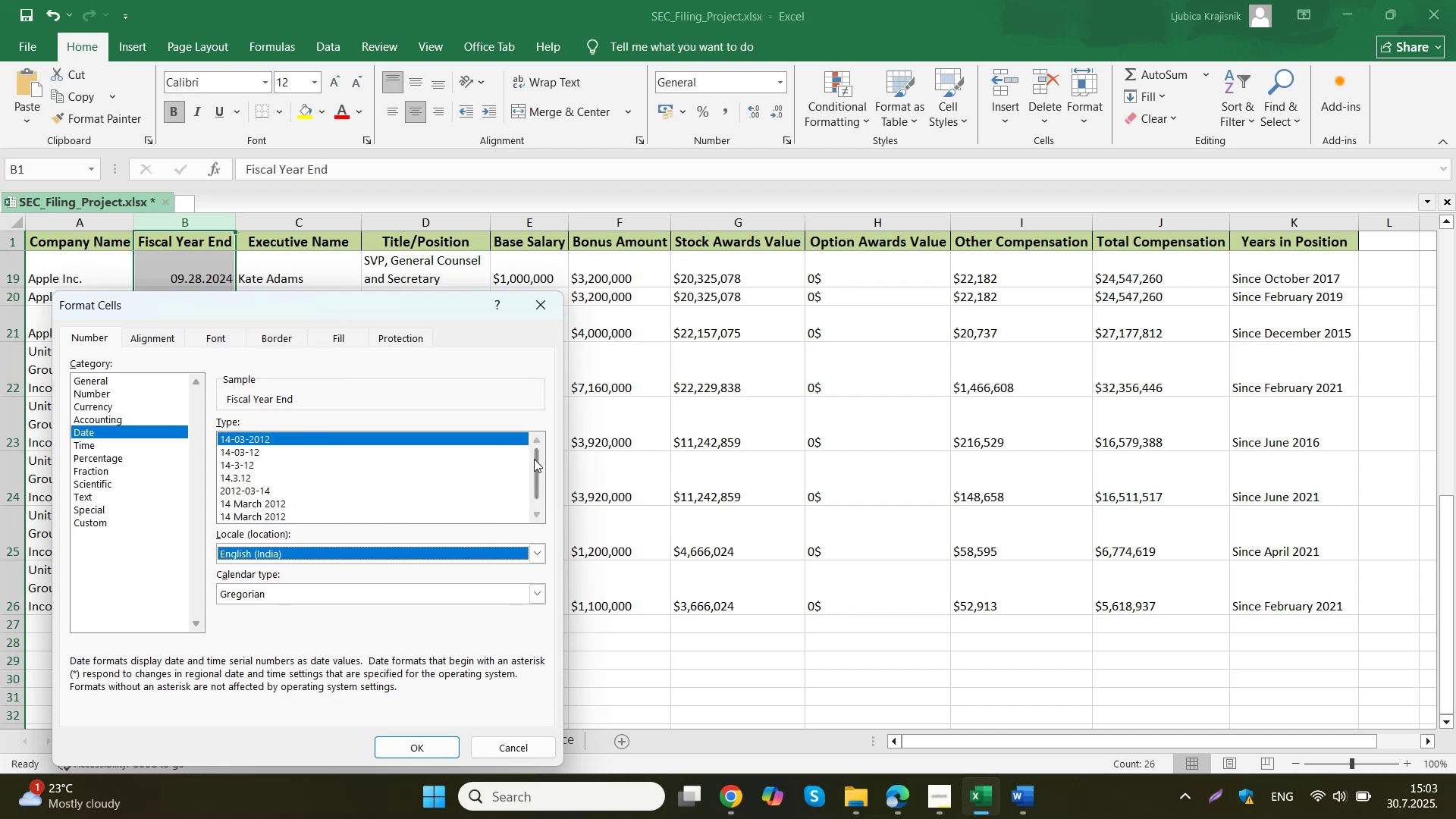 
left_click_drag(start_coordinate=[538, 458], to_coordinate=[532, 504])
 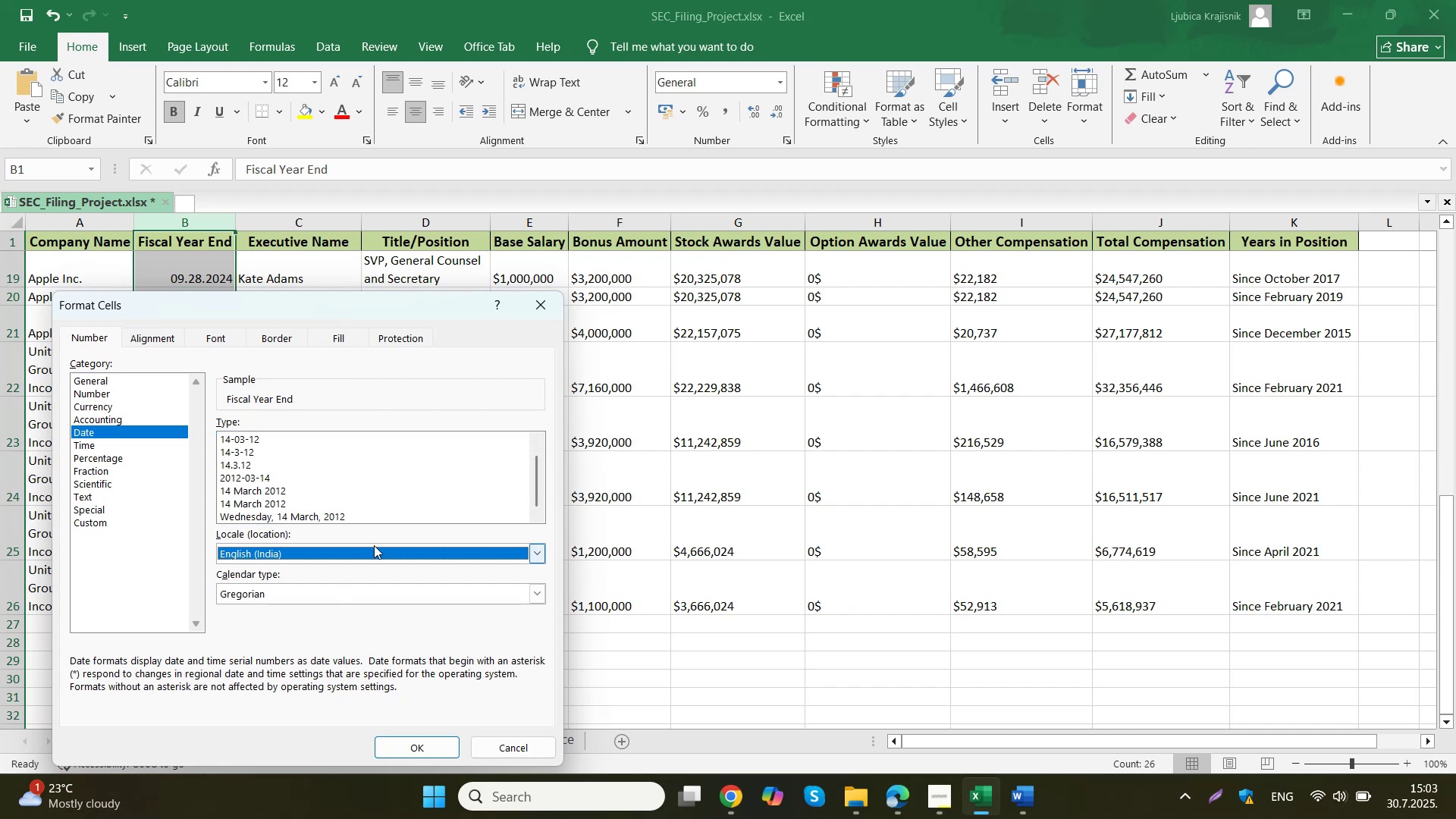 
left_click([353, 552])
 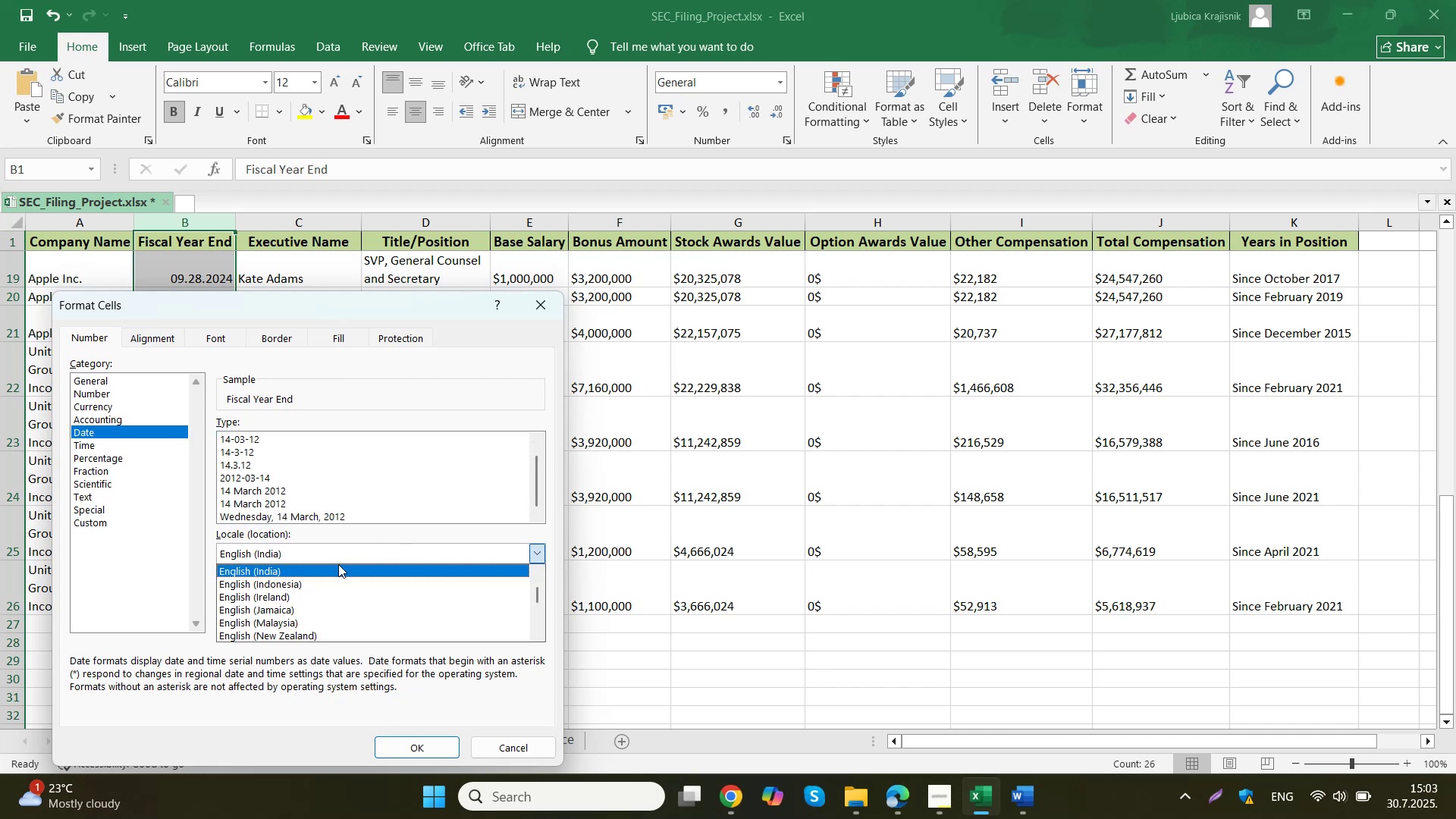 
scroll: coordinate [329, 581], scroll_direction: down, amount: 1.0
 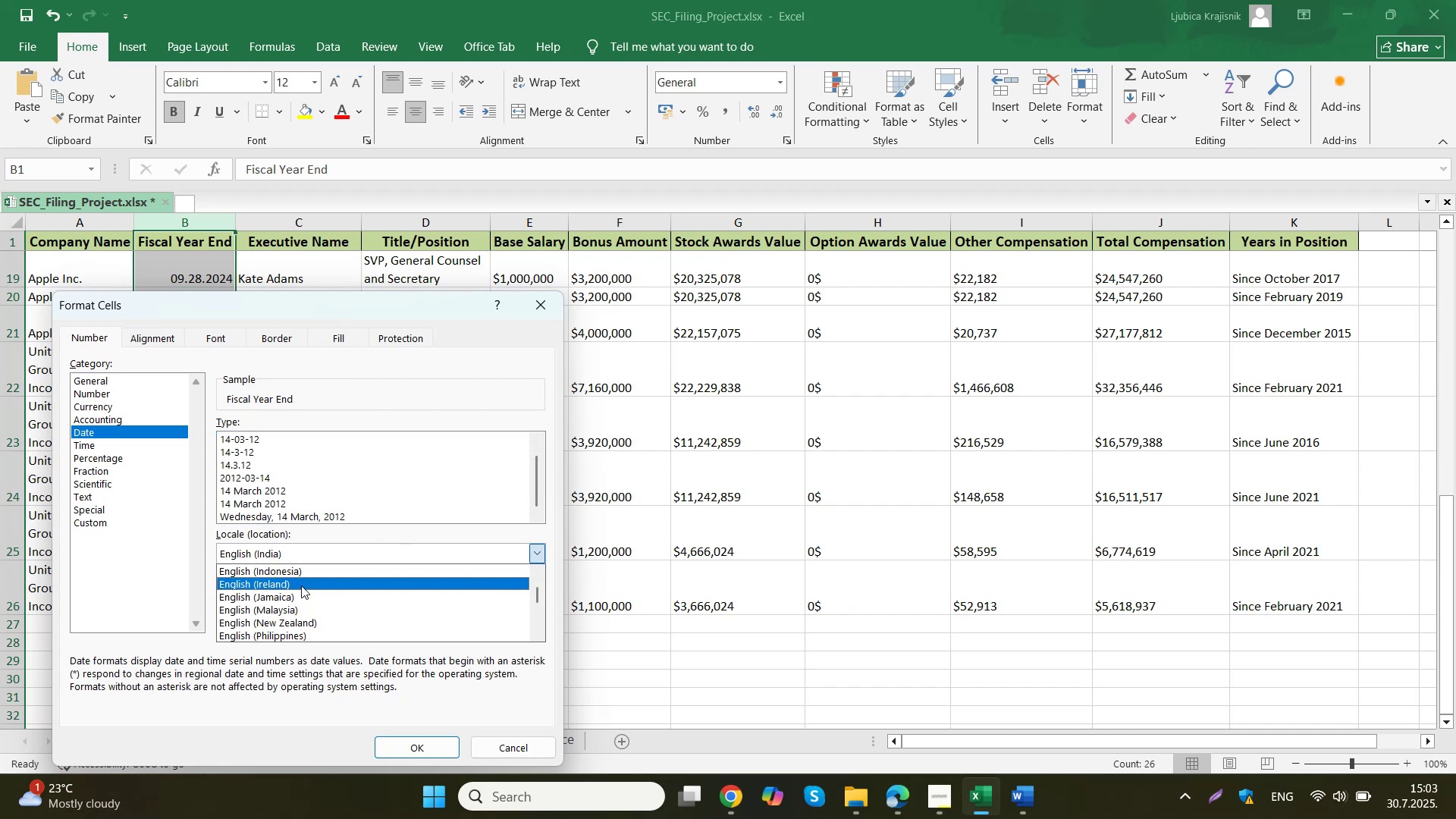 
left_click([300, 585])
 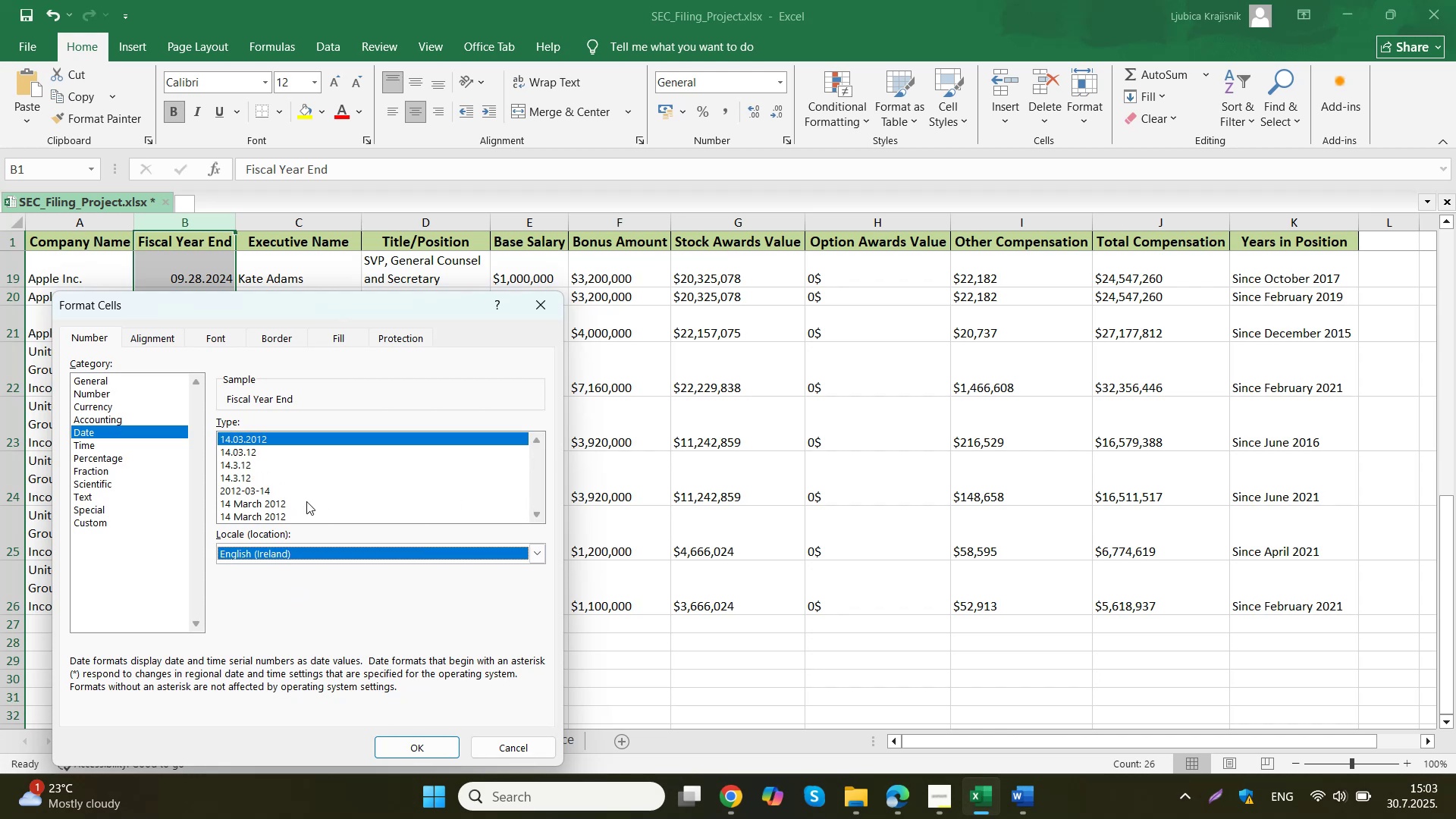 
scroll: coordinate [306, 505], scroll_direction: down, amount: 6.0
 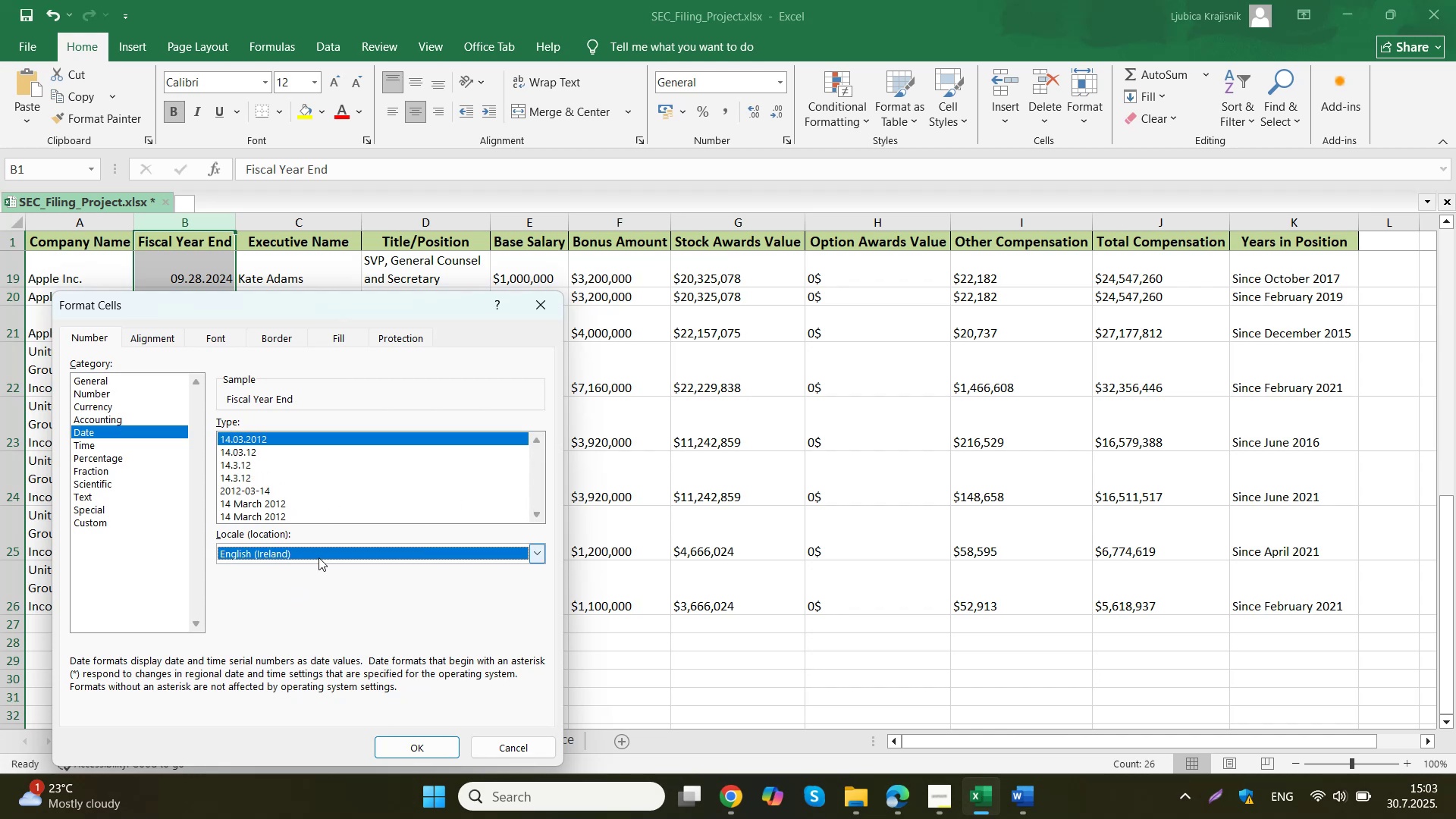 
left_click([318, 557])
 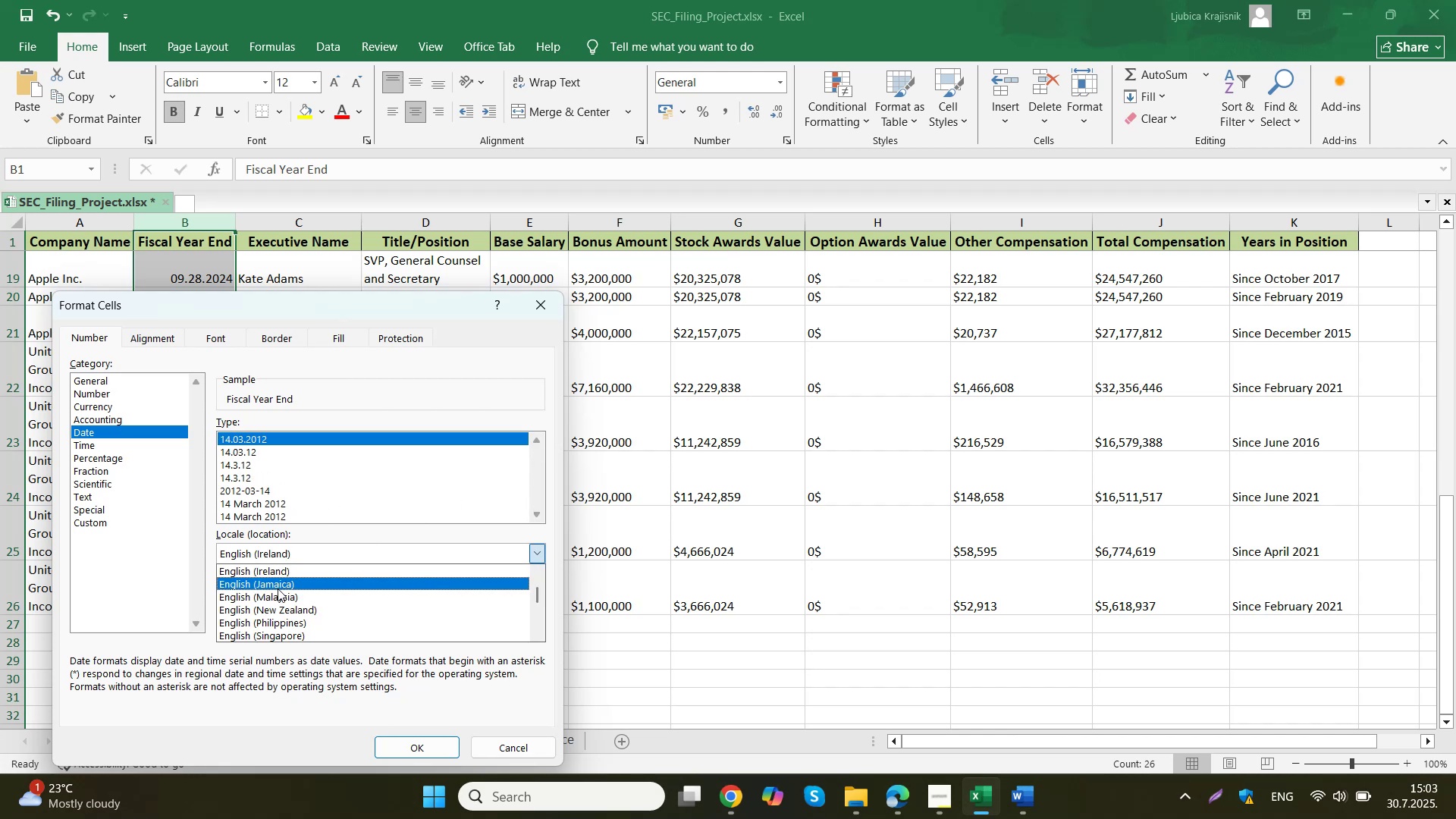 
left_click([278, 588])
 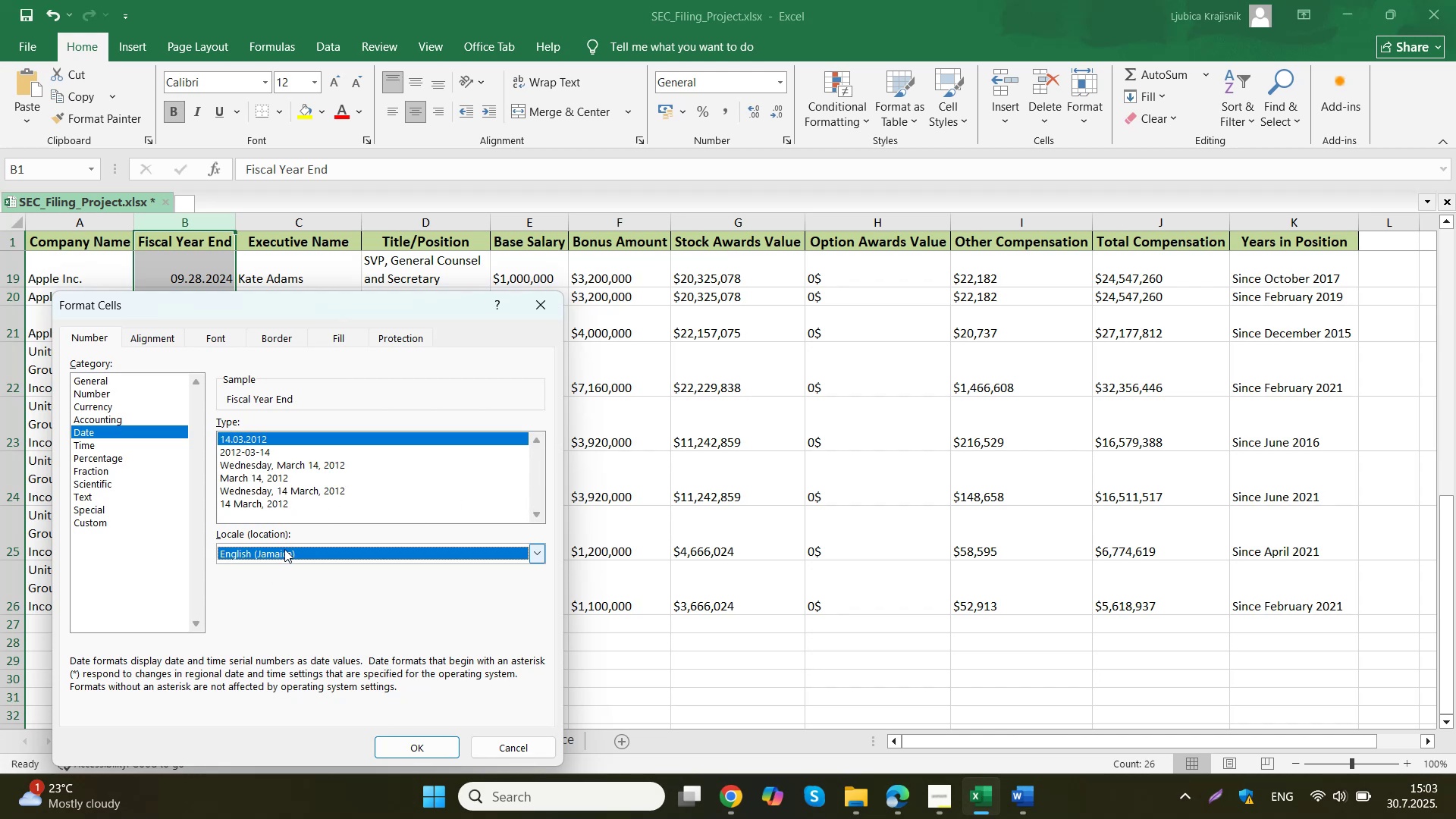 
left_click([287, 557])
 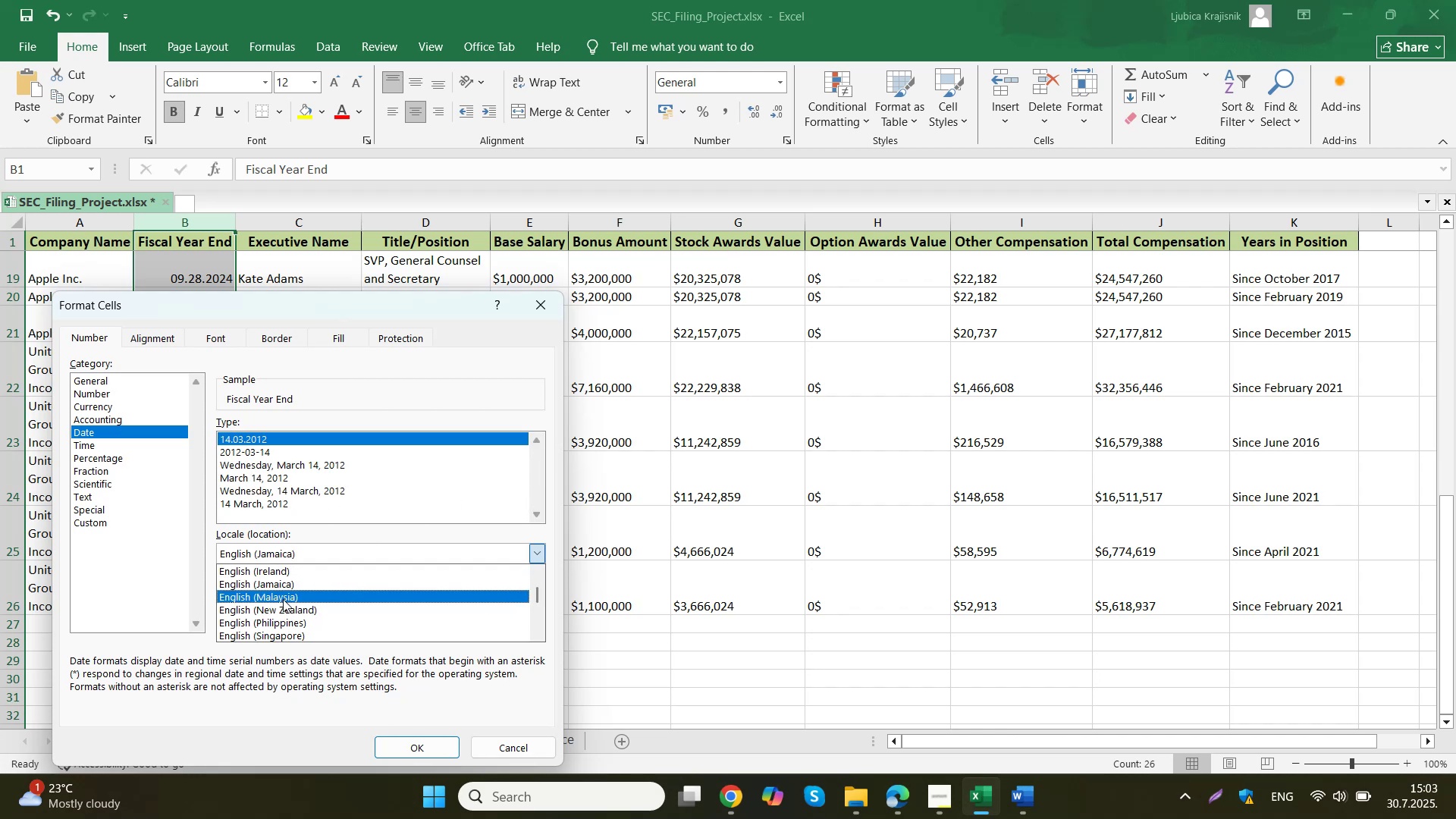 
left_click([283, 599])
 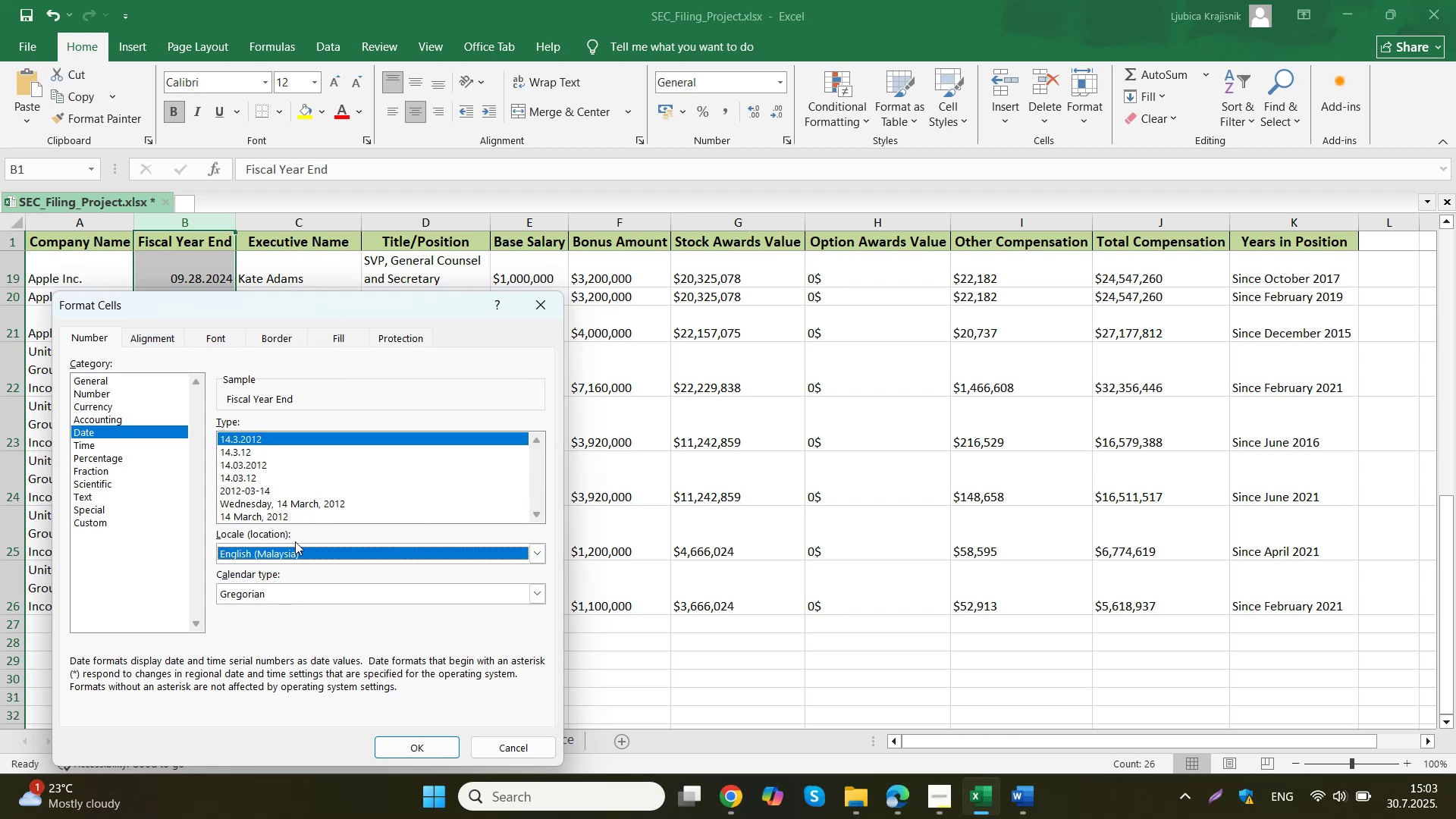 
left_click([292, 557])
 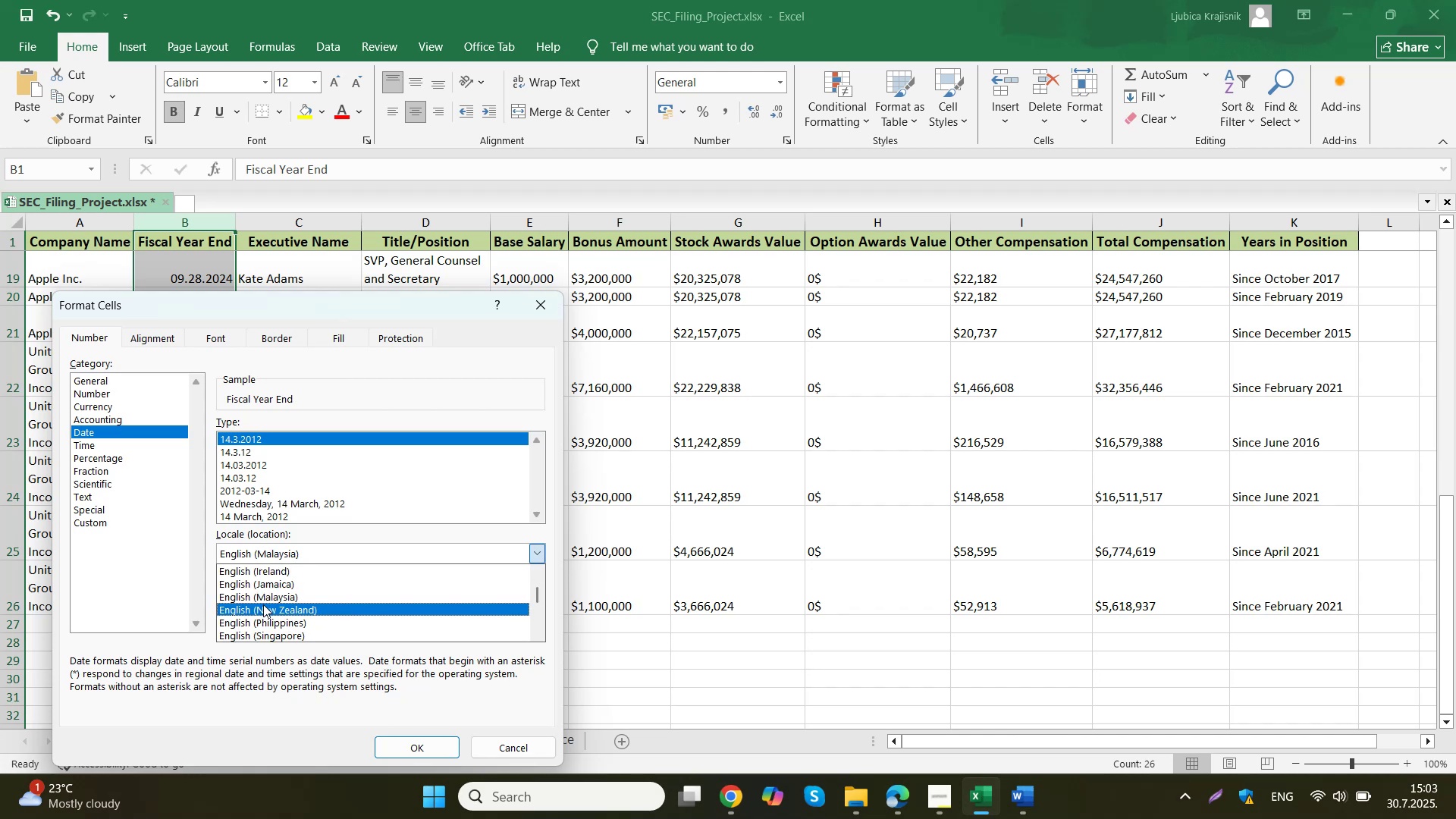 
left_click([263, 604])
 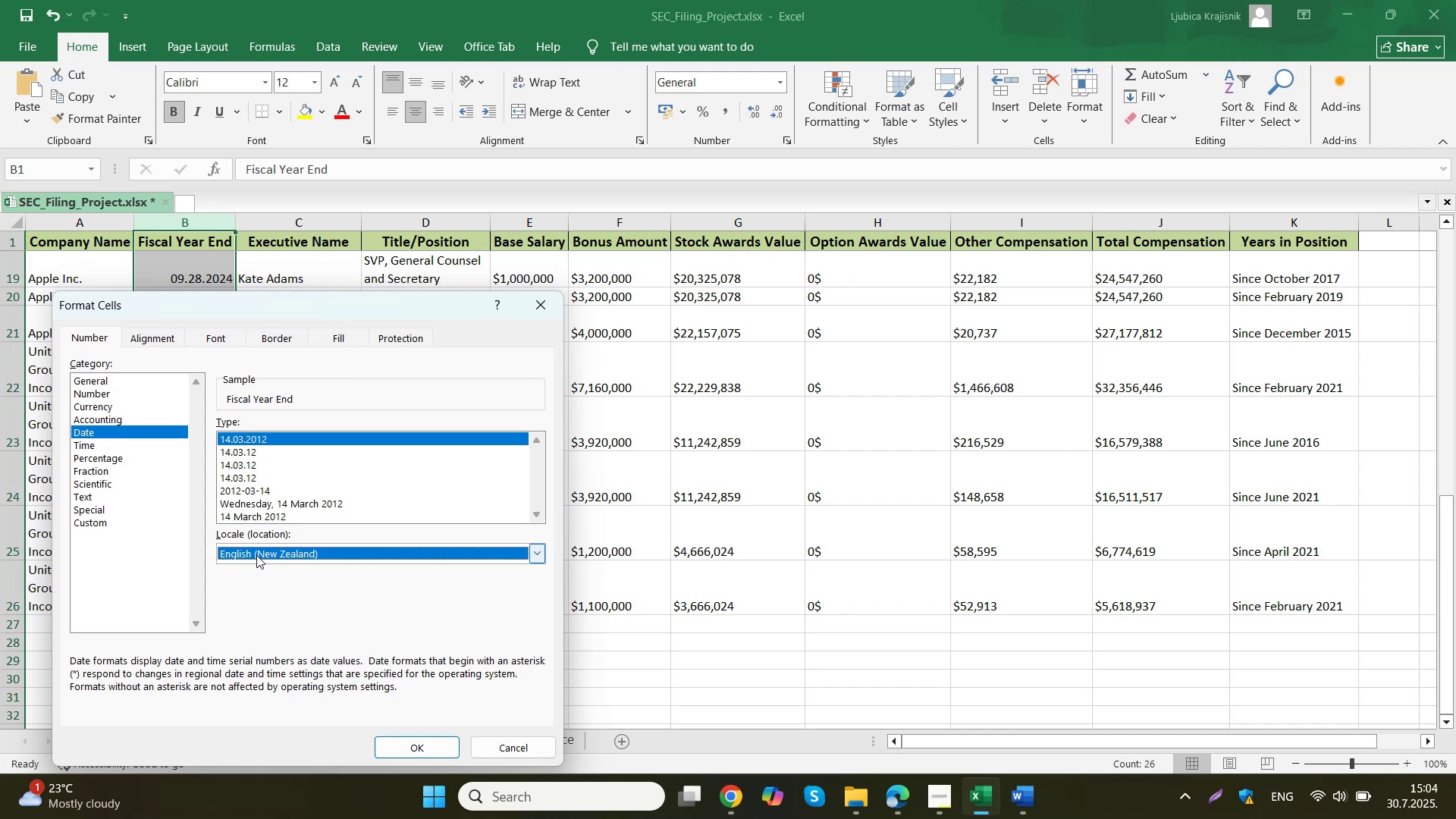 
left_click([256, 555])
 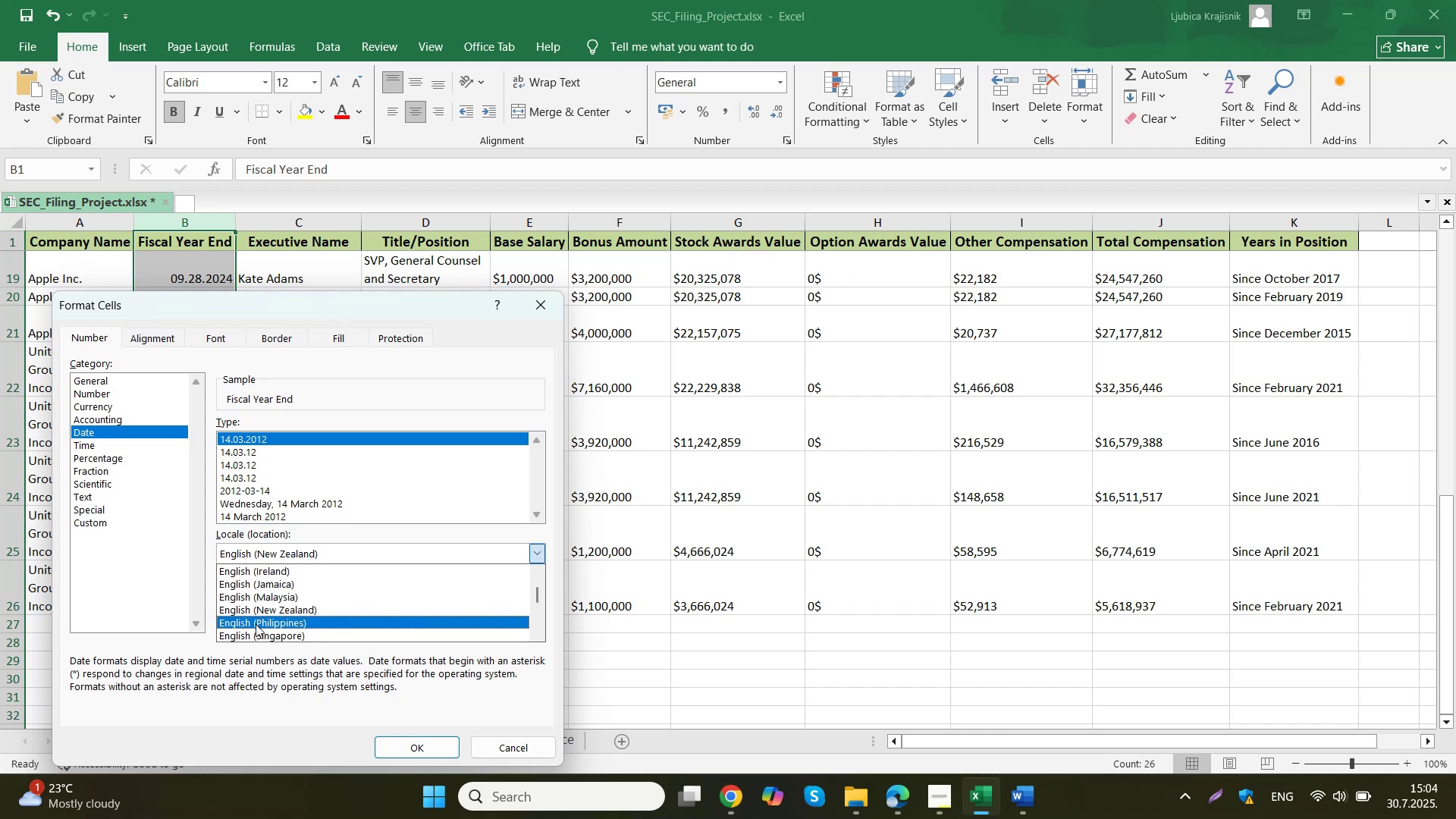 
left_click([256, 624])
 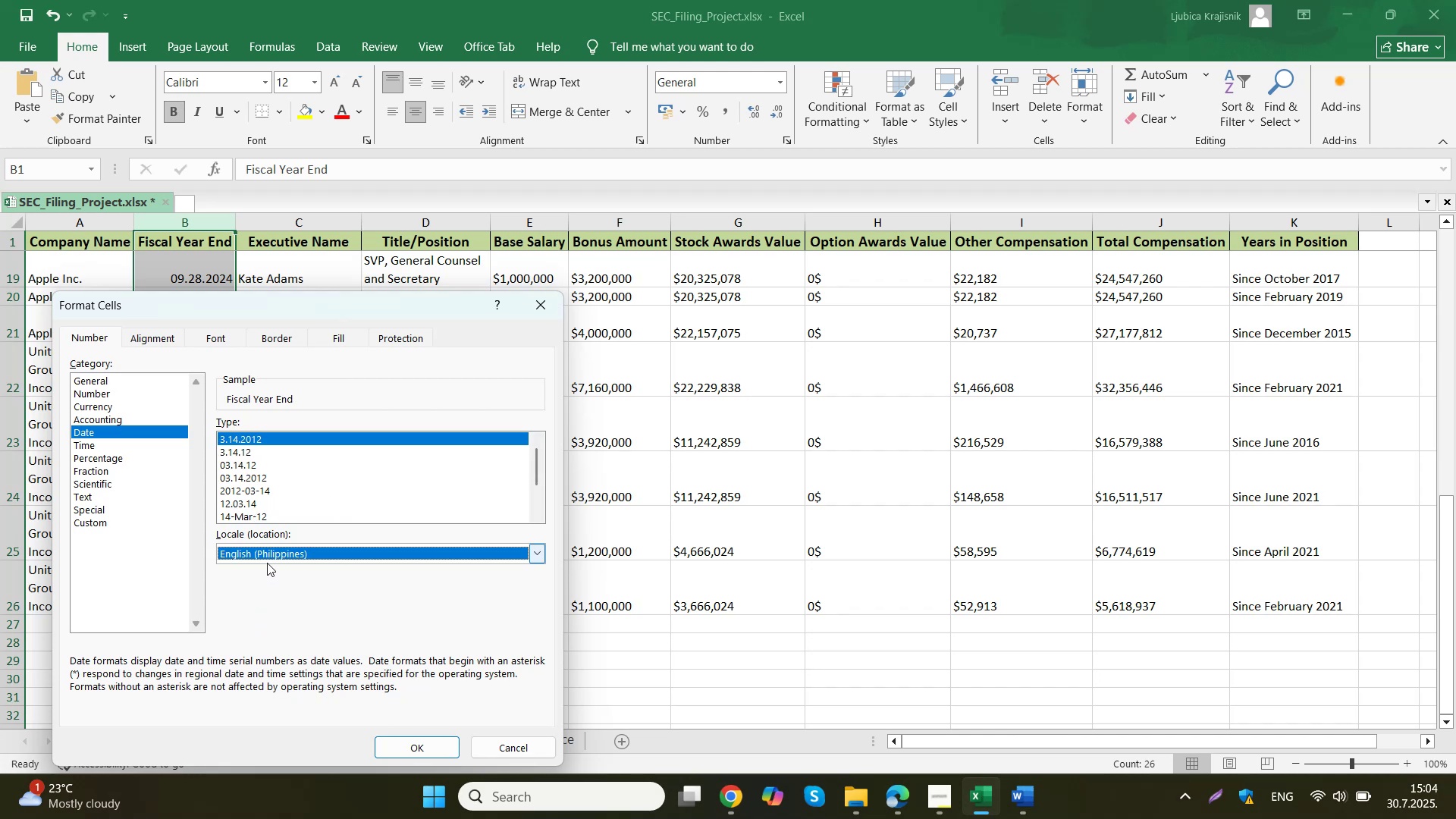 
scroll: coordinate [269, 551], scroll_direction: down, amount: 4.0
 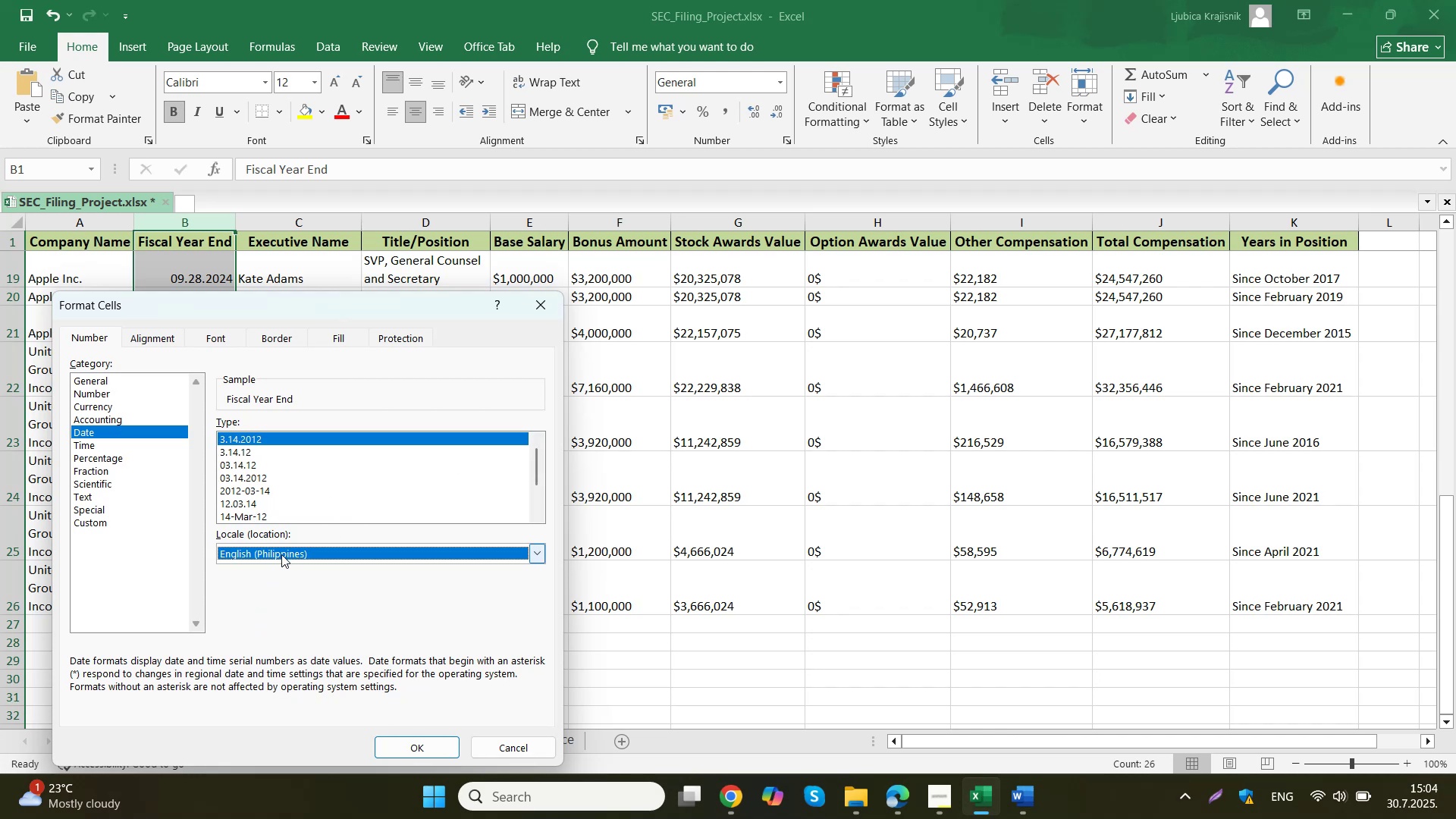 
left_click([281, 554])
 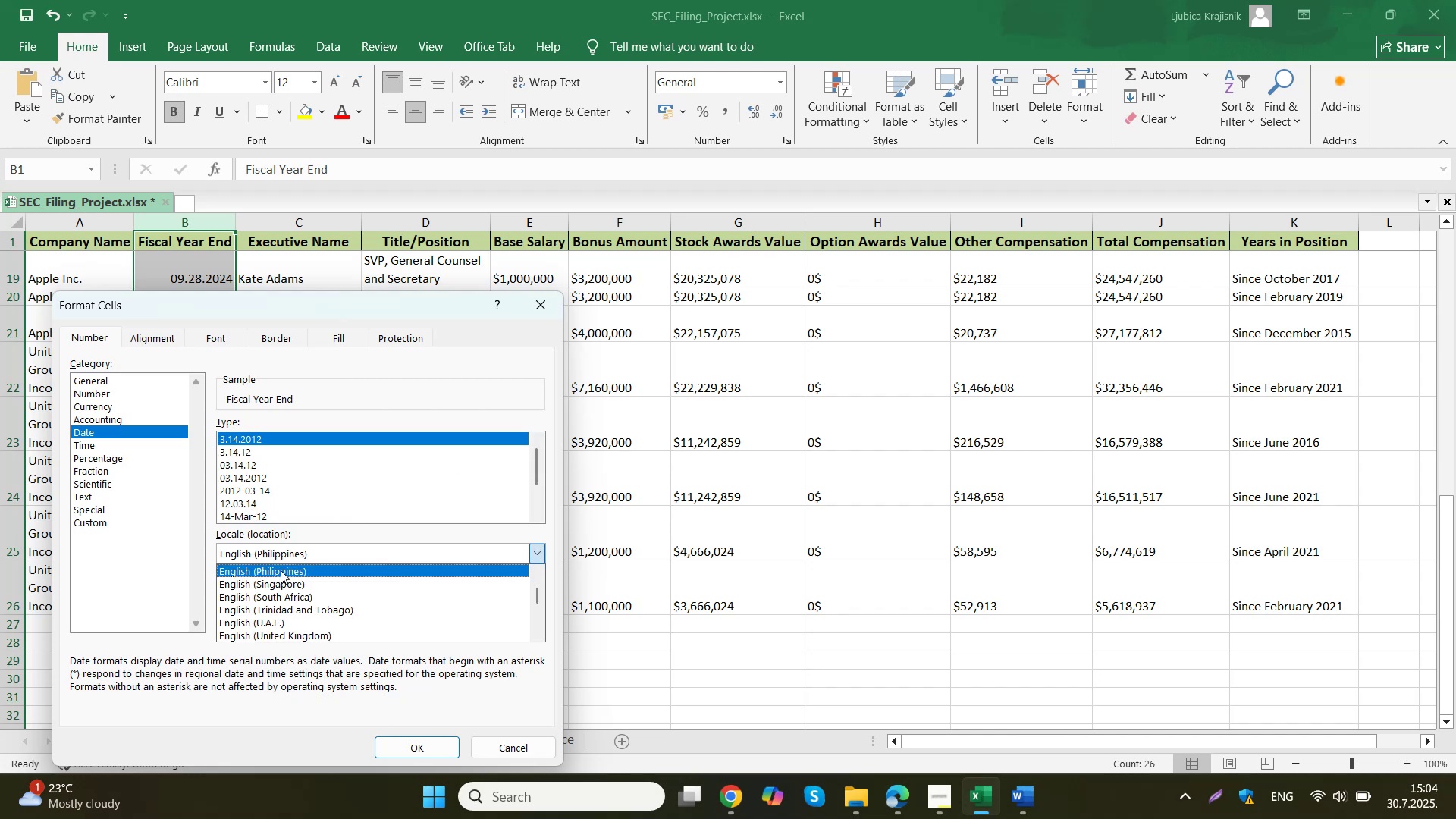 
scroll: coordinate [281, 583], scroll_direction: down, amount: 1.0
 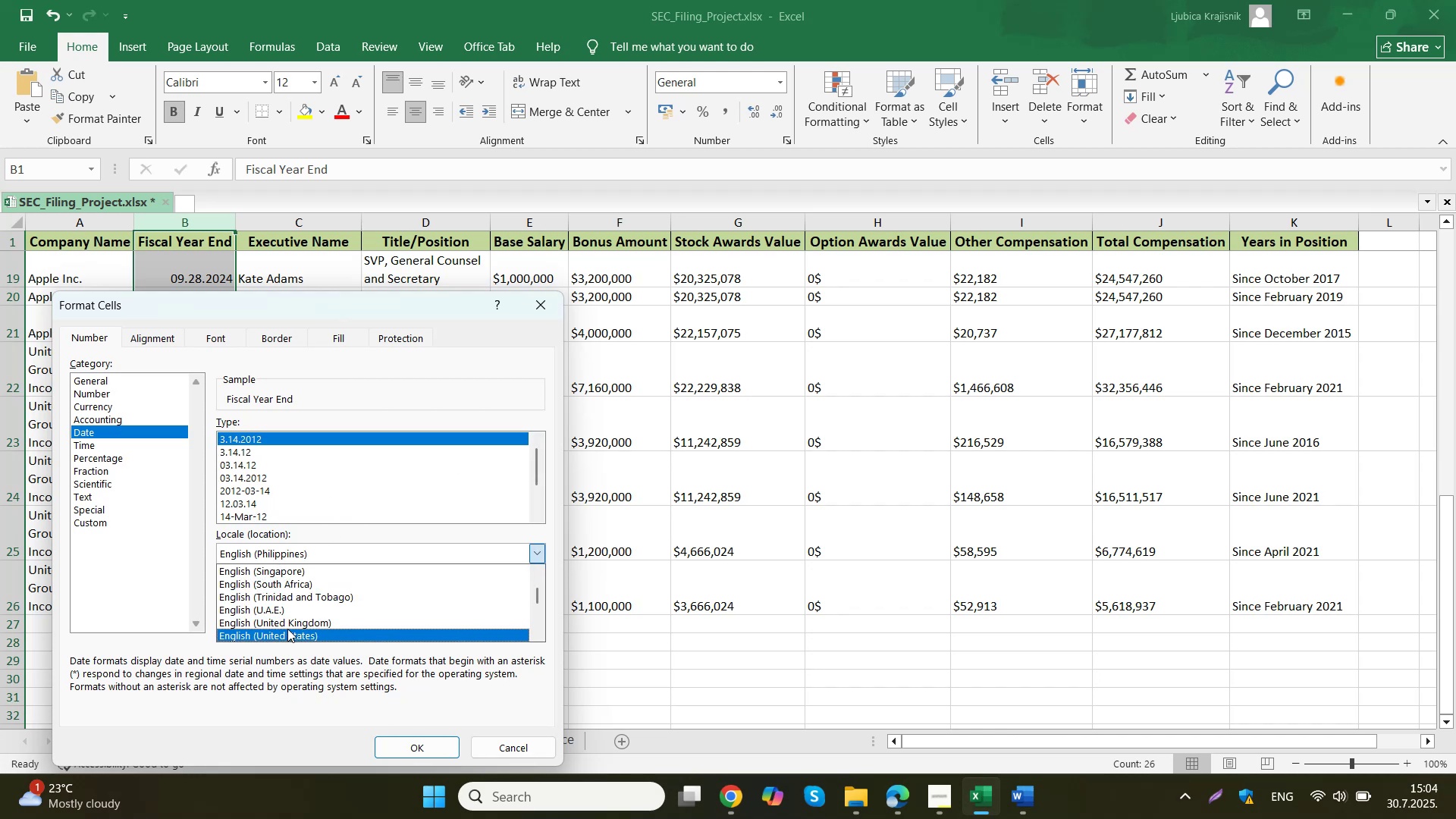 
left_click([287, 629])
 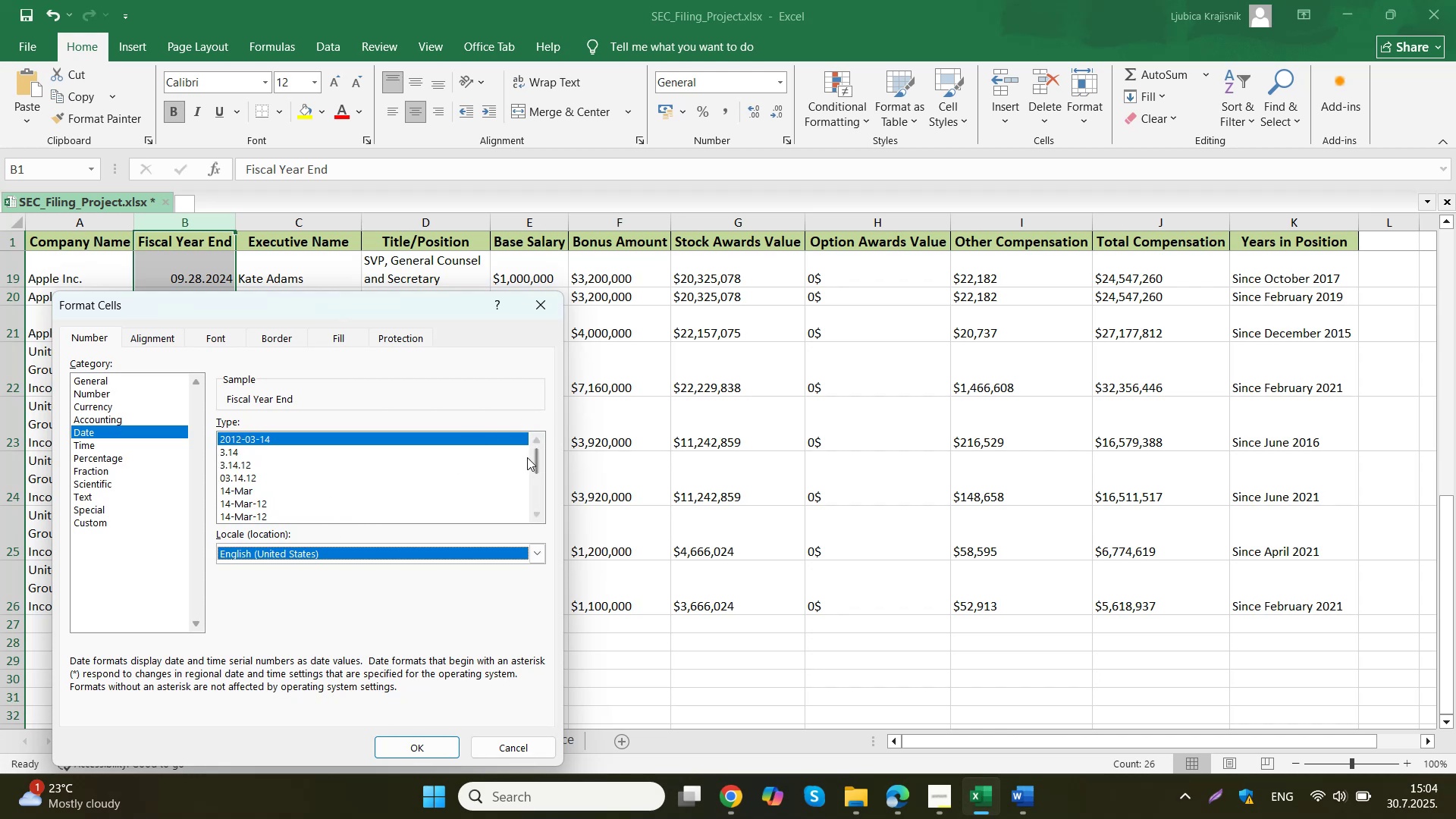 
left_click_drag(start_coordinate=[538, 460], to_coordinate=[526, 544])
 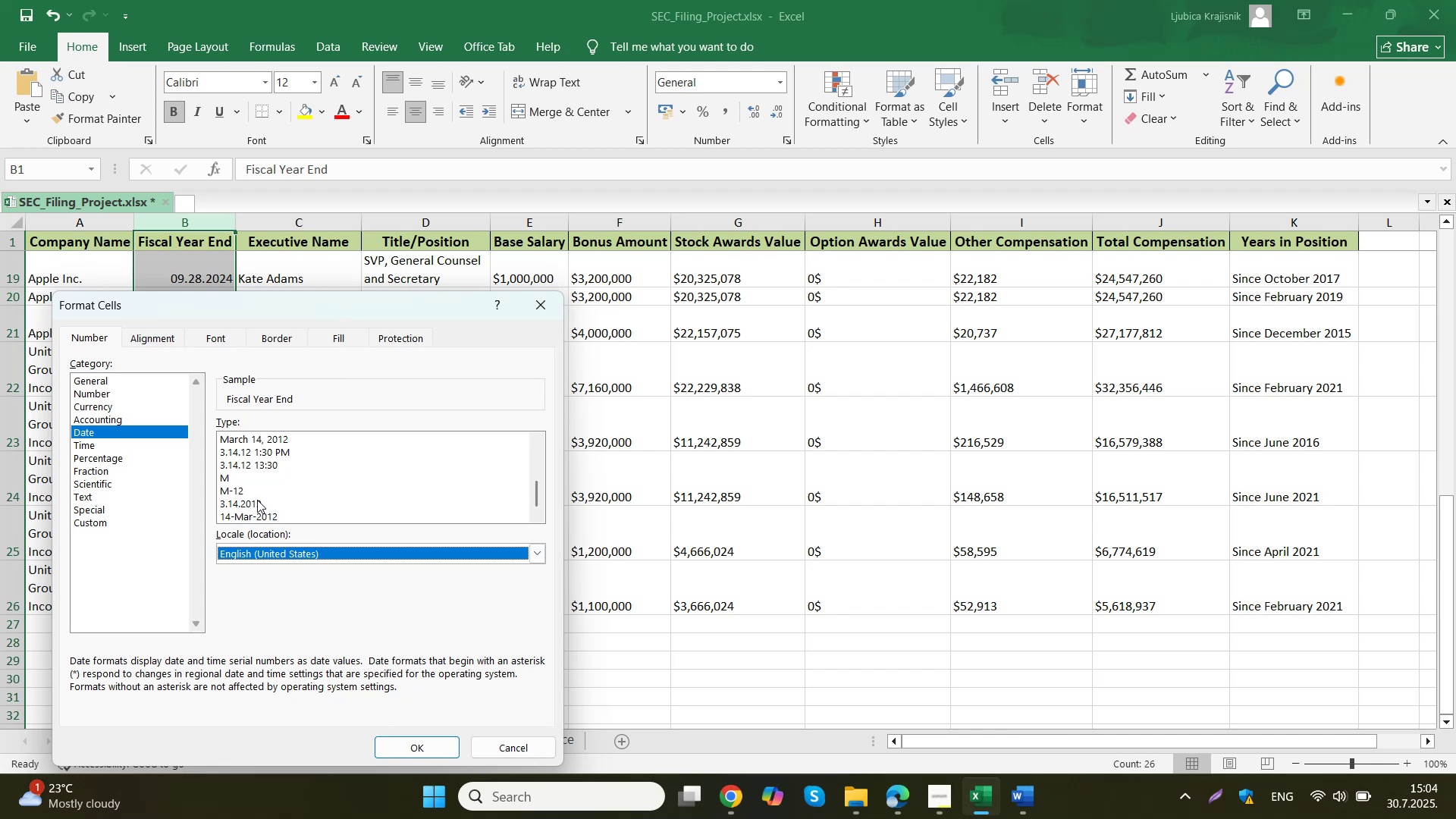 
left_click([251, 502])
 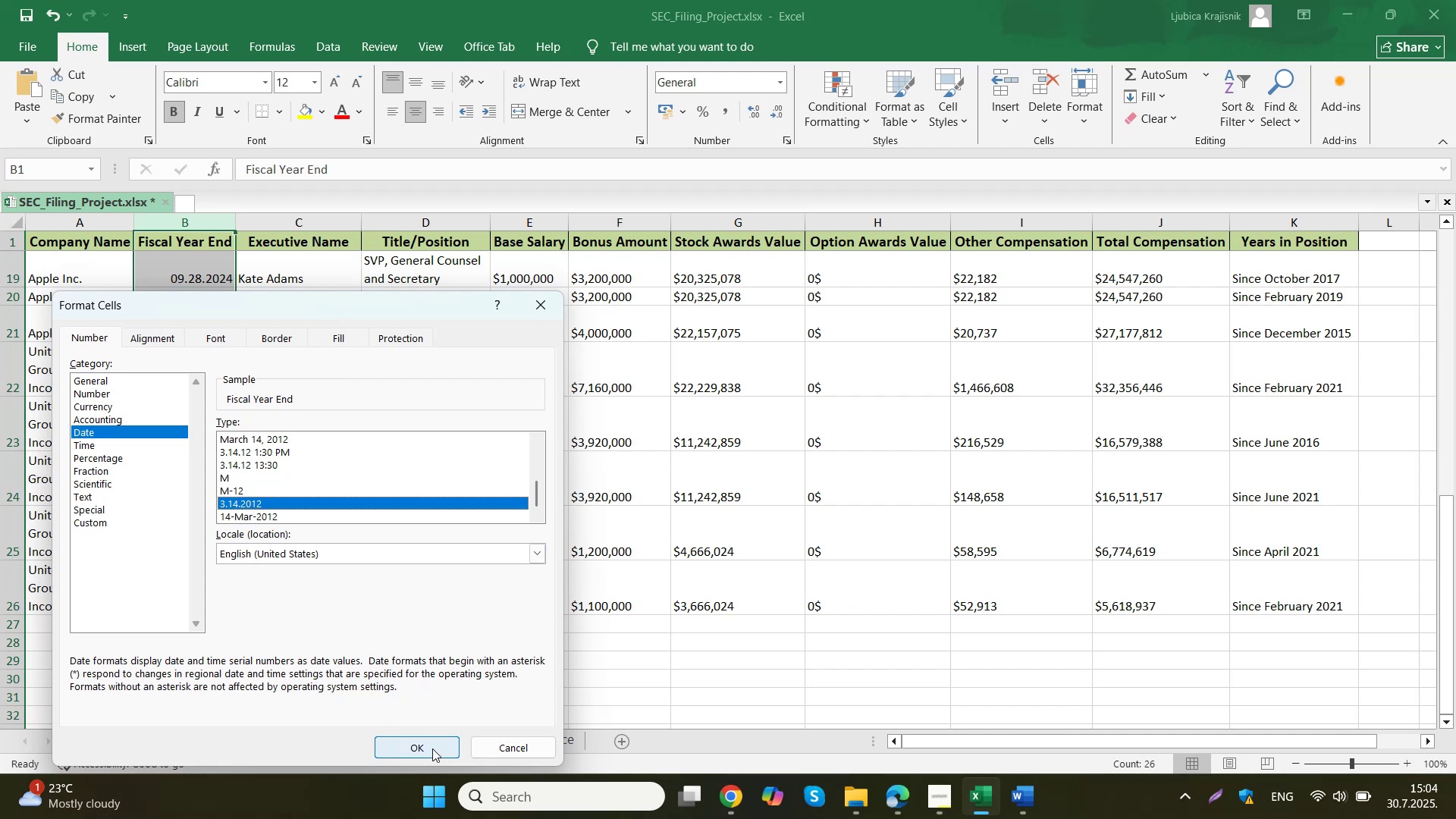 
left_click([432, 748])
 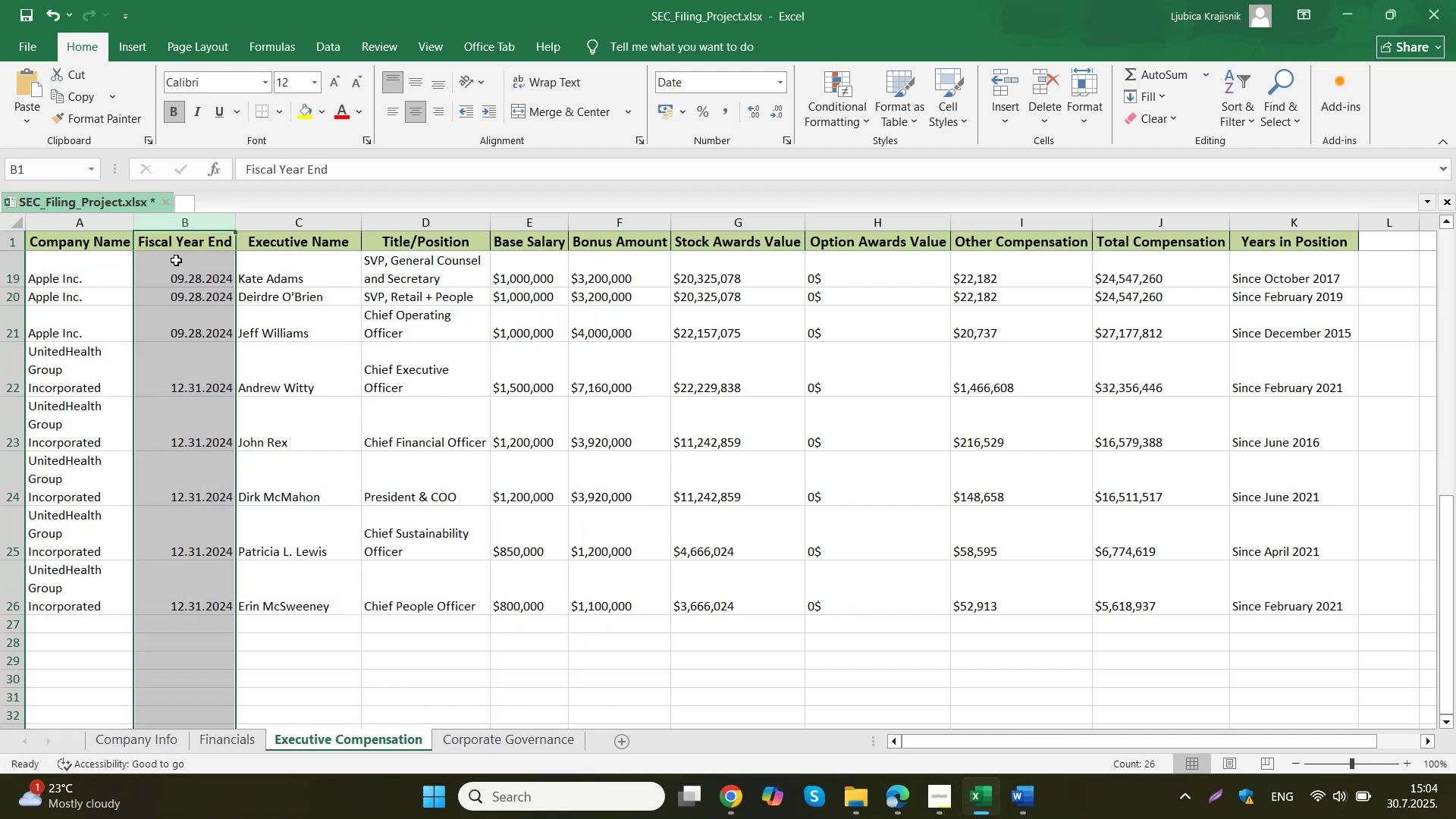 
left_click([176, 240])
 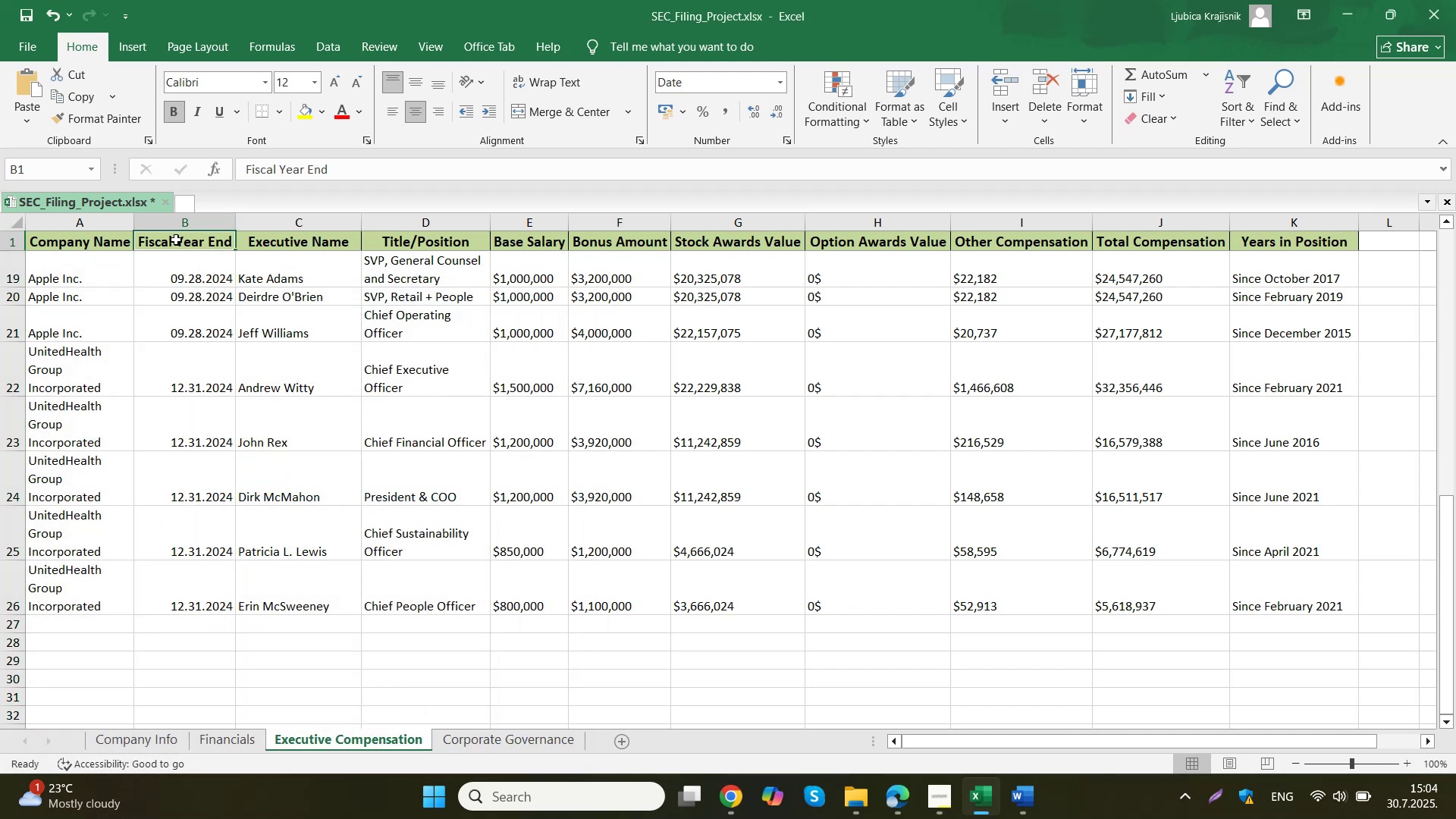 
right_click([176, 240])
 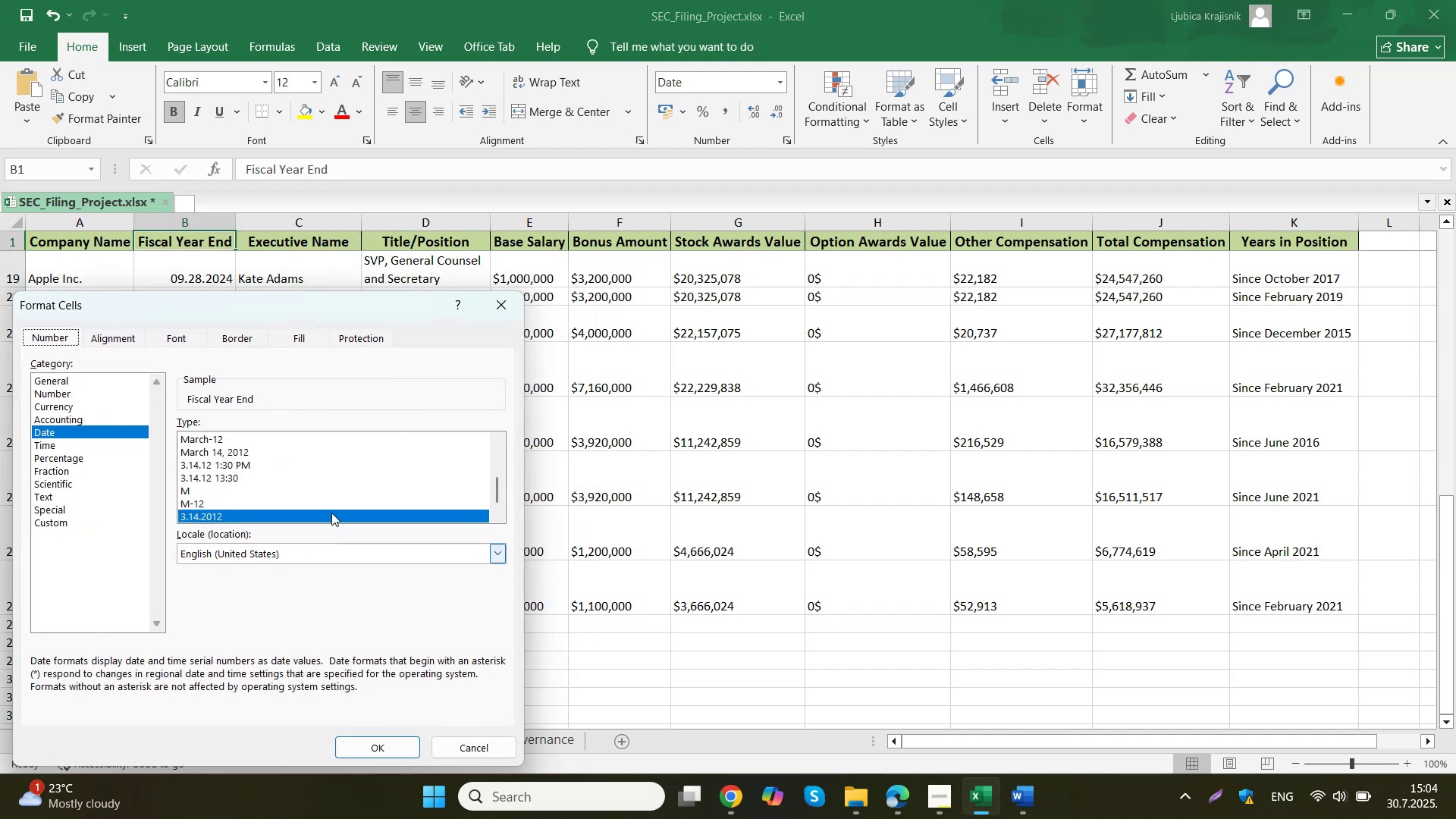 
left_click([110, 381])
 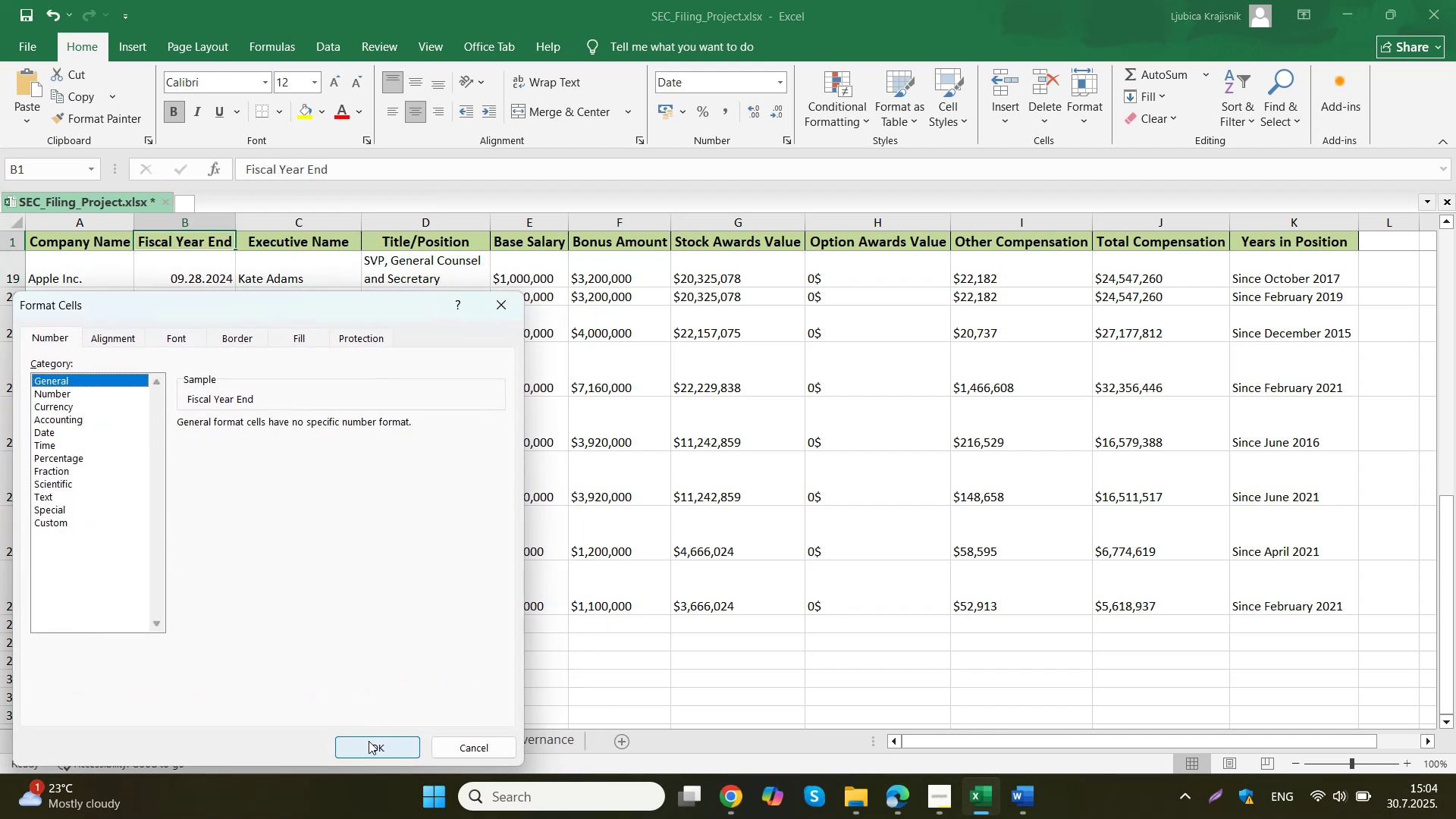 
left_click([372, 748])
 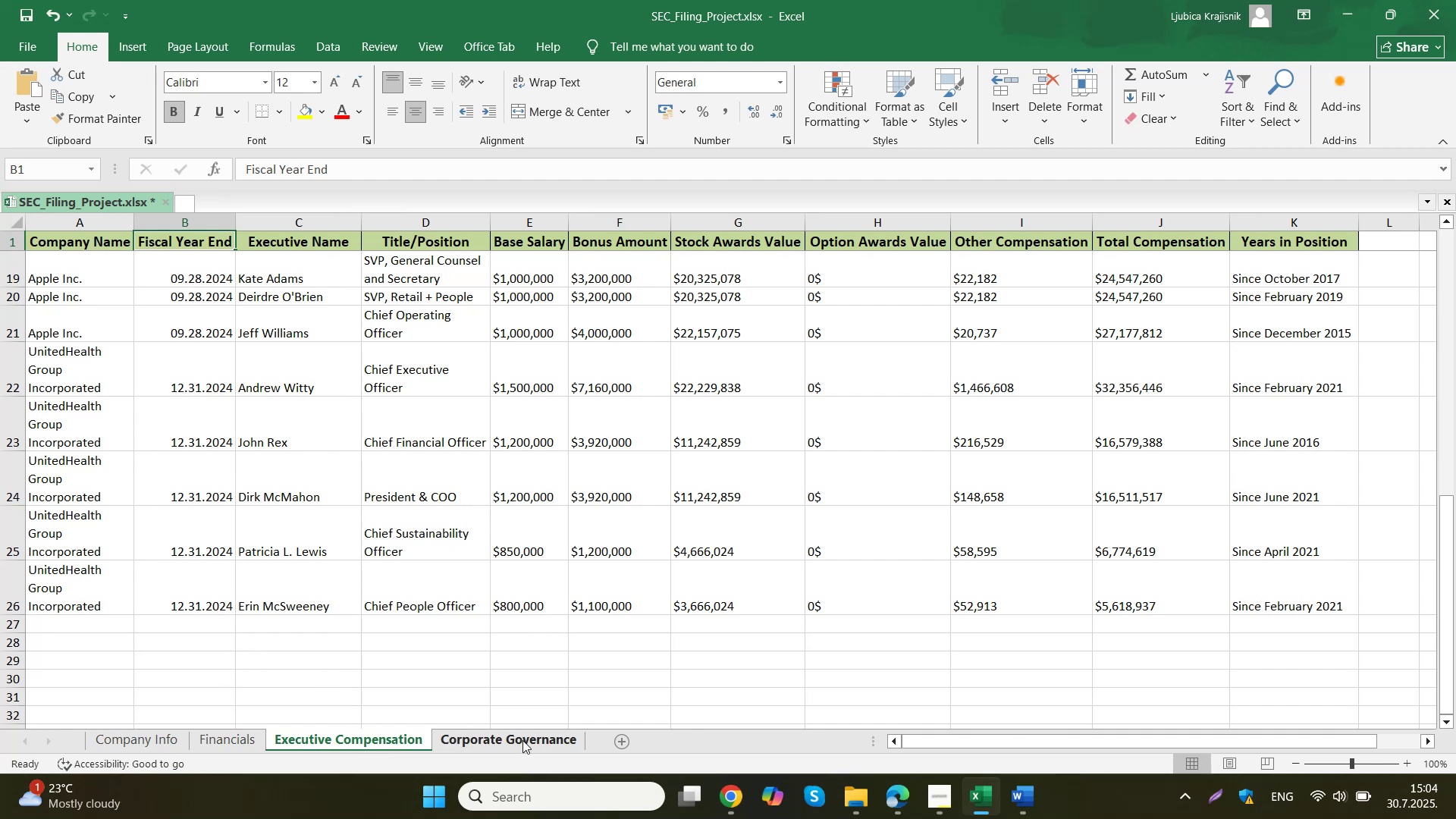 
left_click([522, 740])
 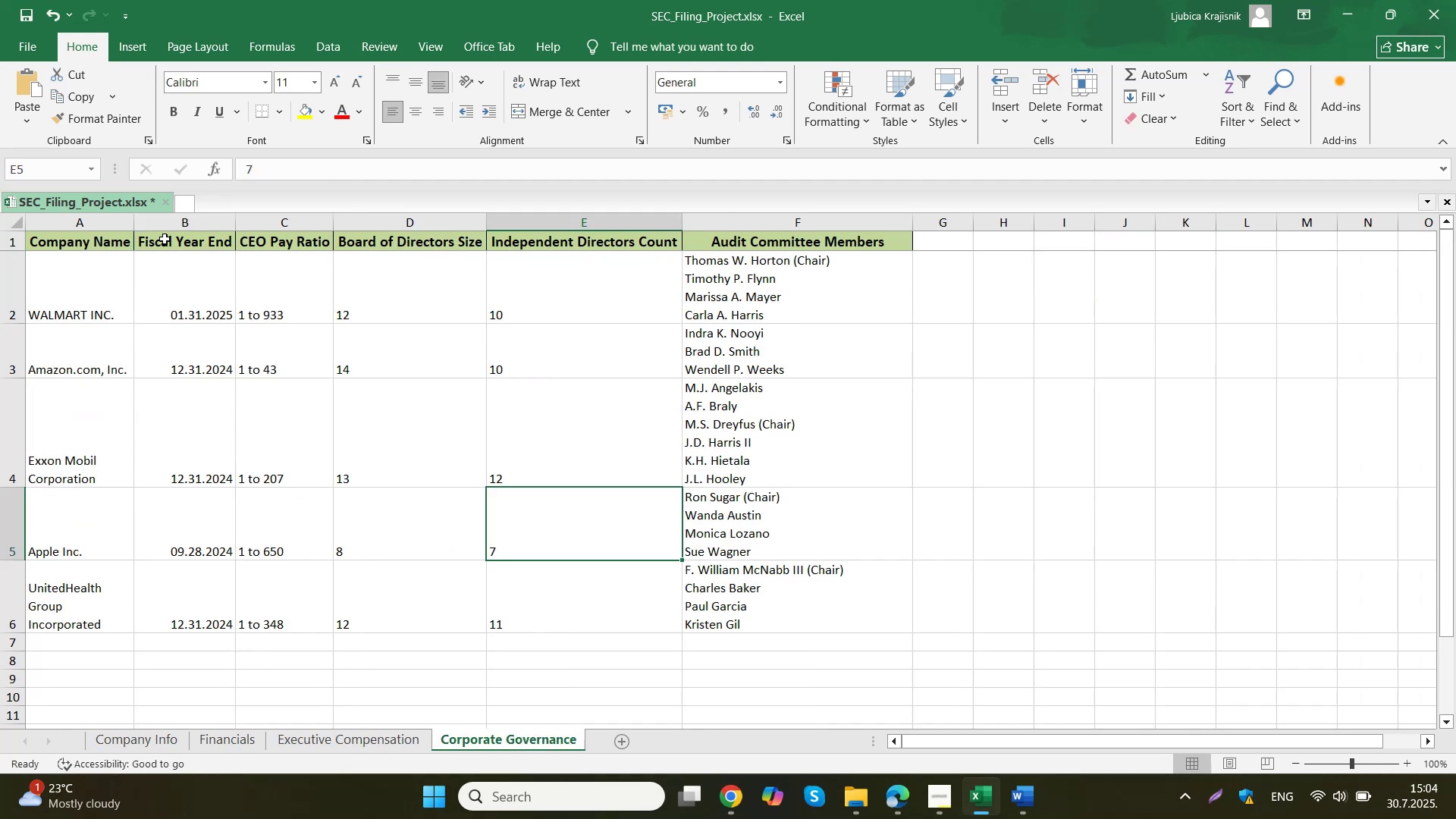 
left_click([161, 227])
 